 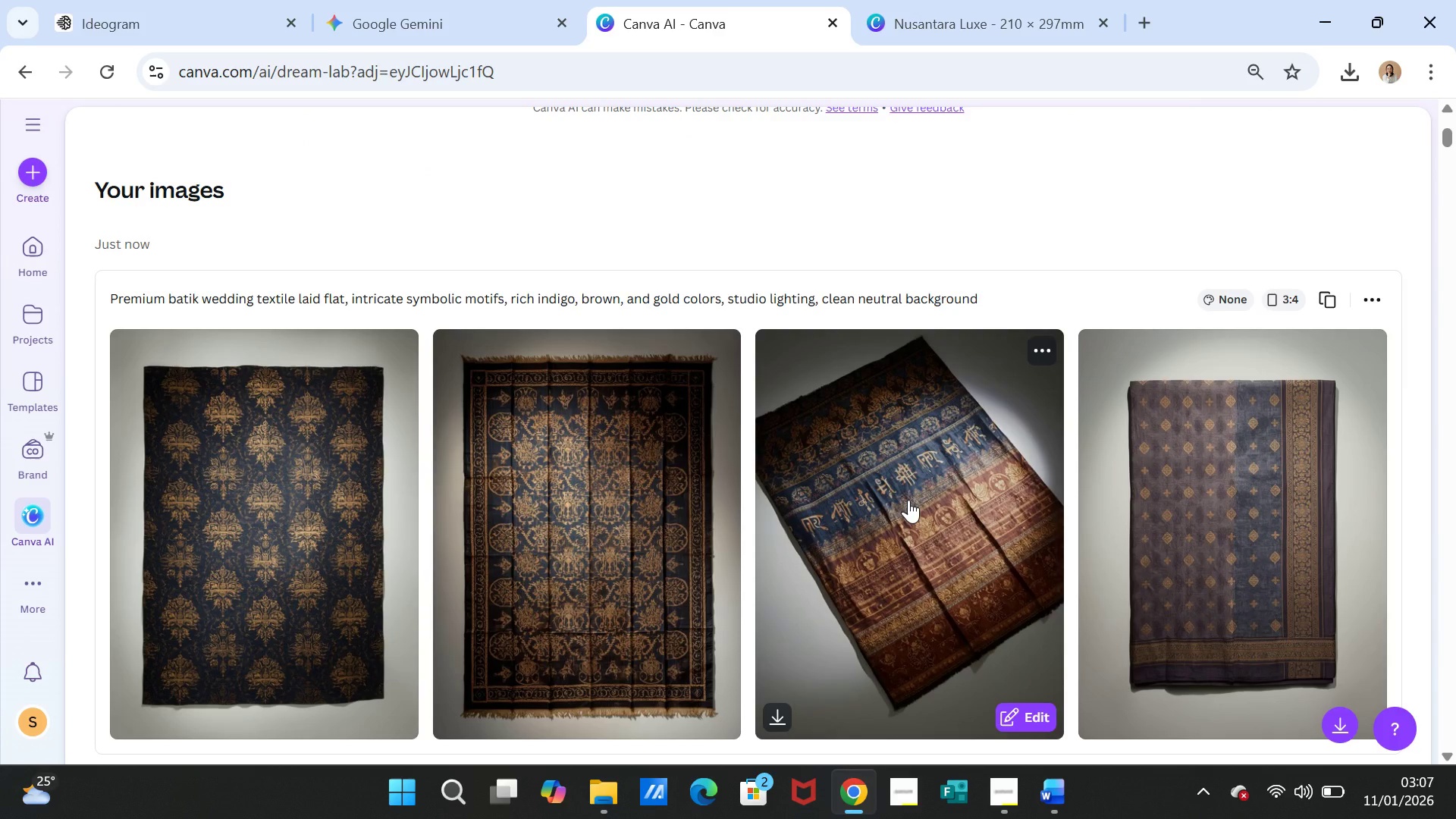 
left_click([1326, 301])
 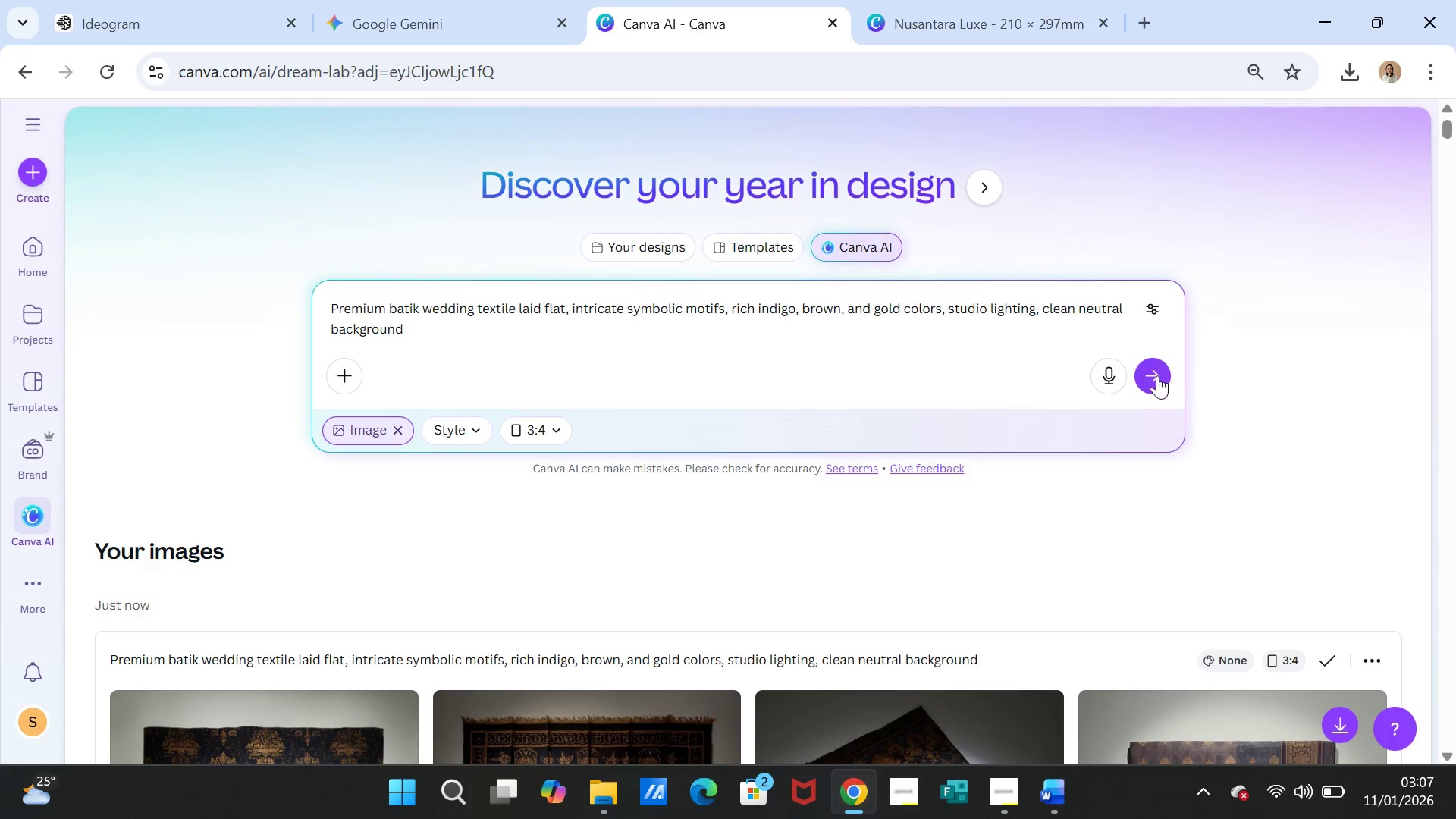 
left_click([1156, 375])
 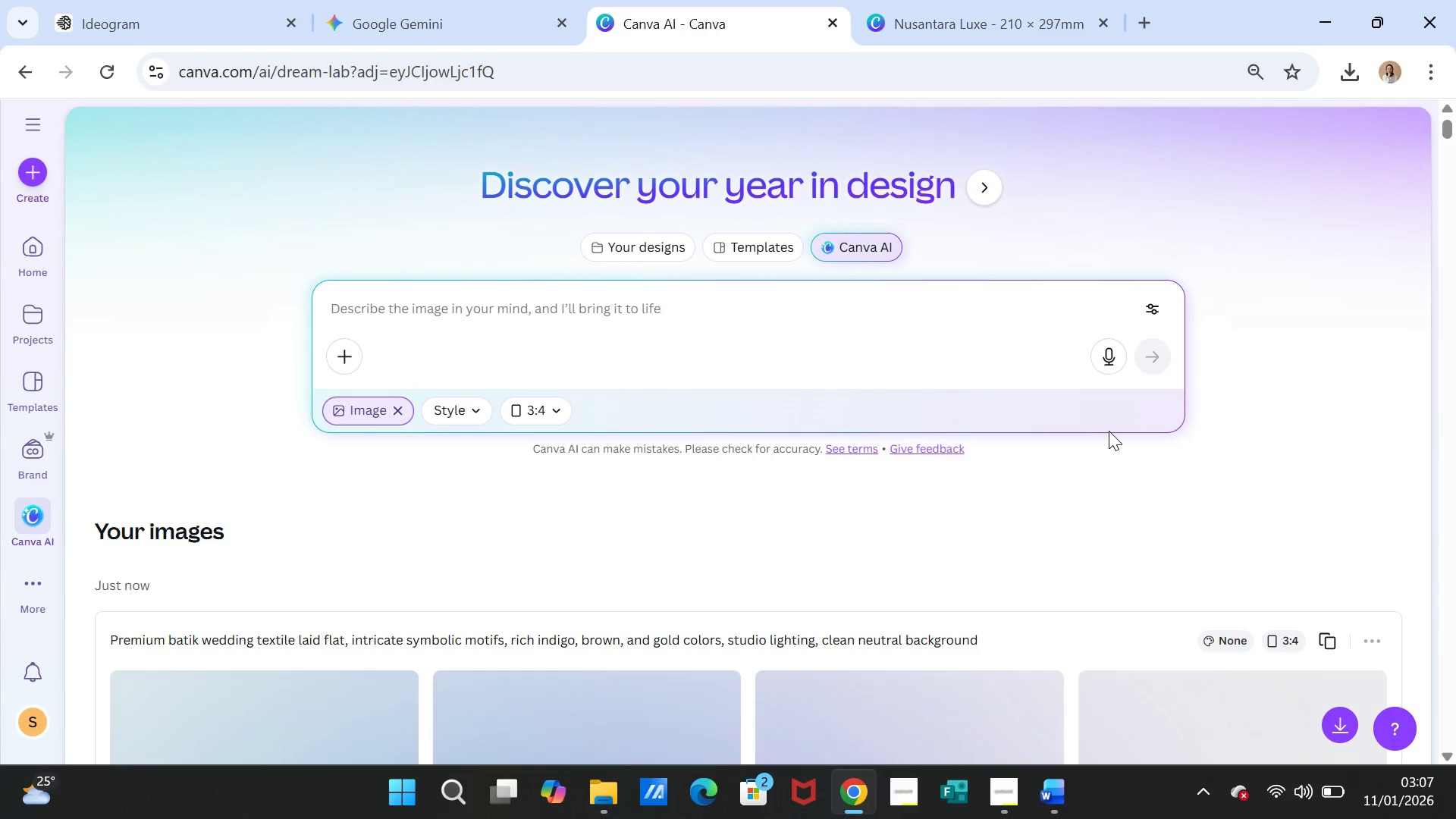 
wait(5.25)
 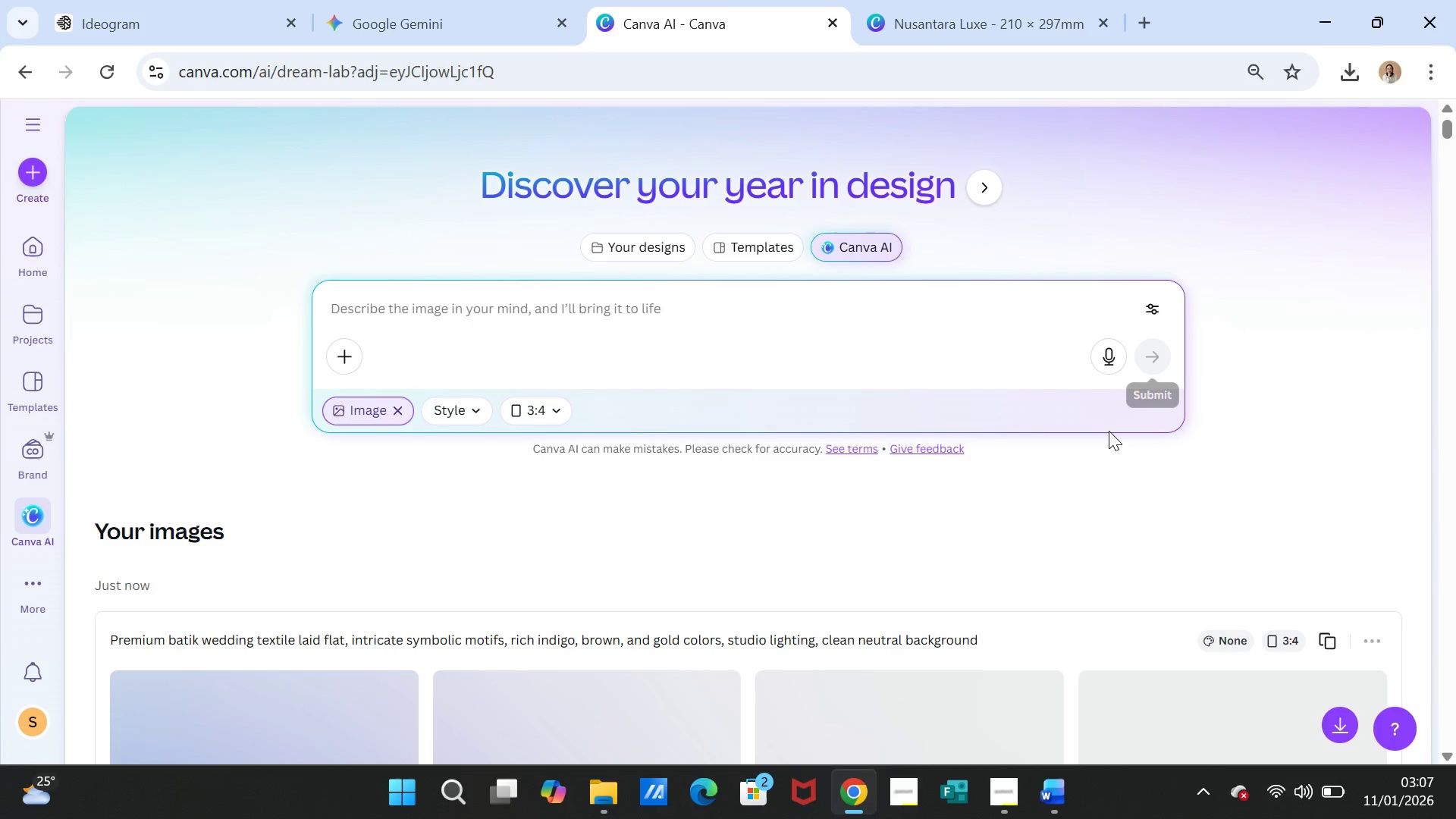 
scroll: coordinate [1109, 431], scroll_direction: down, amount: 3.0
 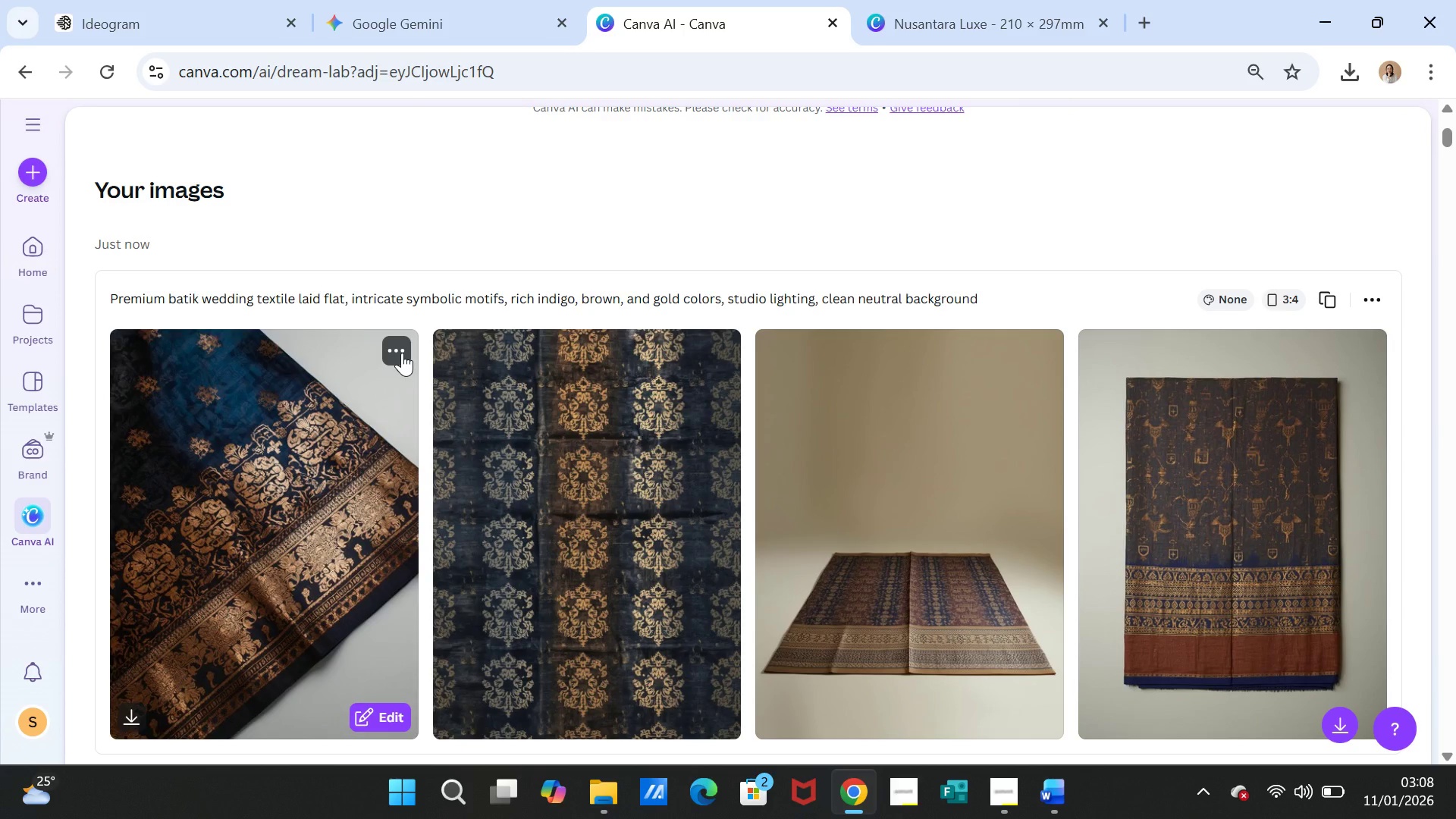 
wait(6.27)
 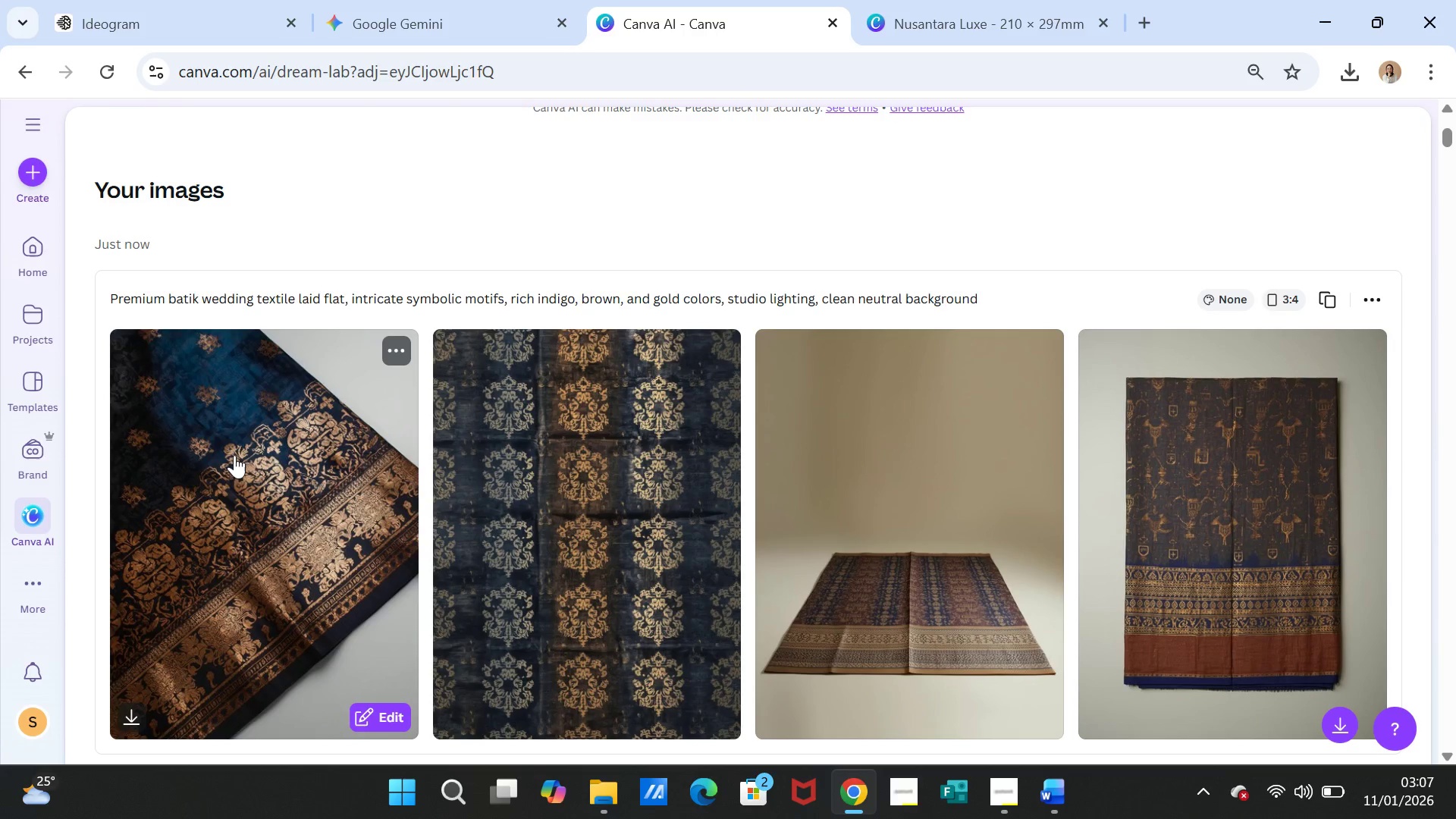 
left_click([402, 353])
 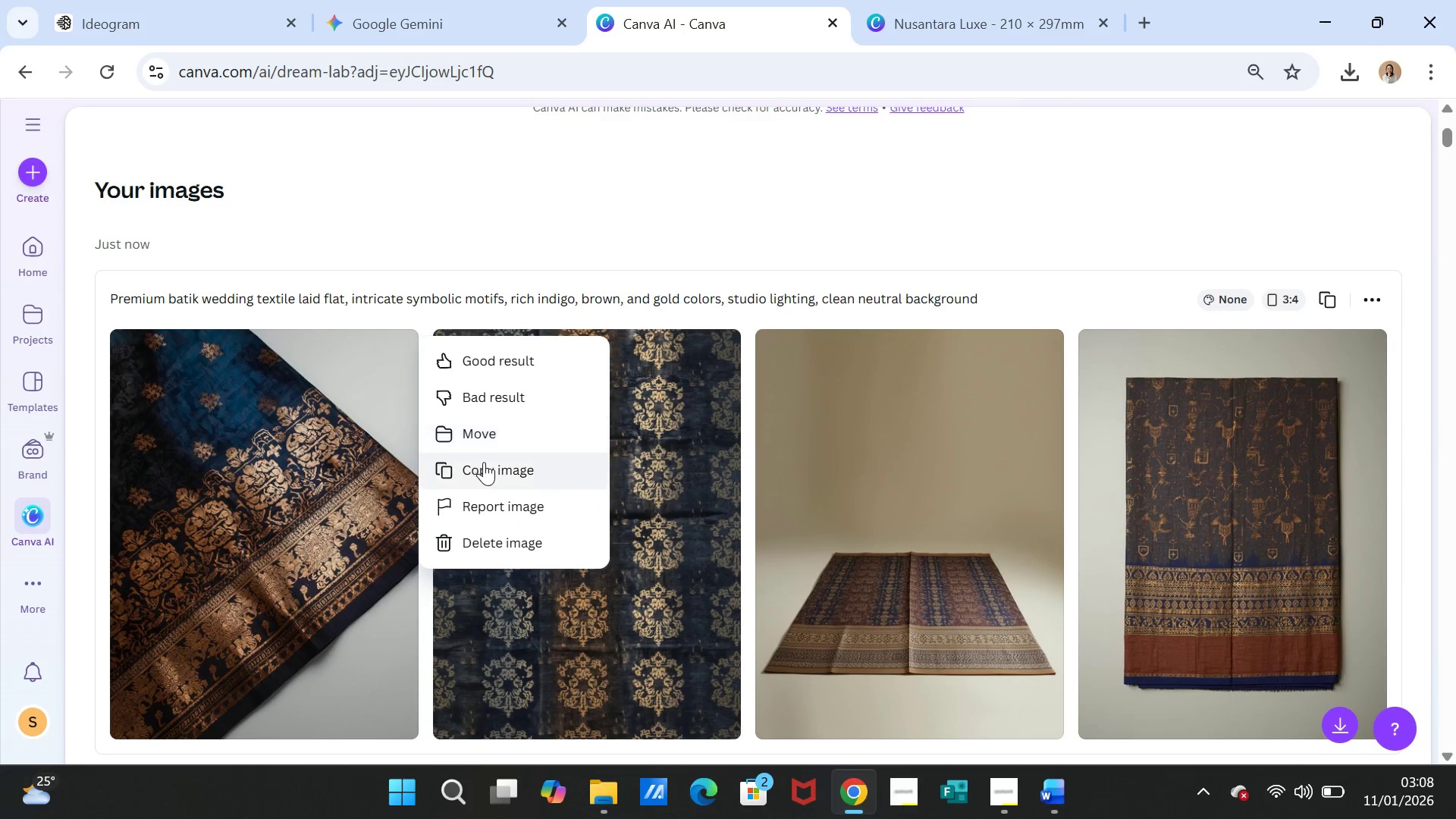 
left_click([484, 463])
 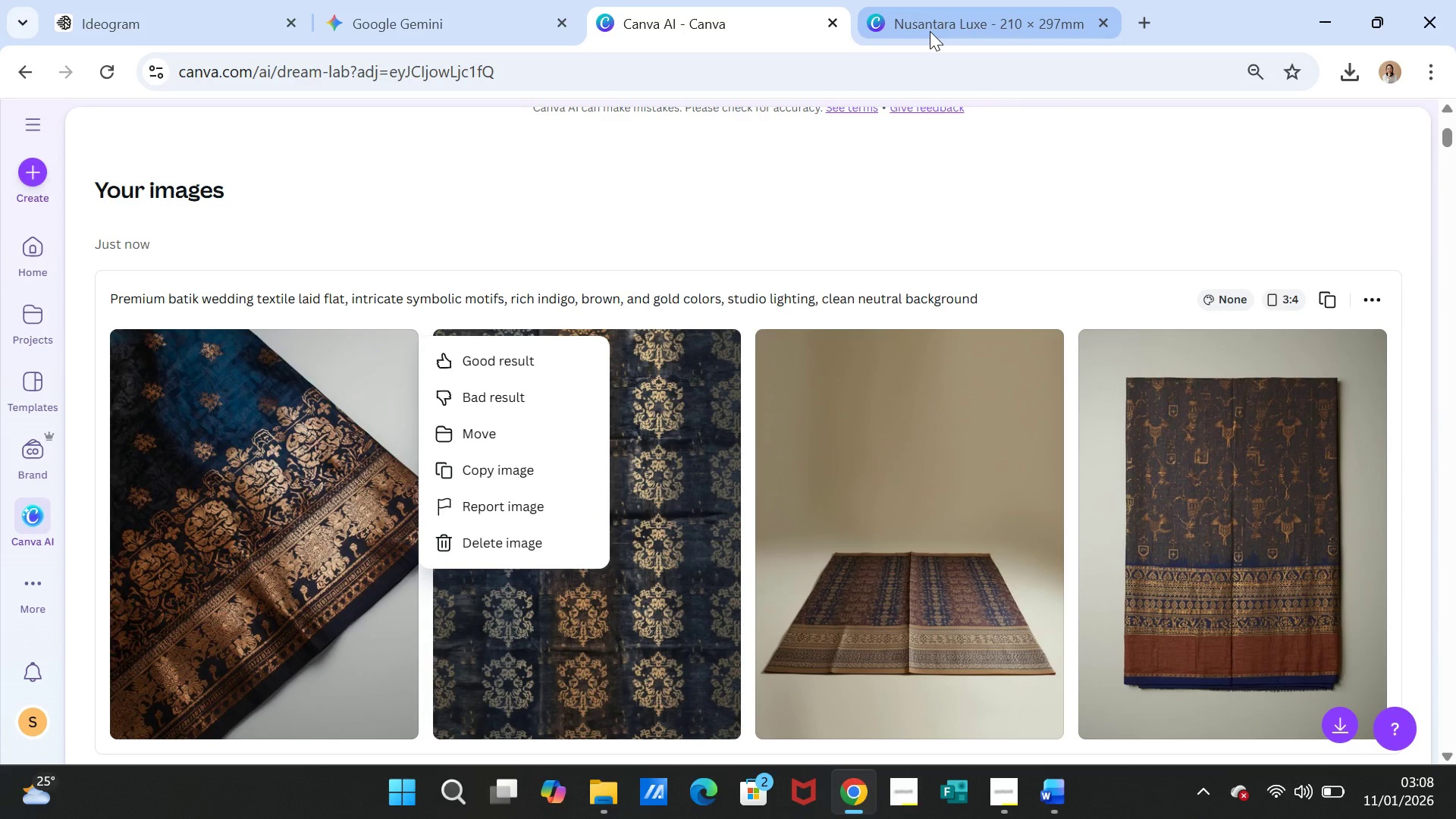 
left_click([930, 31])
 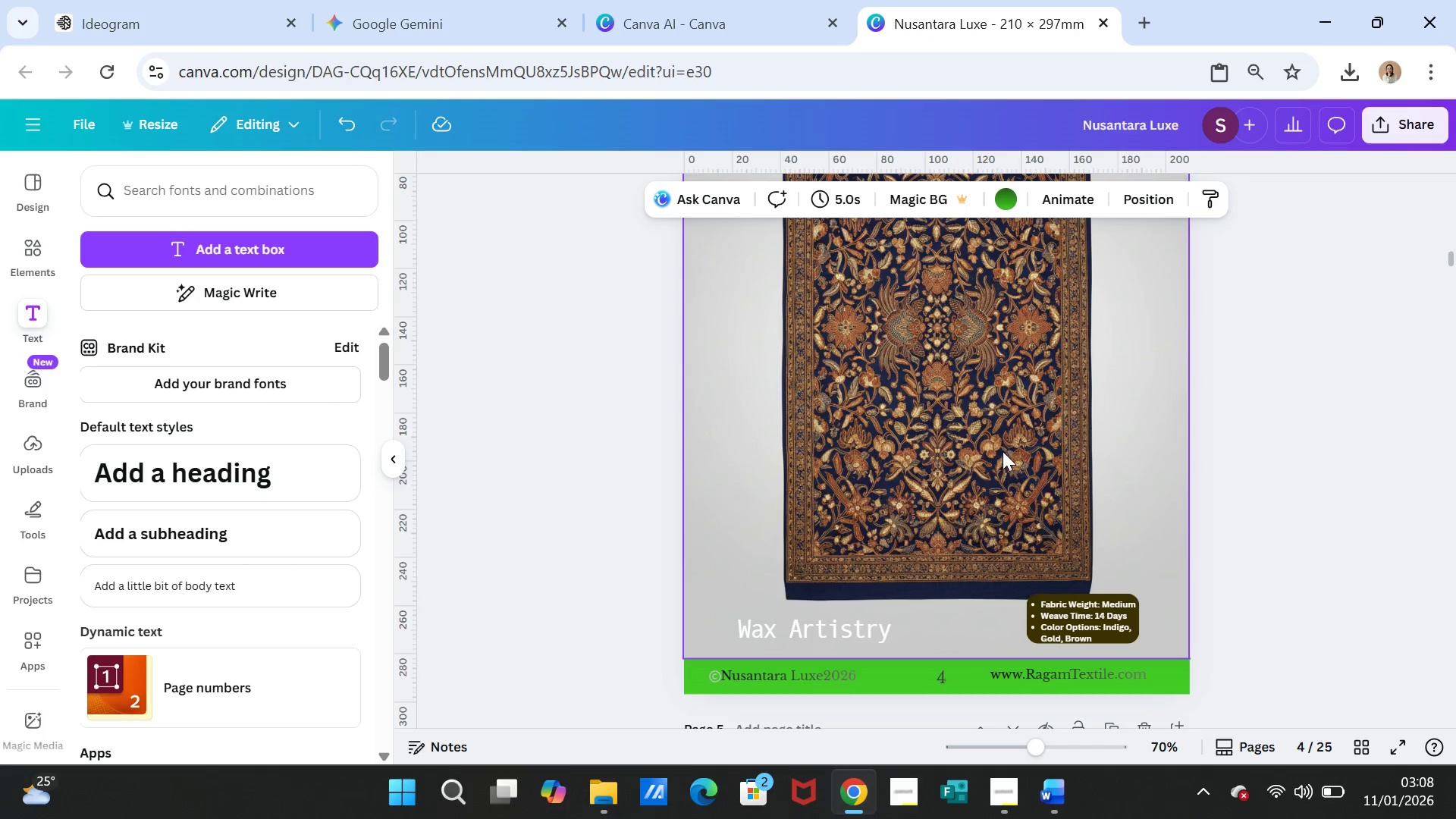 
left_click([1003, 449])
 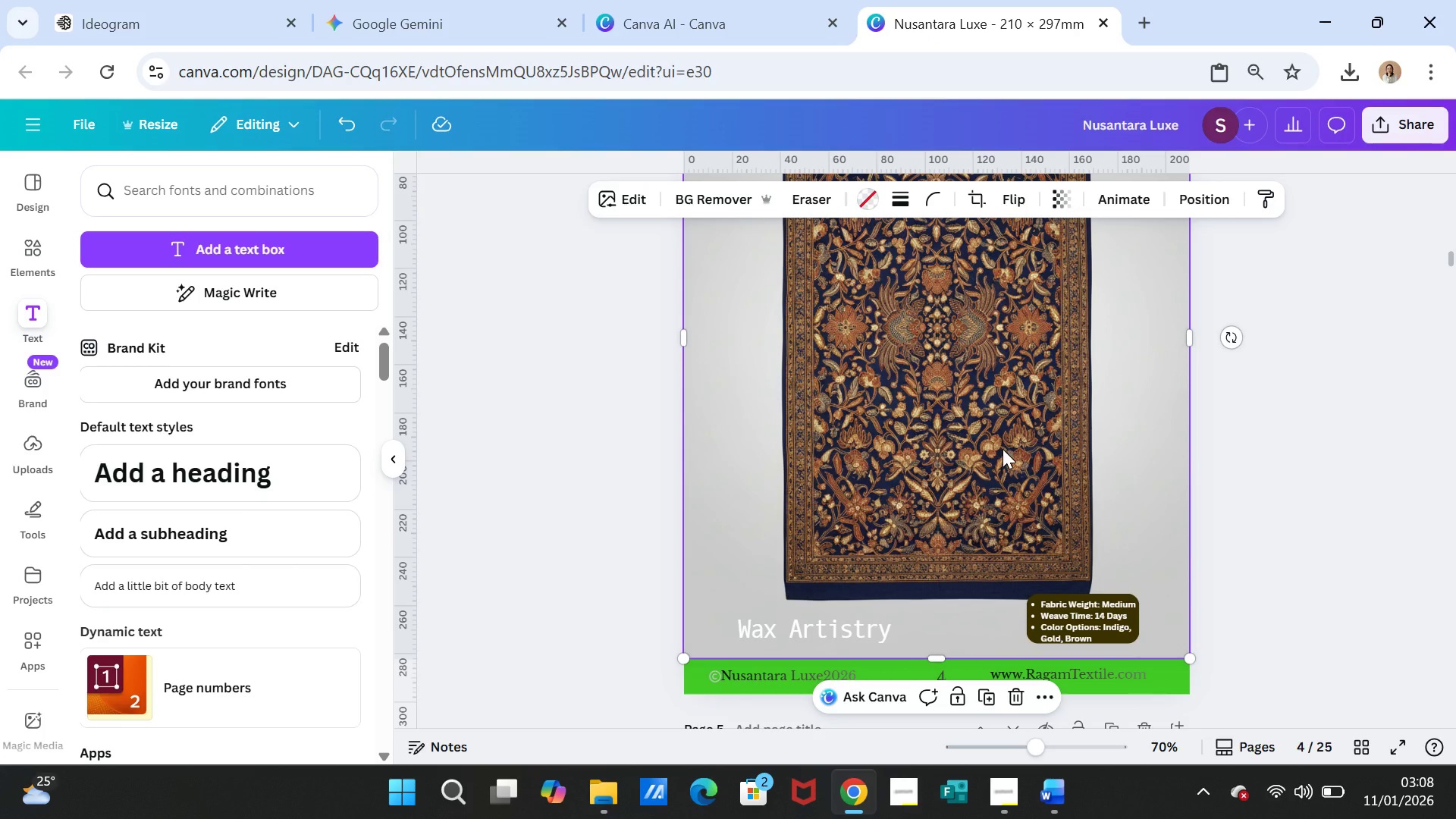 
key(Delete)
 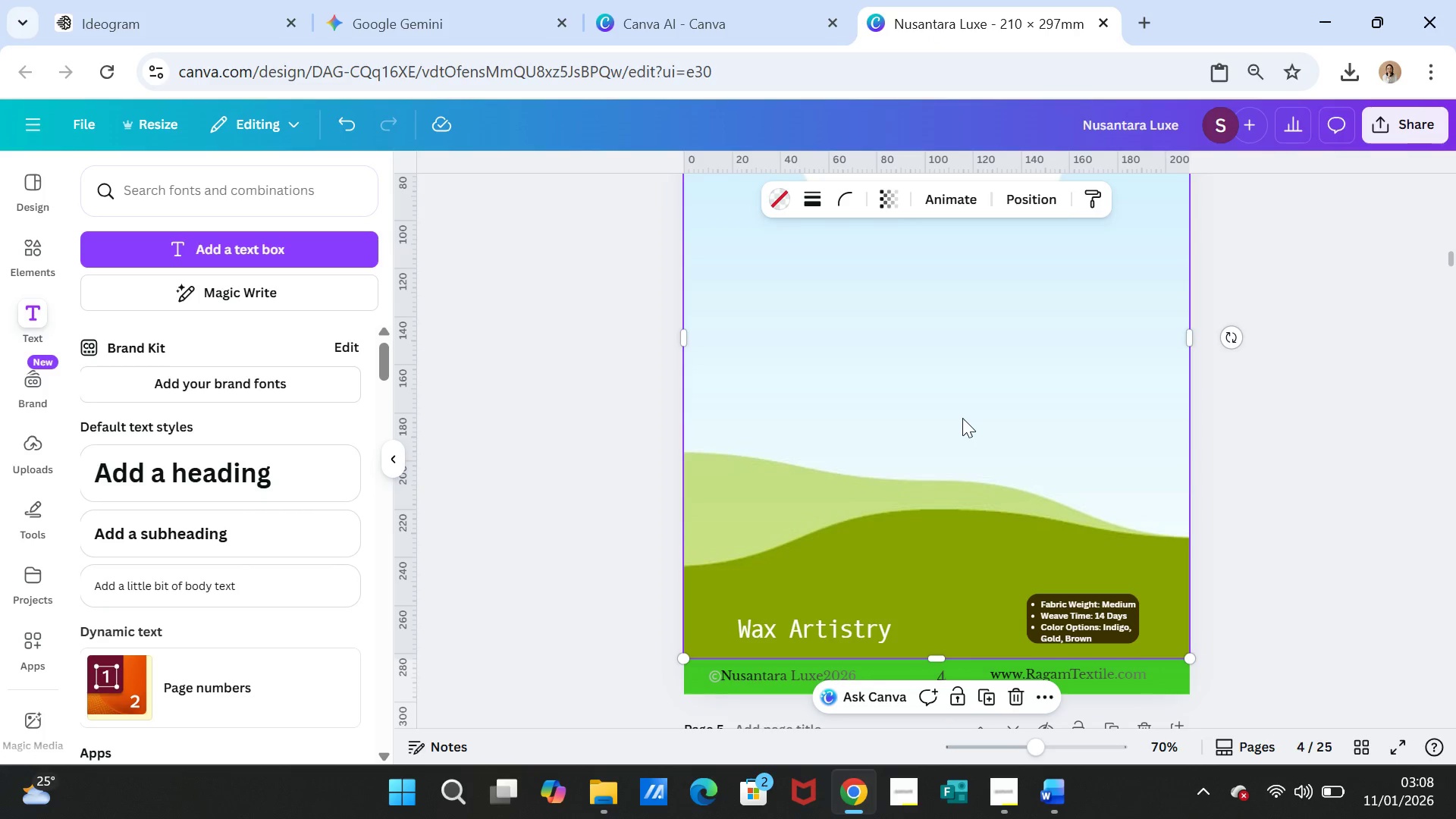 
right_click([962, 418])
 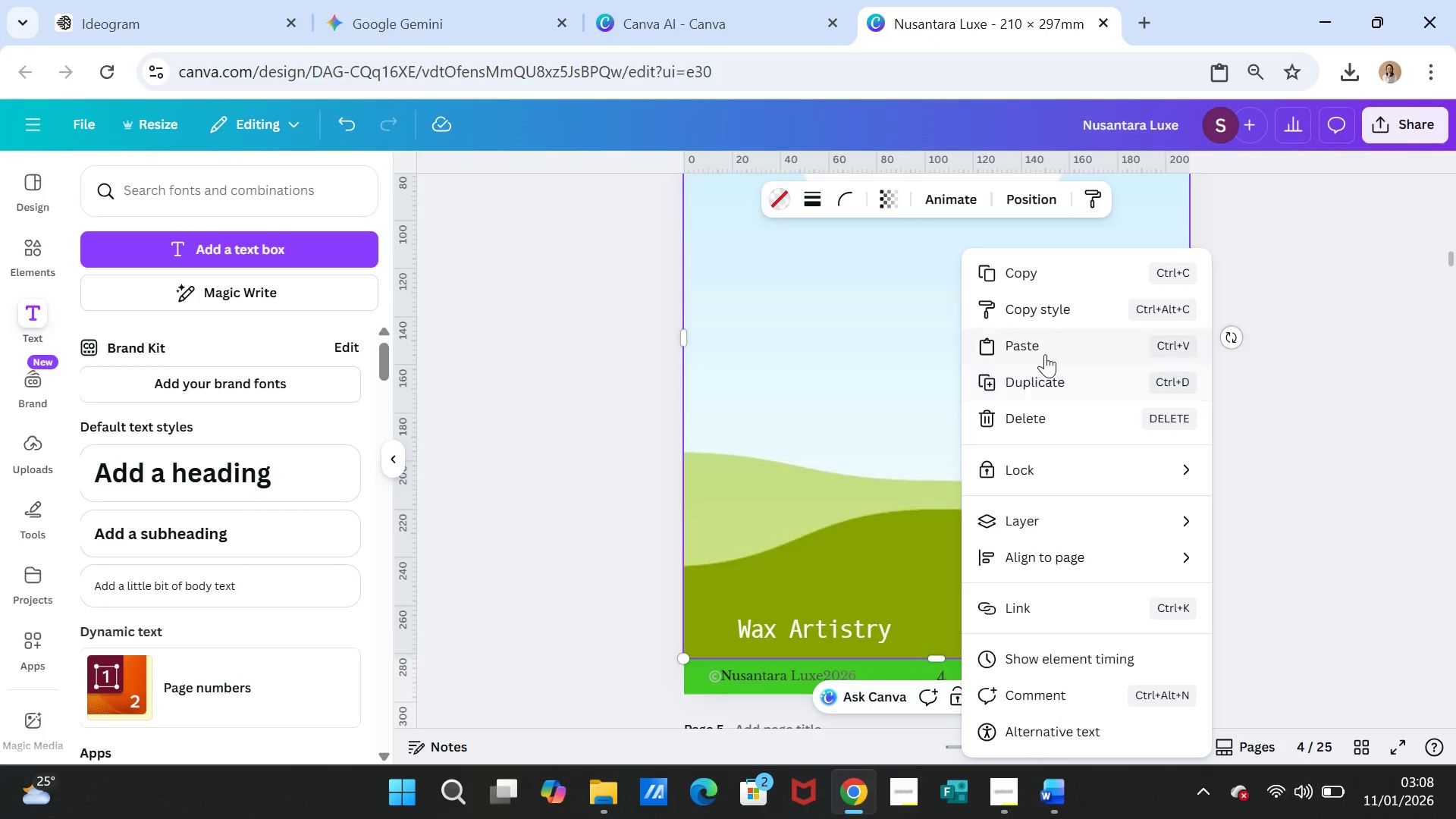 
left_click([1045, 353])
 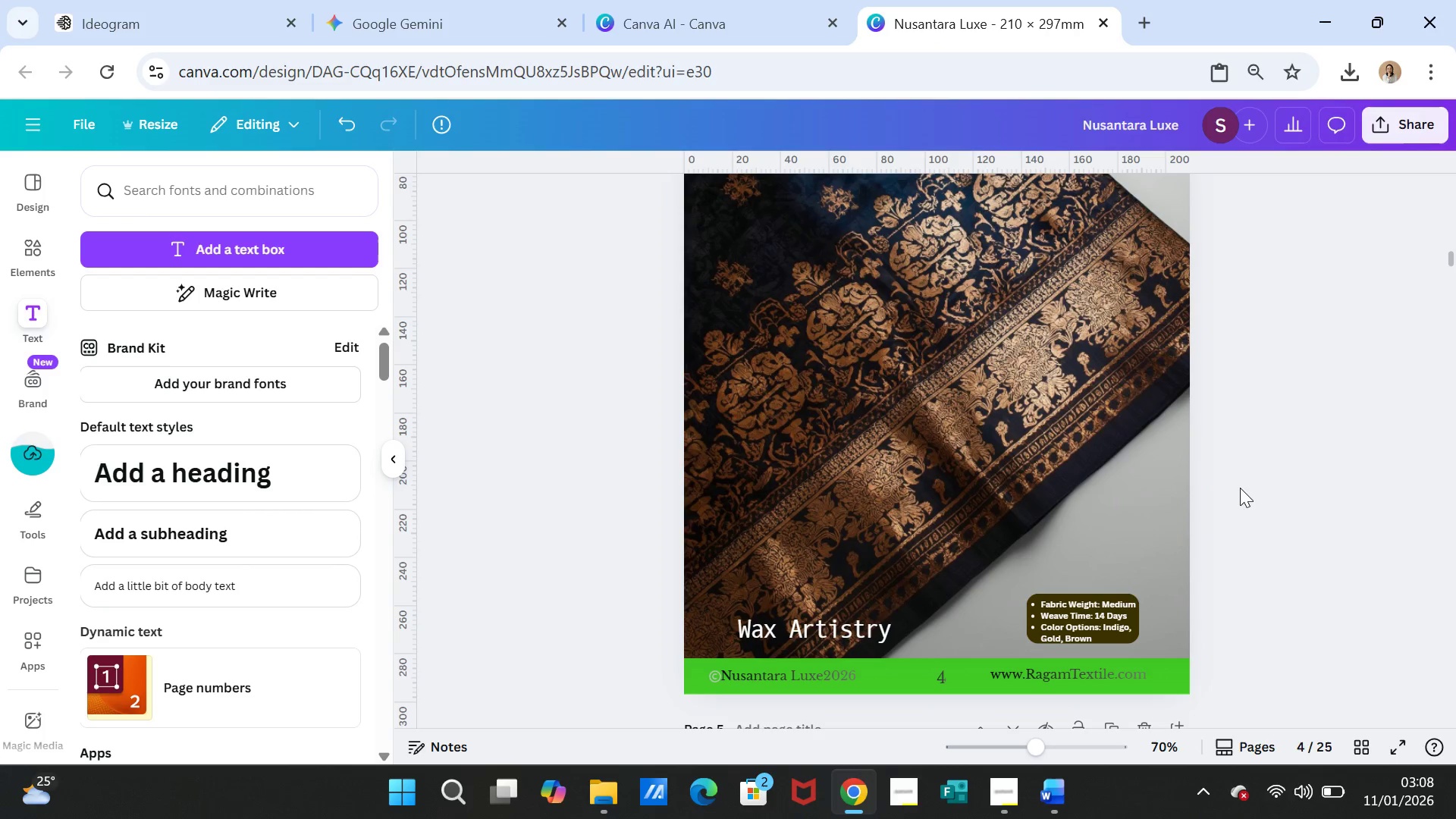 
scroll: coordinate [1265, 503], scroll_direction: up, amount: 1.0
 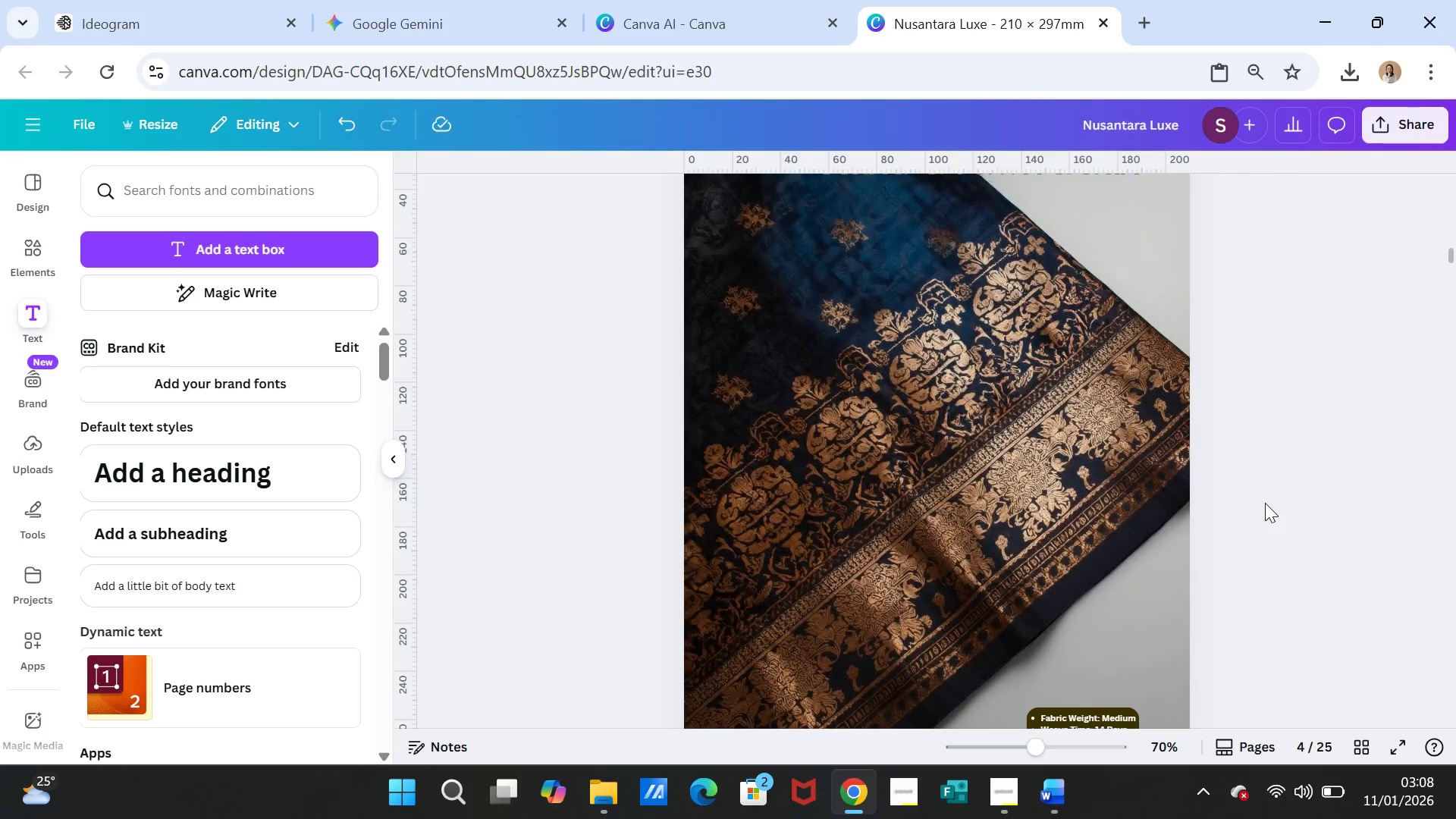 
wait(6.83)
 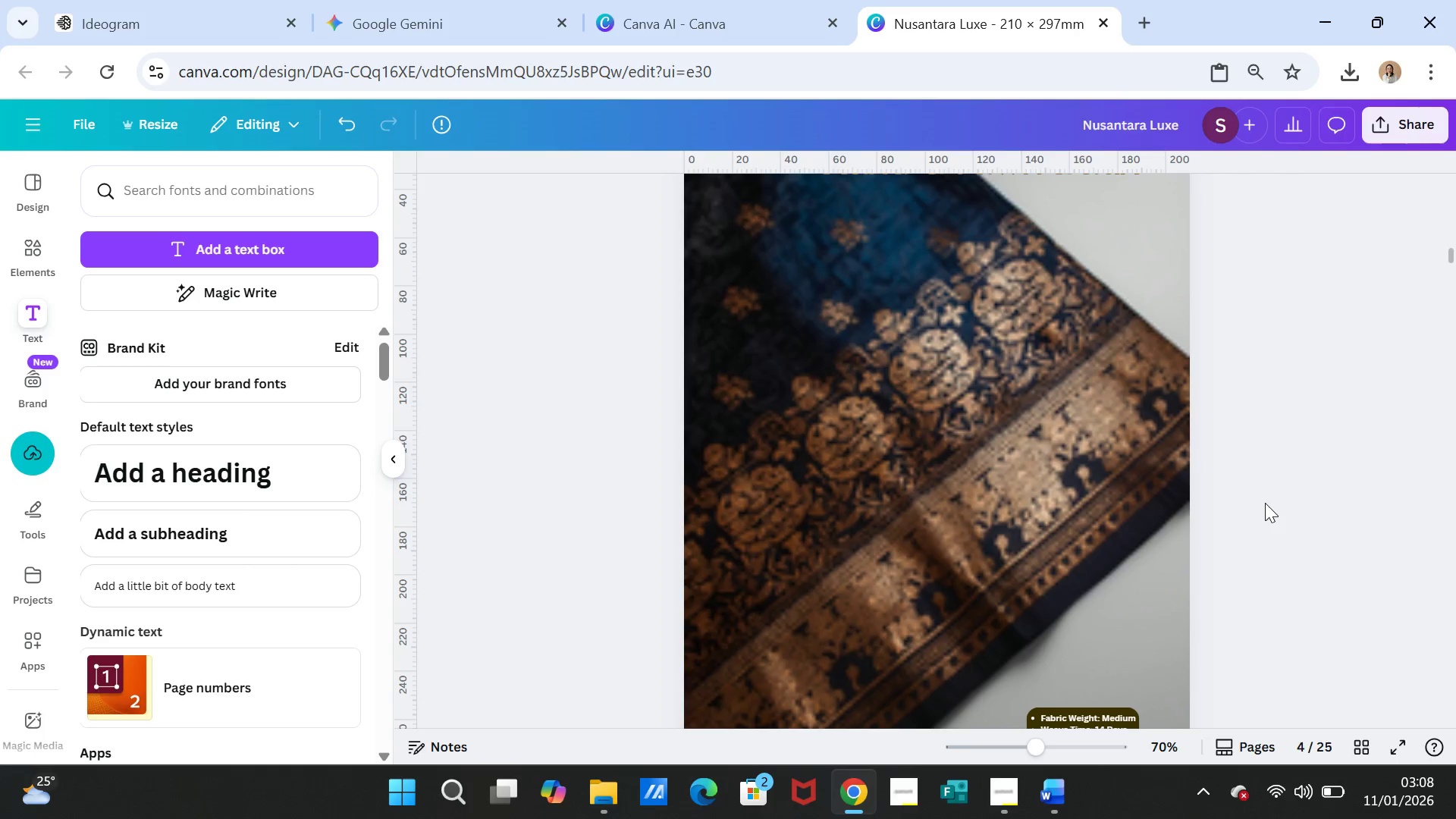 
scroll: coordinate [1265, 503], scroll_direction: down, amount: 8.0
 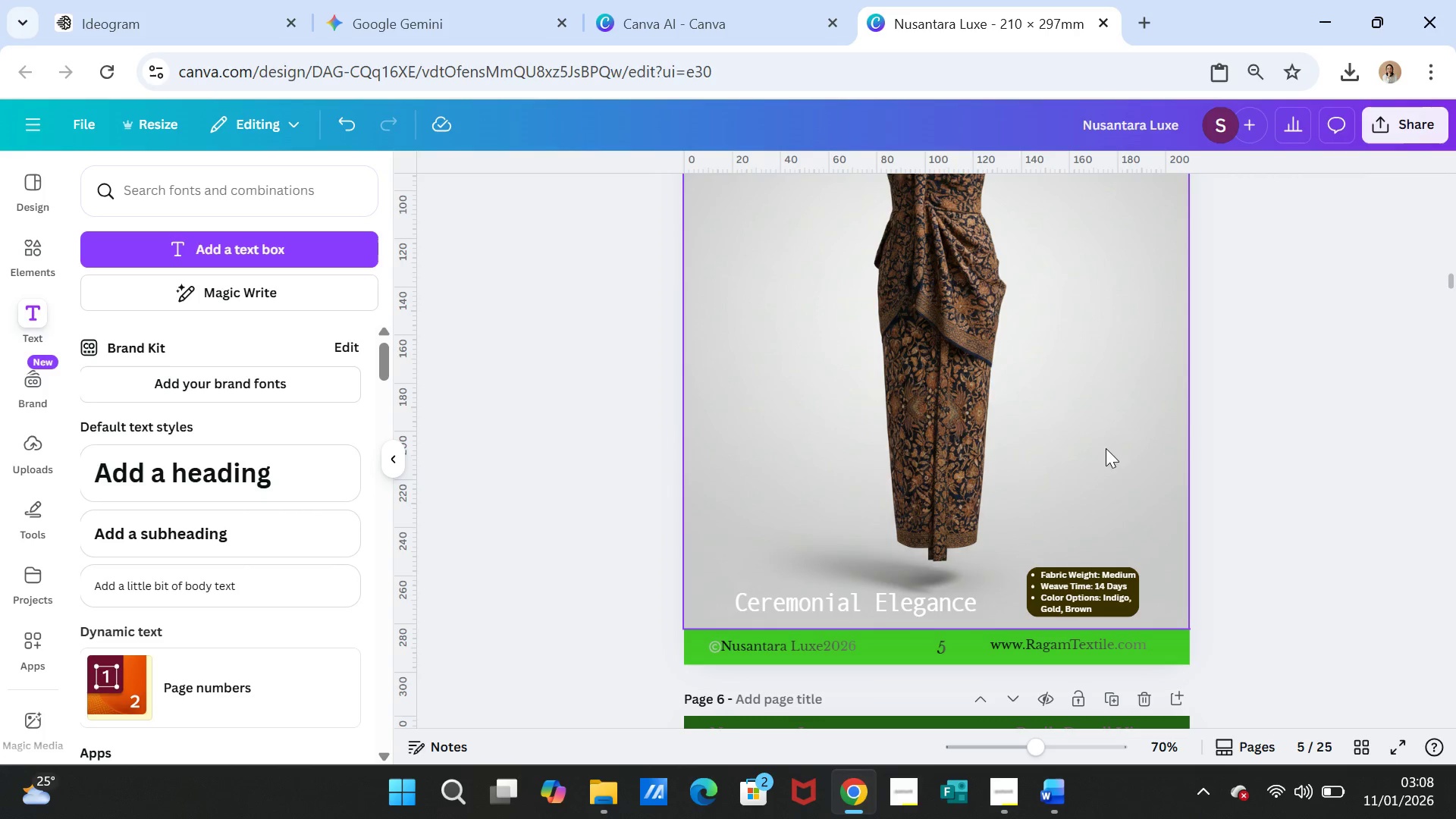 
left_click([1100, 441])
 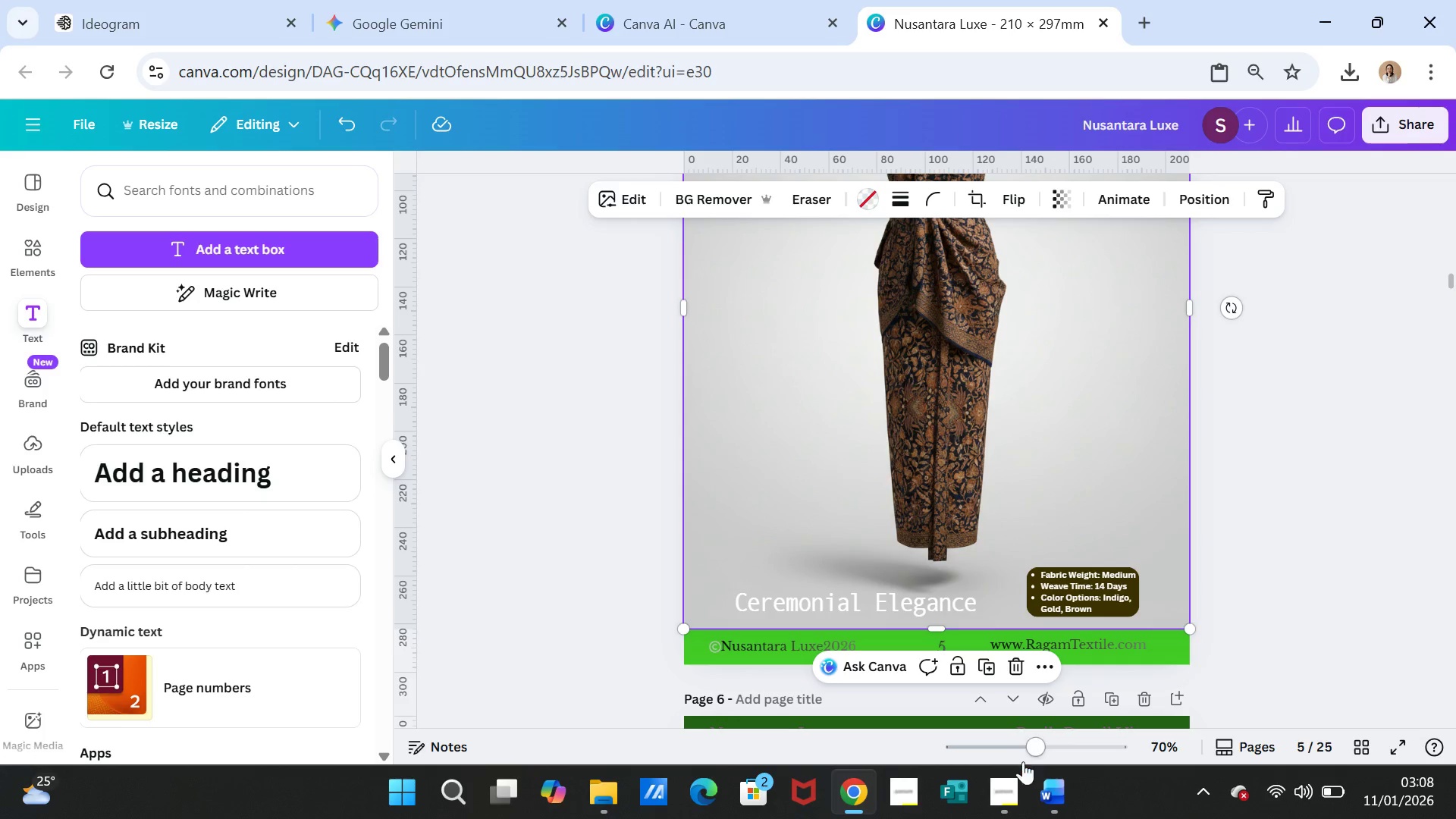 
left_click([1049, 789])
 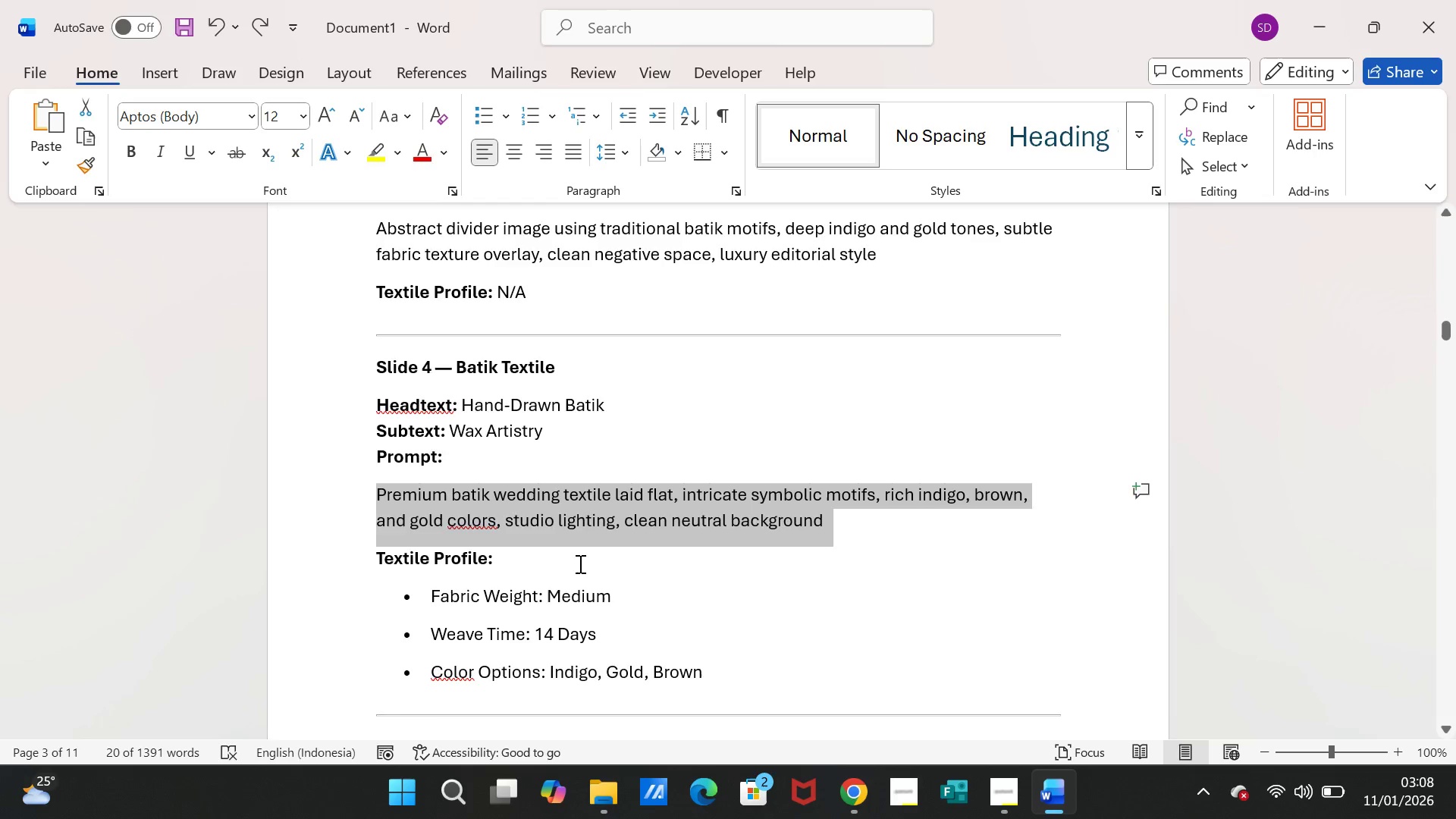 
scroll: coordinate [579, 561], scroll_direction: down, amount: 7.0
 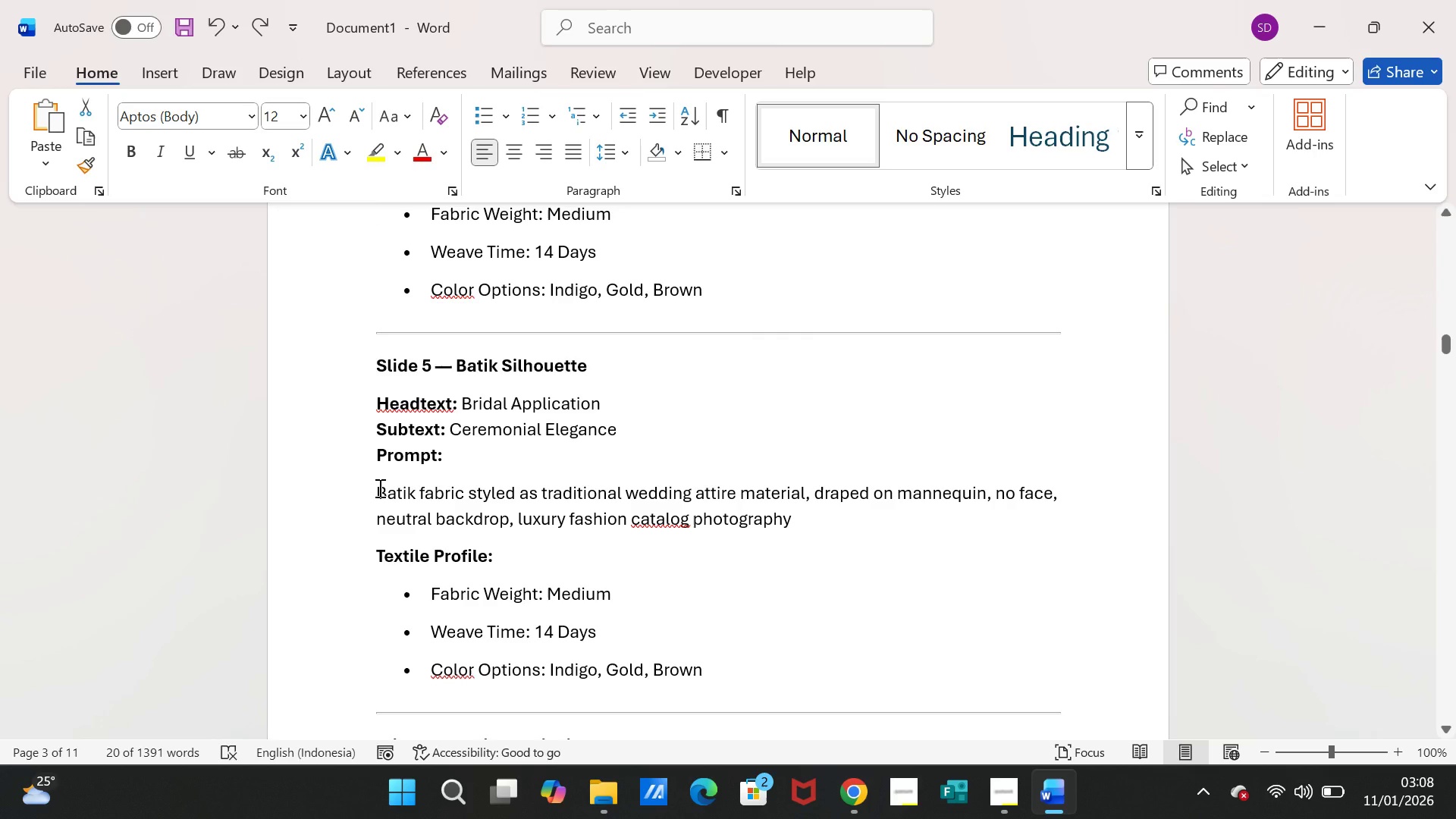 
left_click_drag(start_coordinate=[378, 488], to_coordinate=[771, 516])
 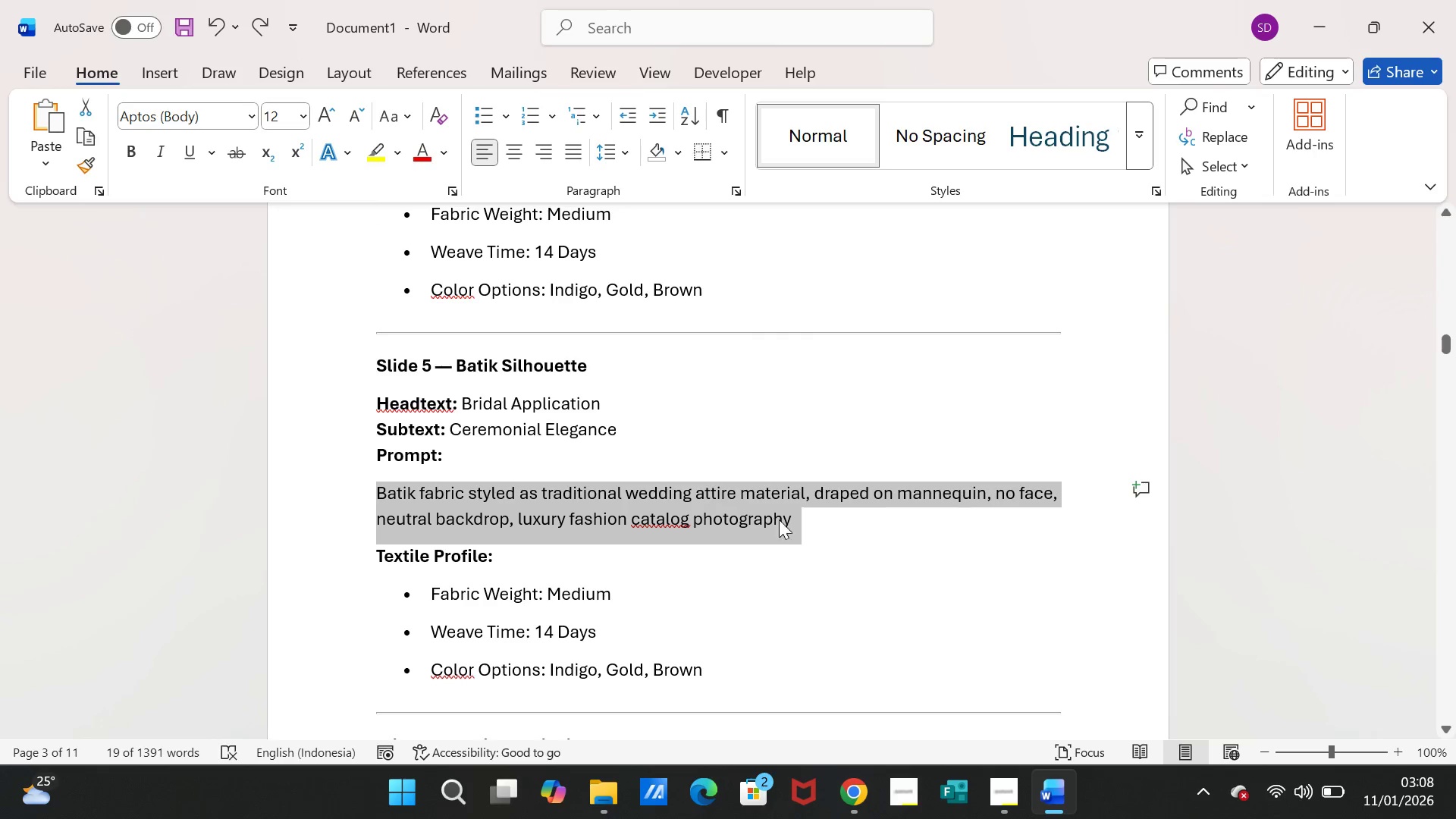 
key(Control+C)
 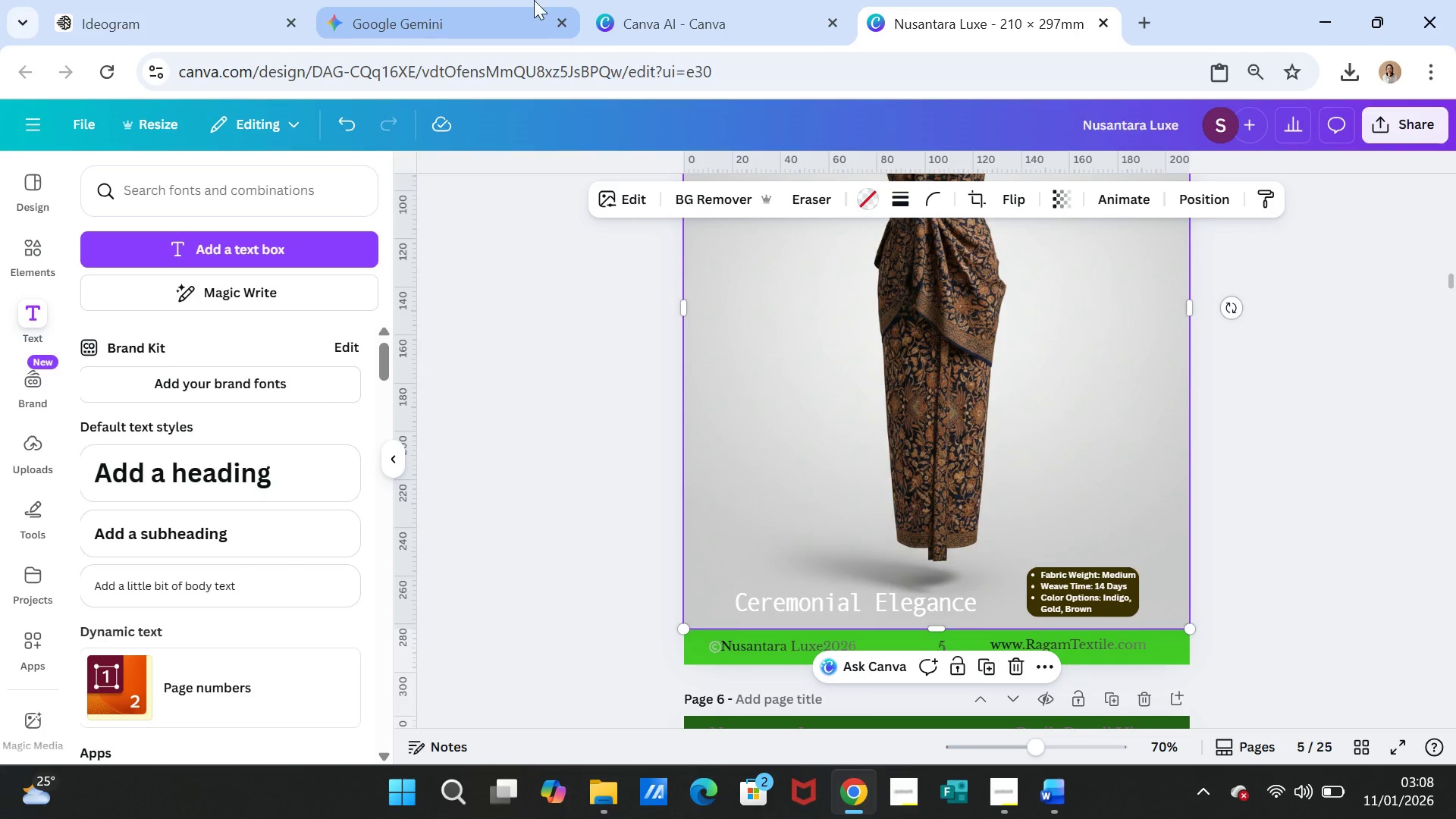 
left_click([650, 21])
 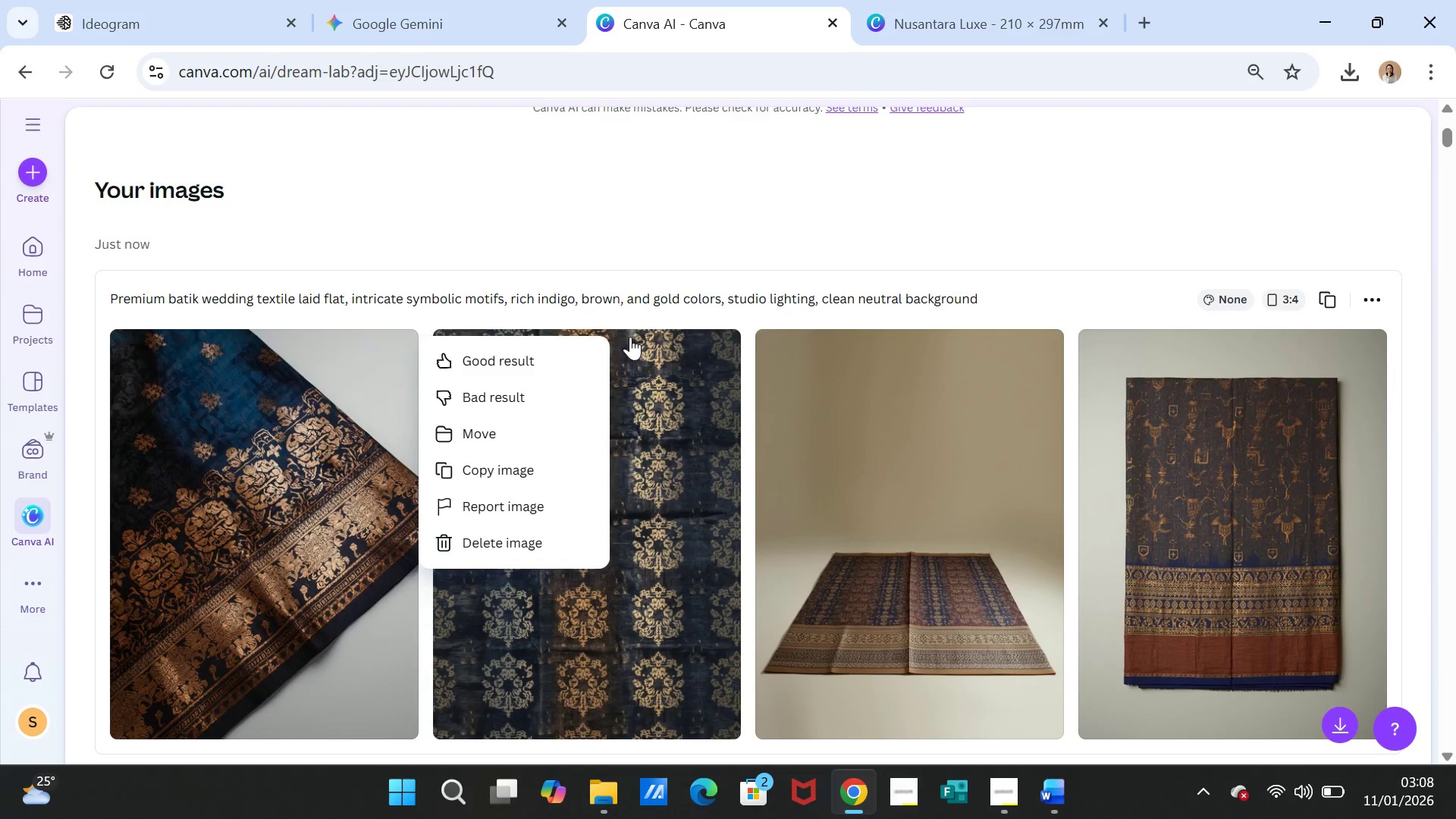 
scroll: coordinate [634, 344], scroll_direction: up, amount: 3.0
 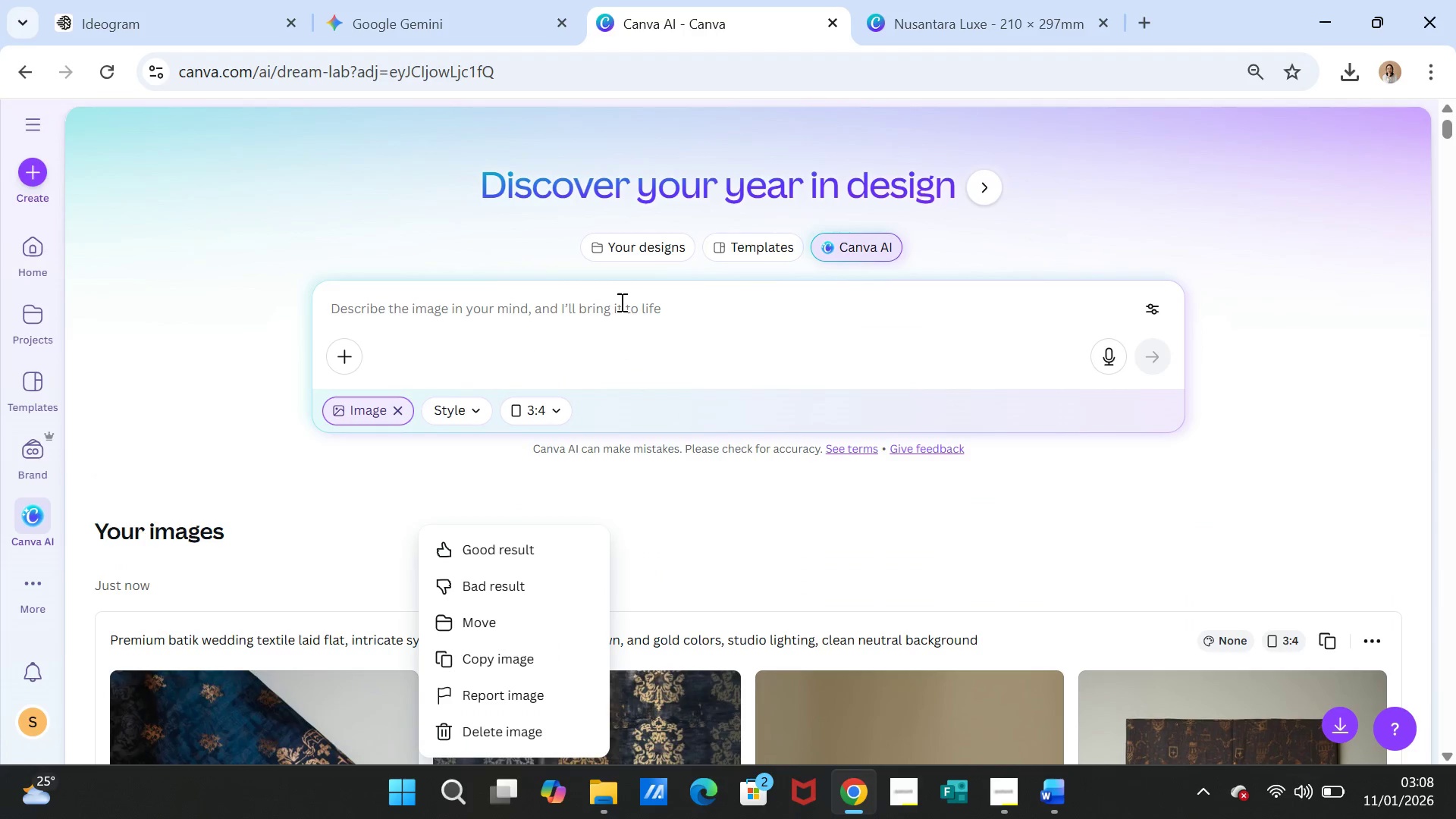 
left_click([620, 302])
 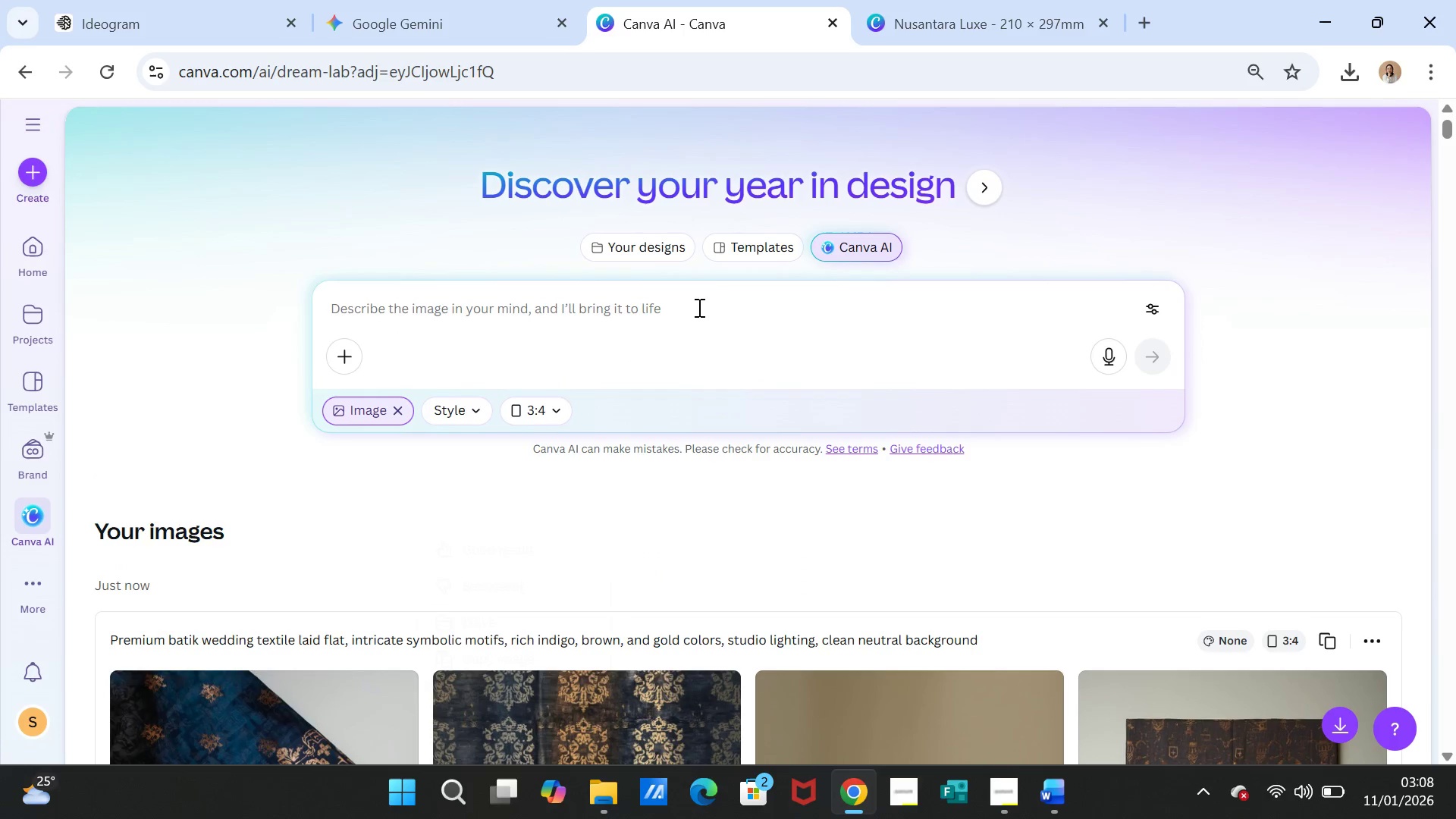 
key(Control+V)
 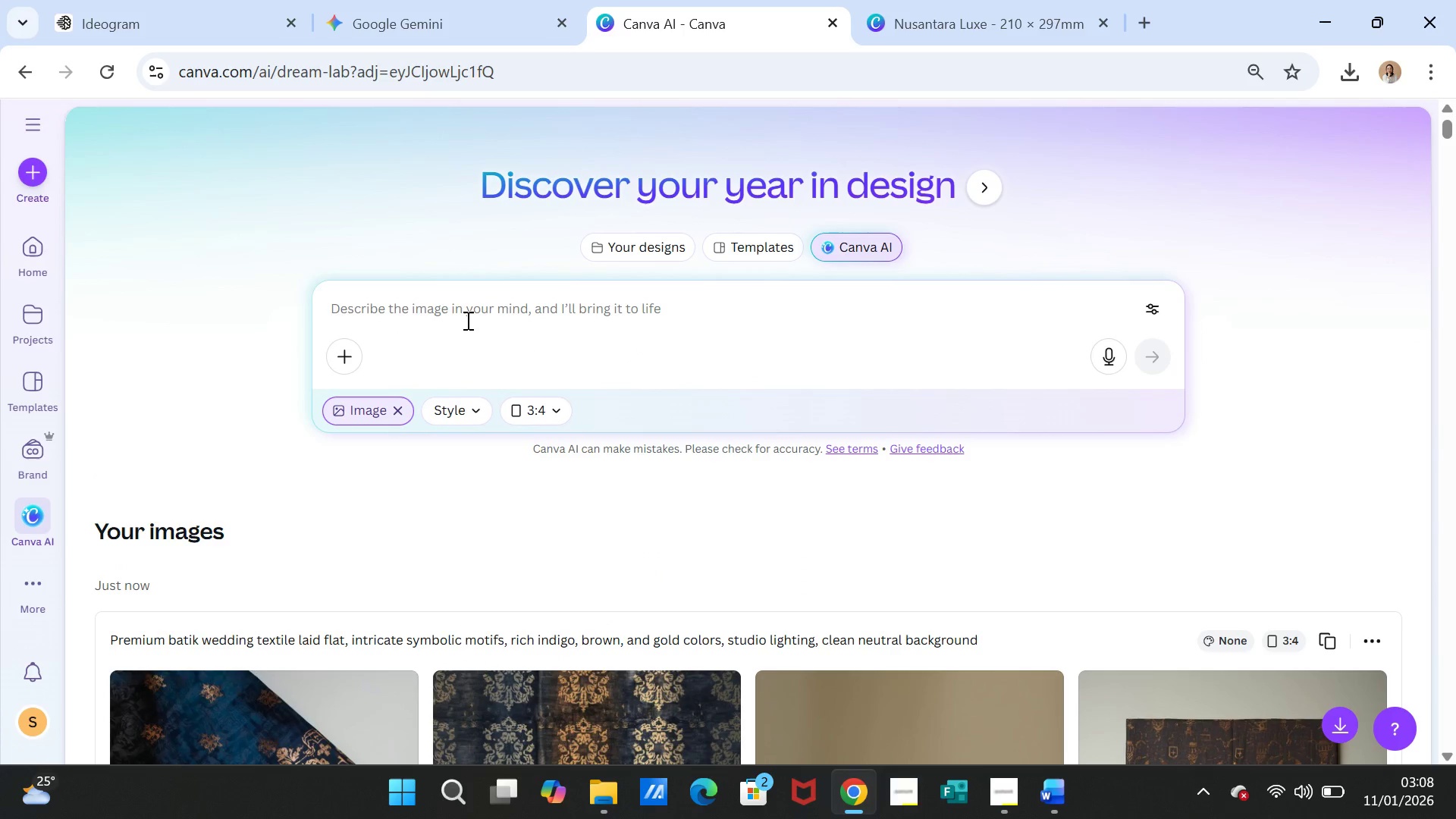 
left_click([466, 318])
 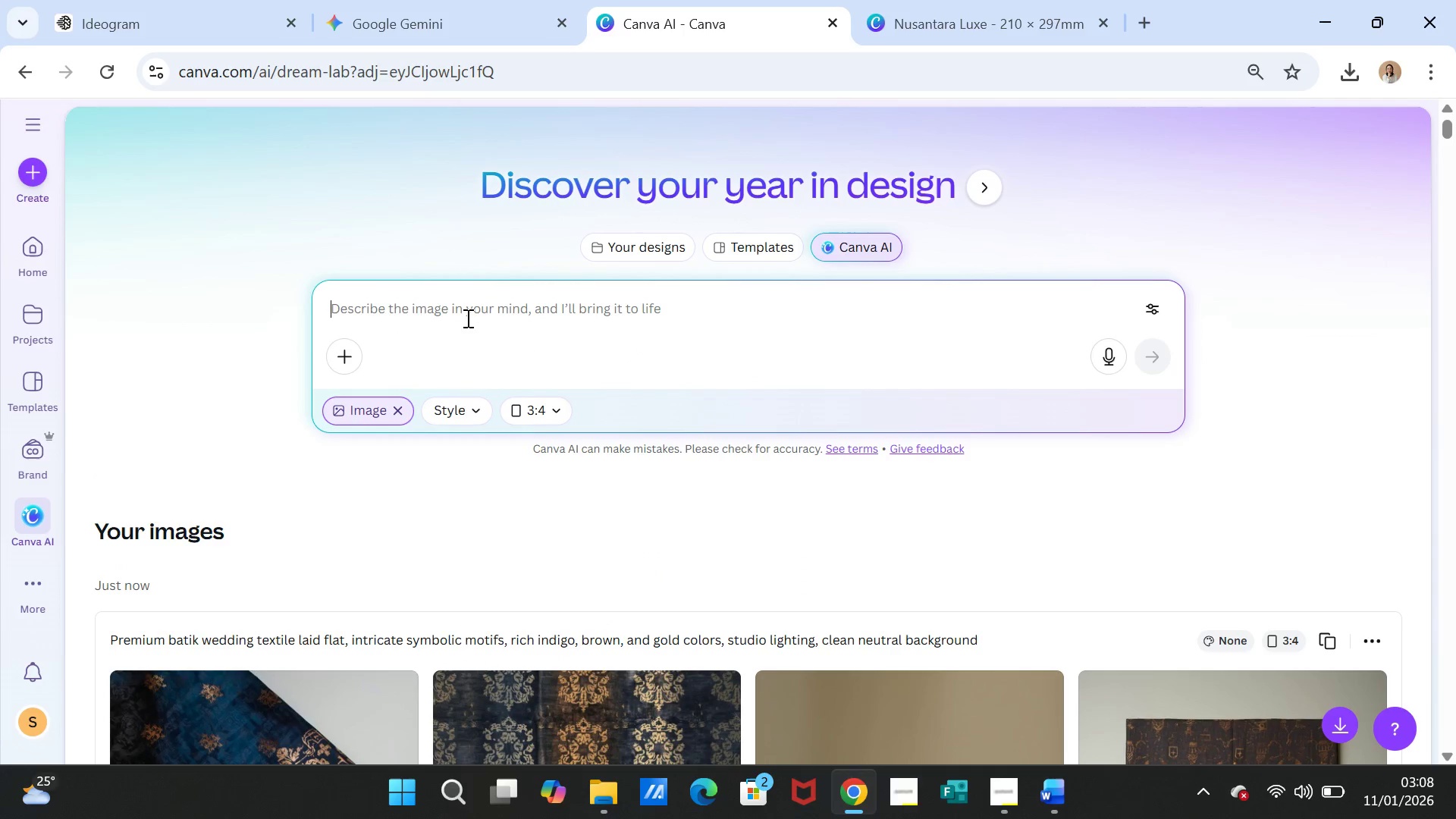 
key(Control+V)
 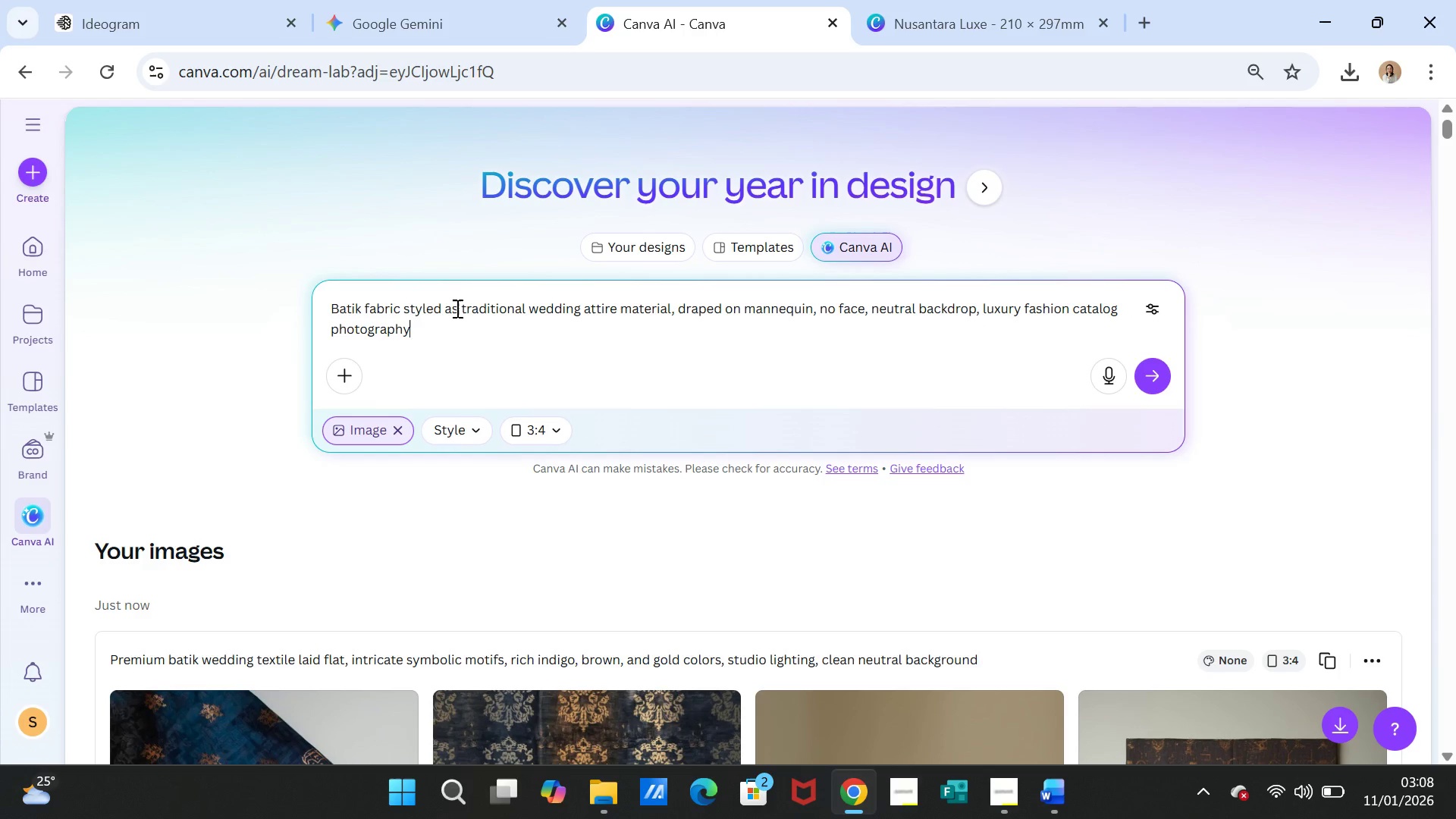 
wait(5.62)
 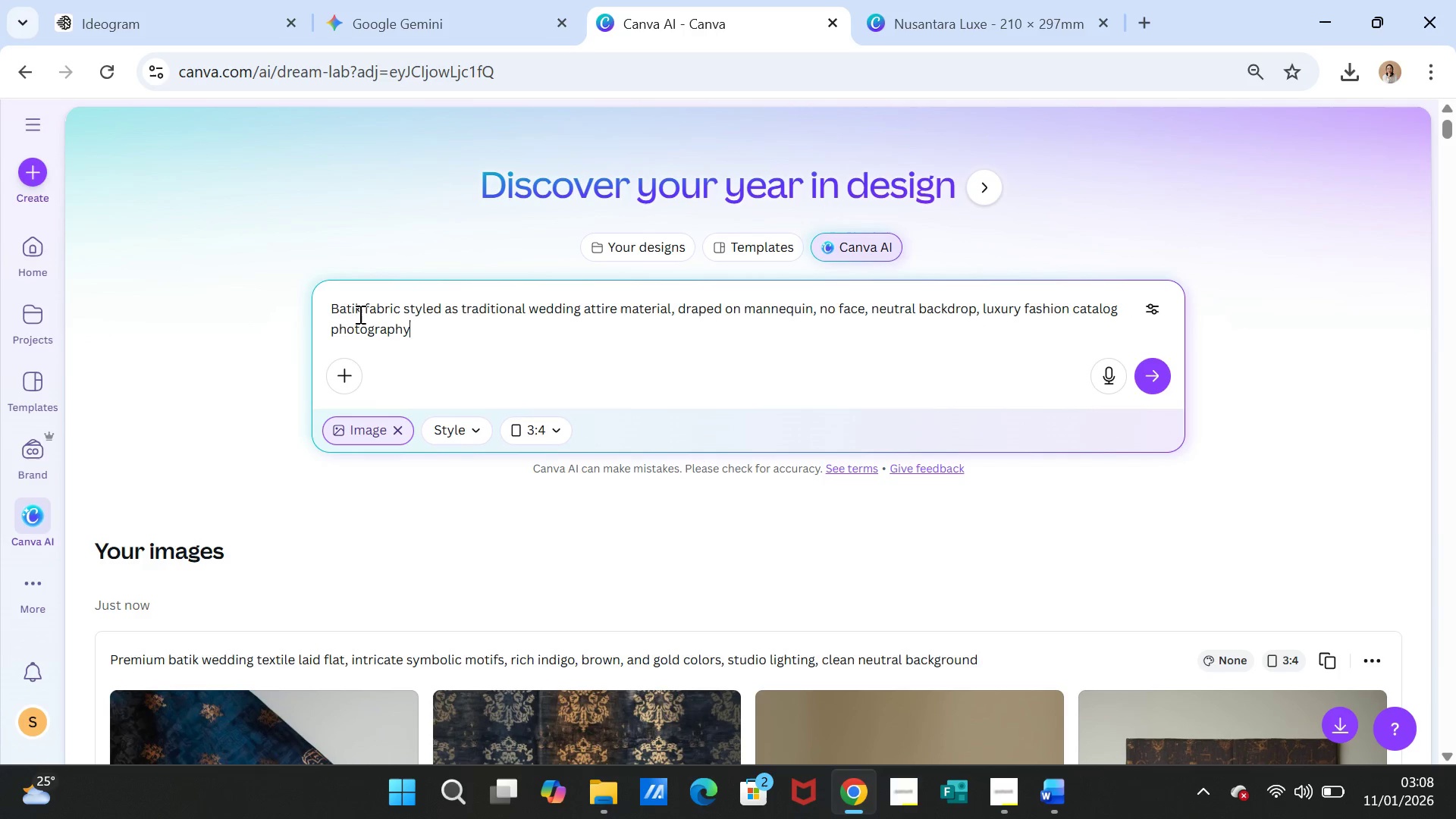 
left_click([460, 308])
 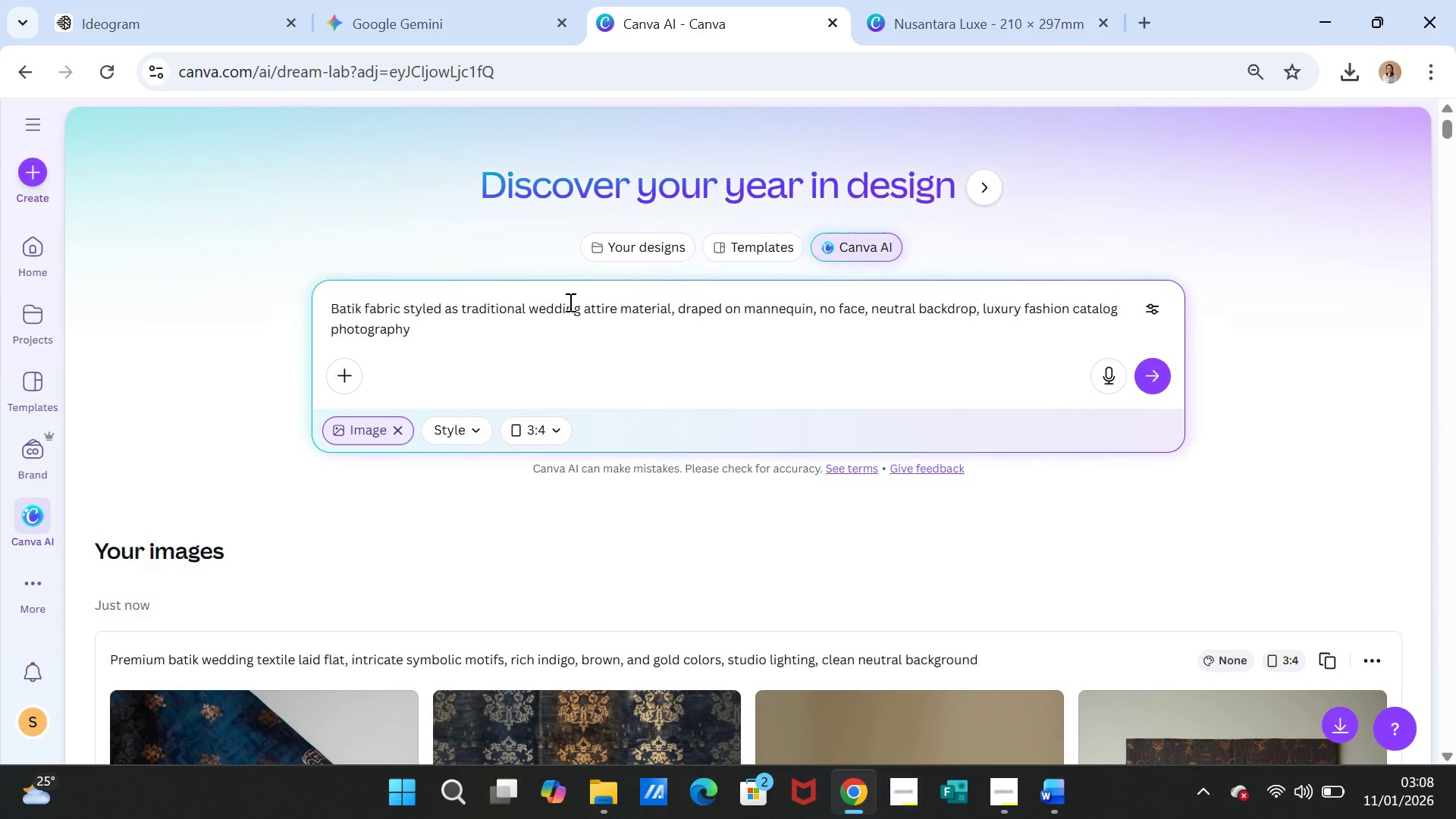 
type( Indonesia )
 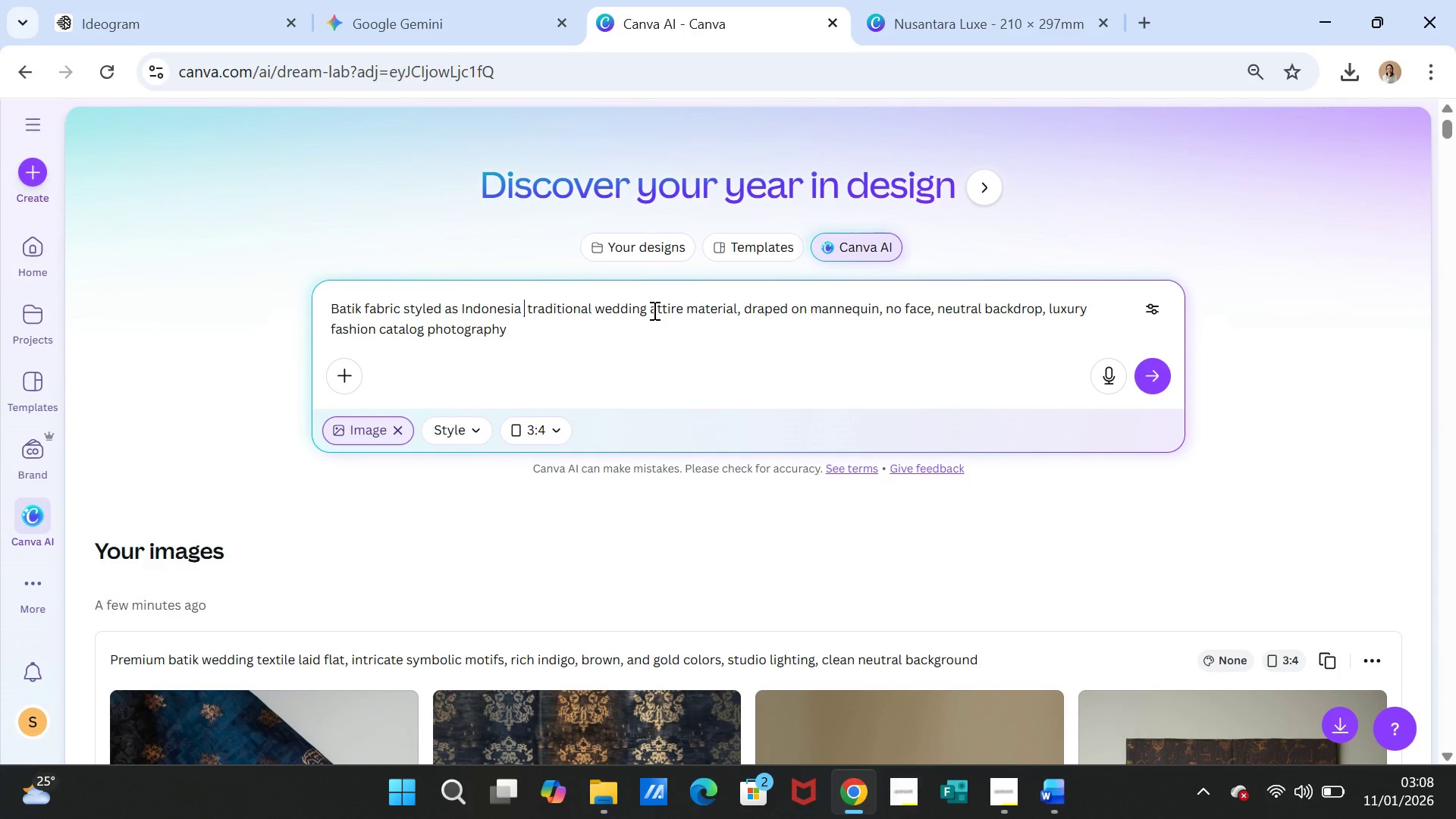 
key(Backspace)
 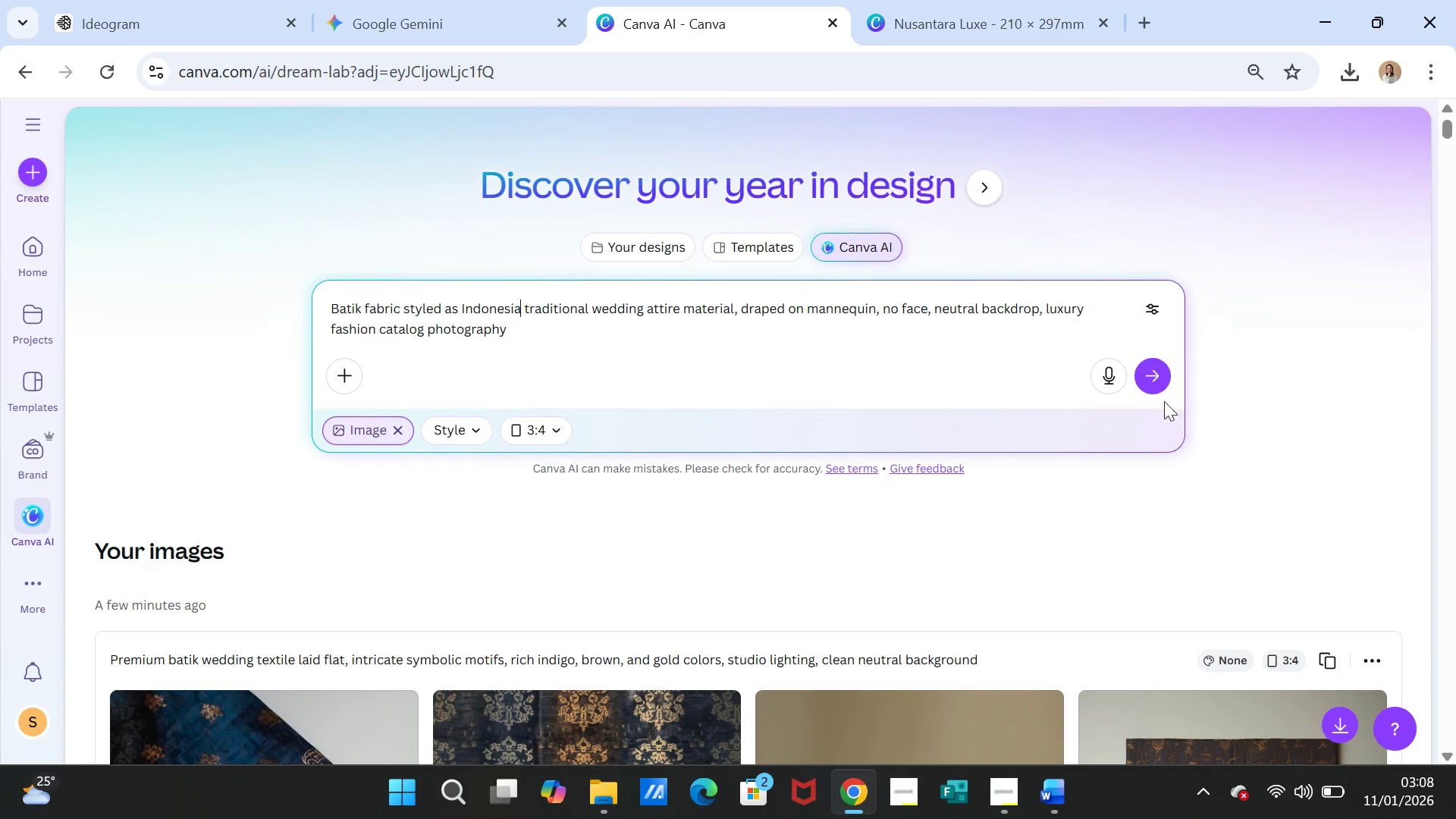 
left_click([1150, 373])
 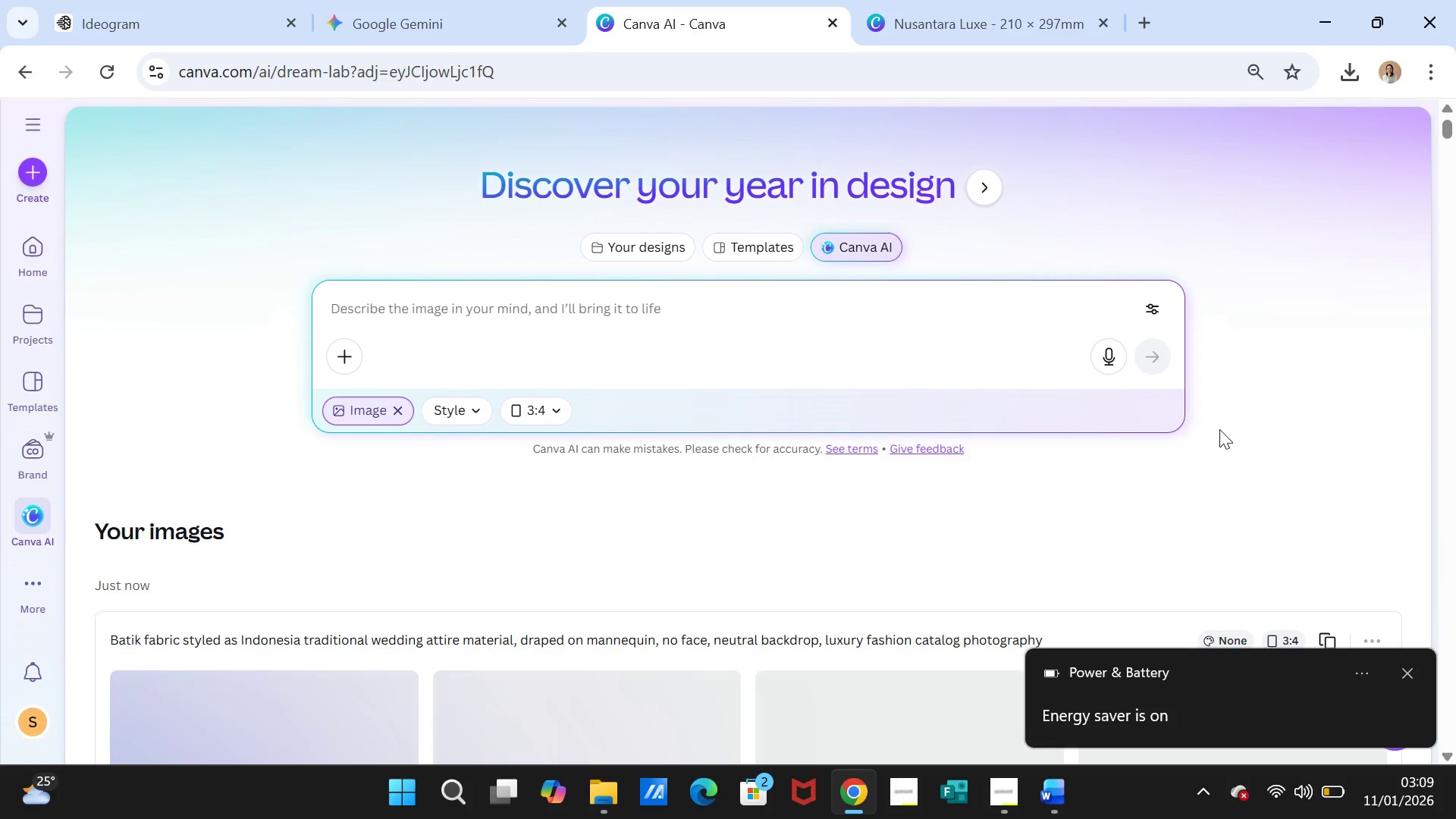 
wait(12.2)
 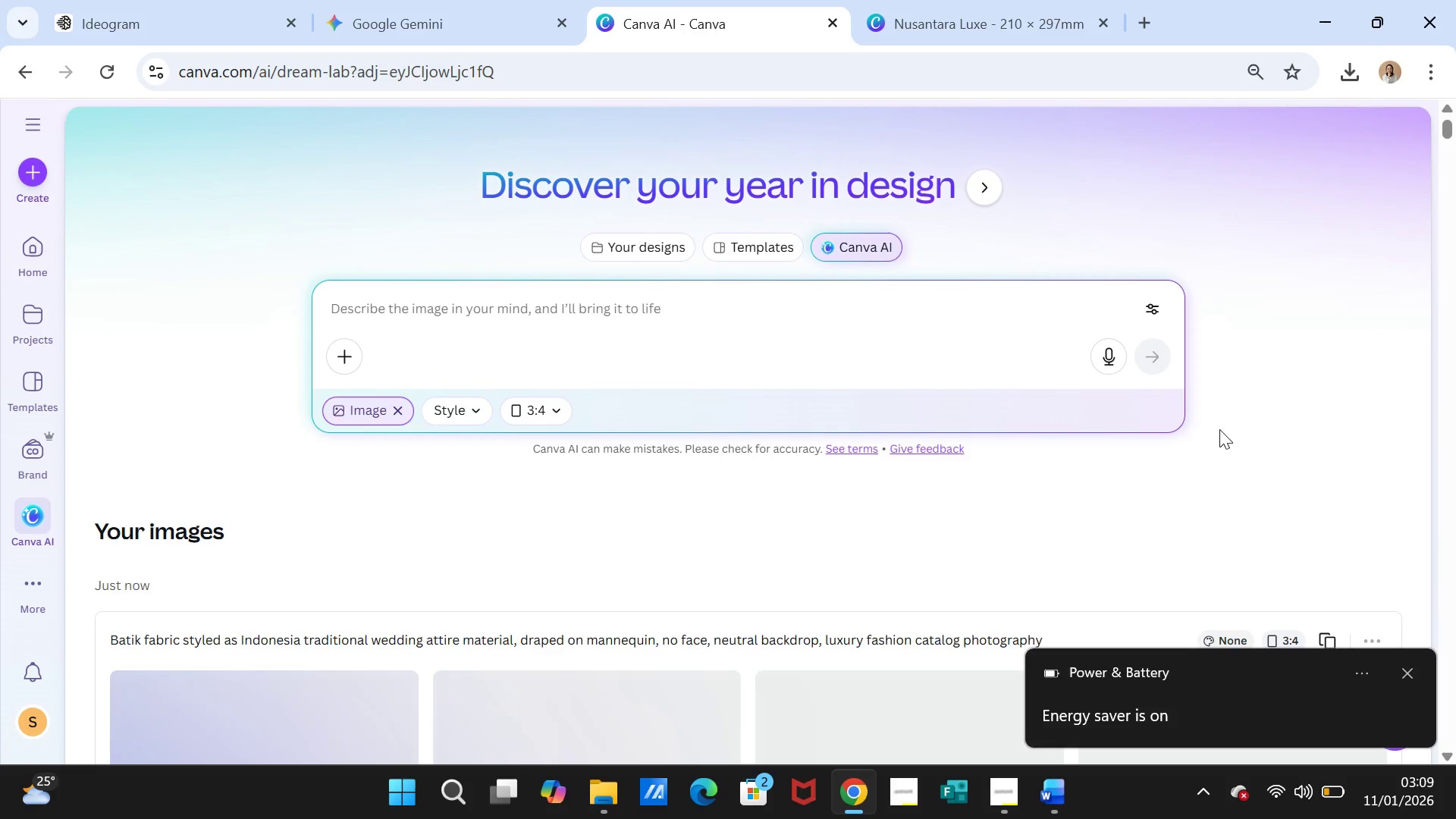 
scroll: coordinate [1235, 375], scroll_direction: down, amount: 3.0
 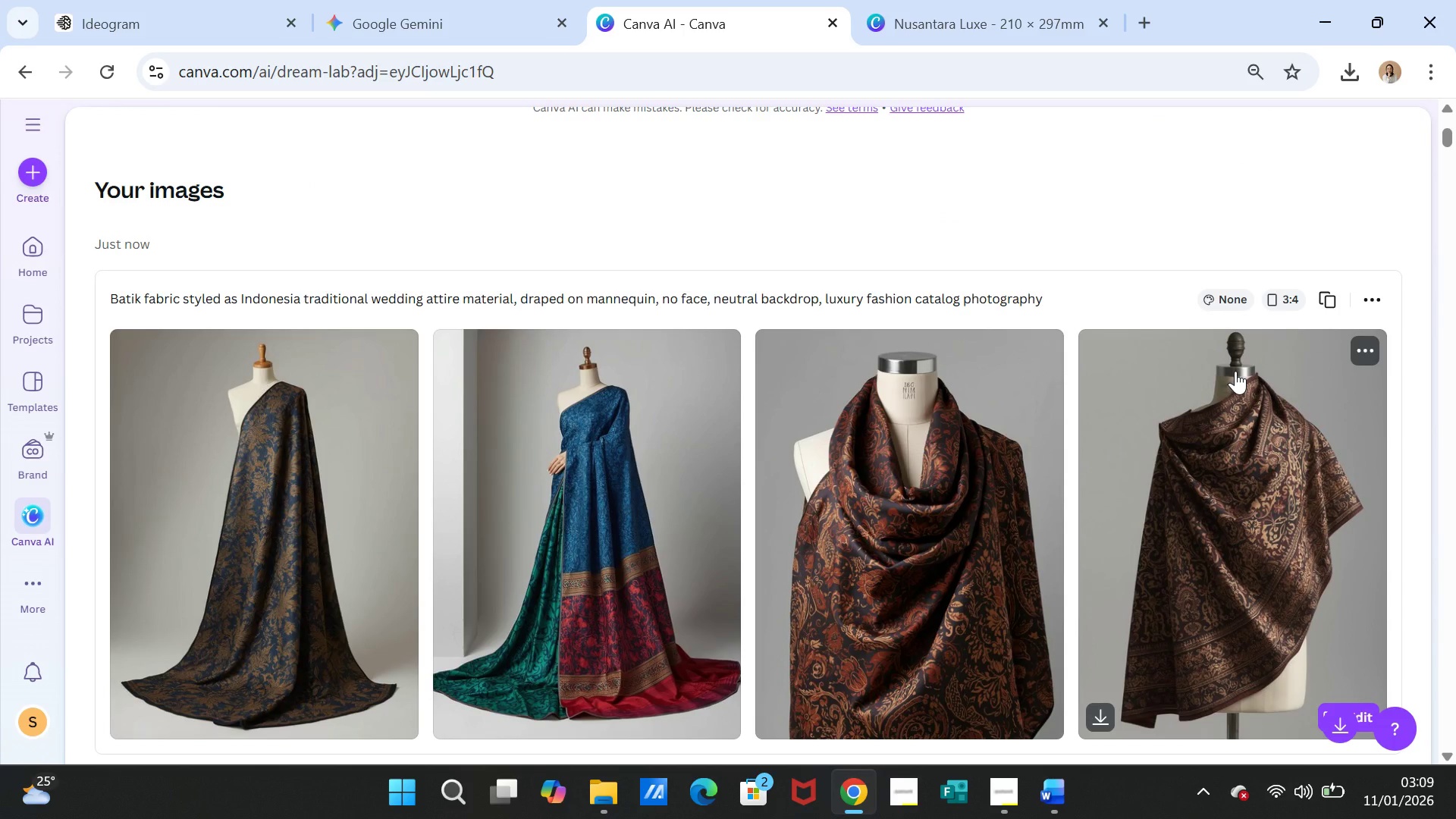 
wait(5.88)
 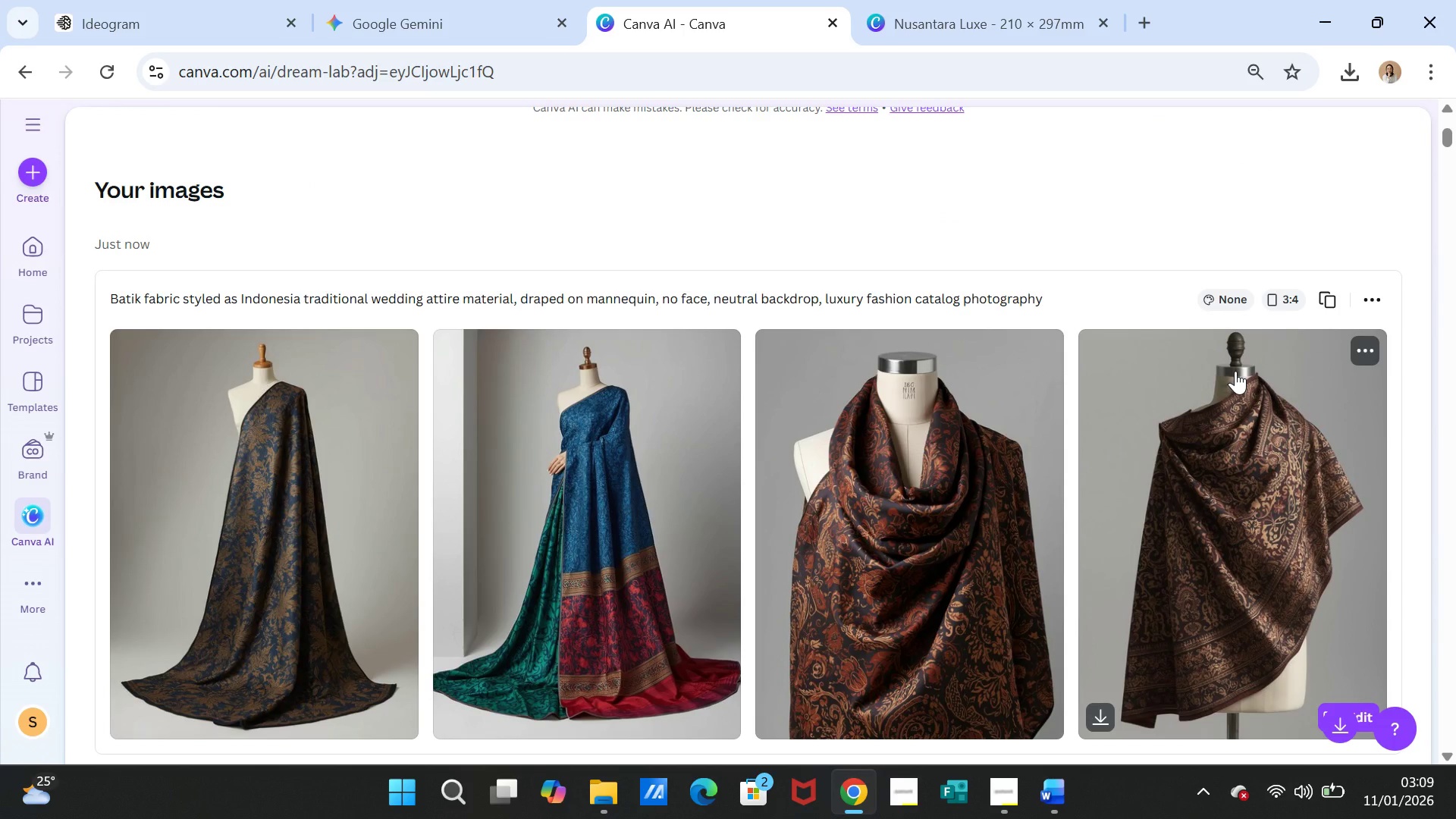 
scroll: coordinate [1235, 371], scroll_direction: up, amount: 4.0
 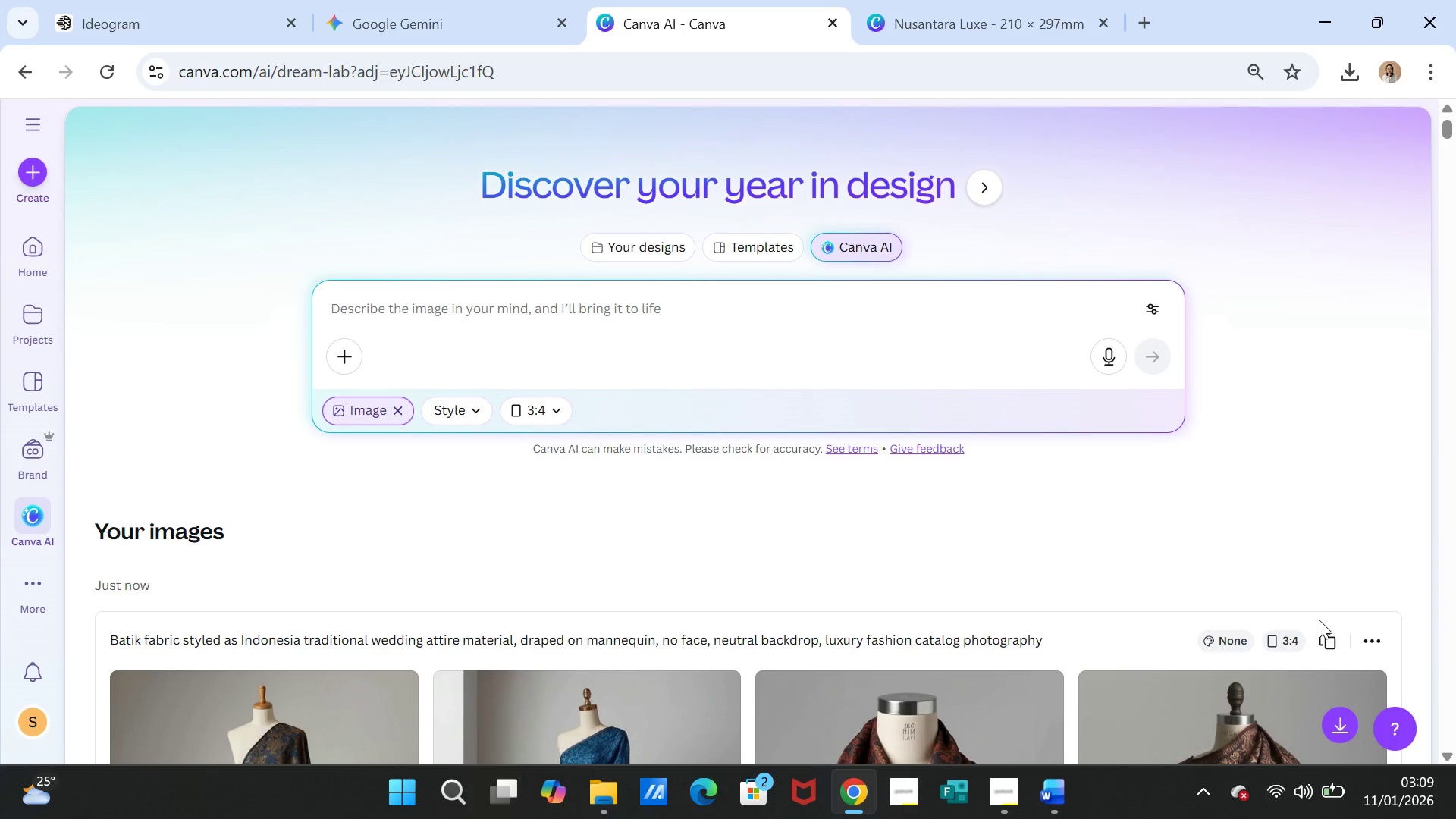 
left_click([1326, 634])
 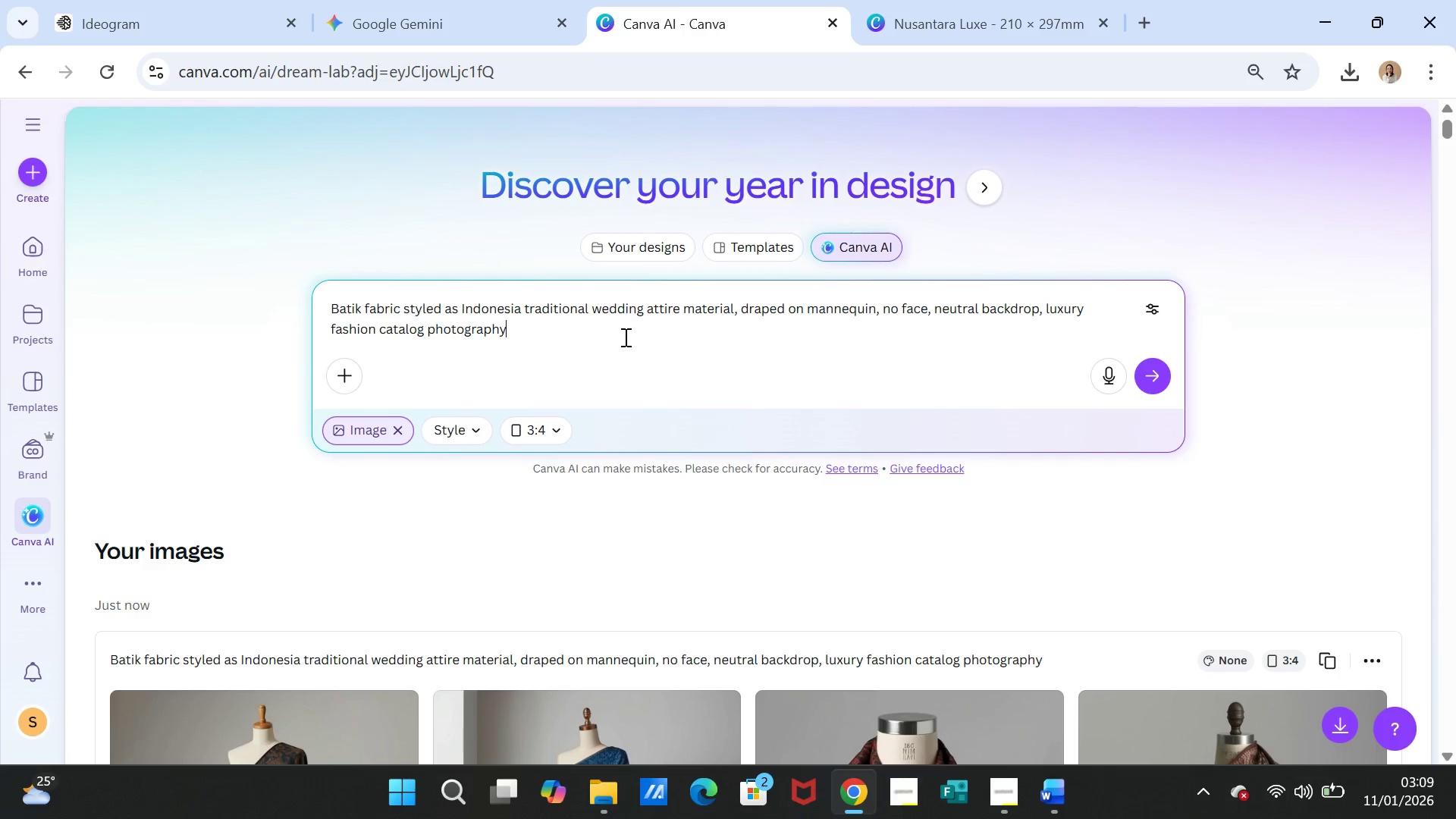 
wait(13.75)
 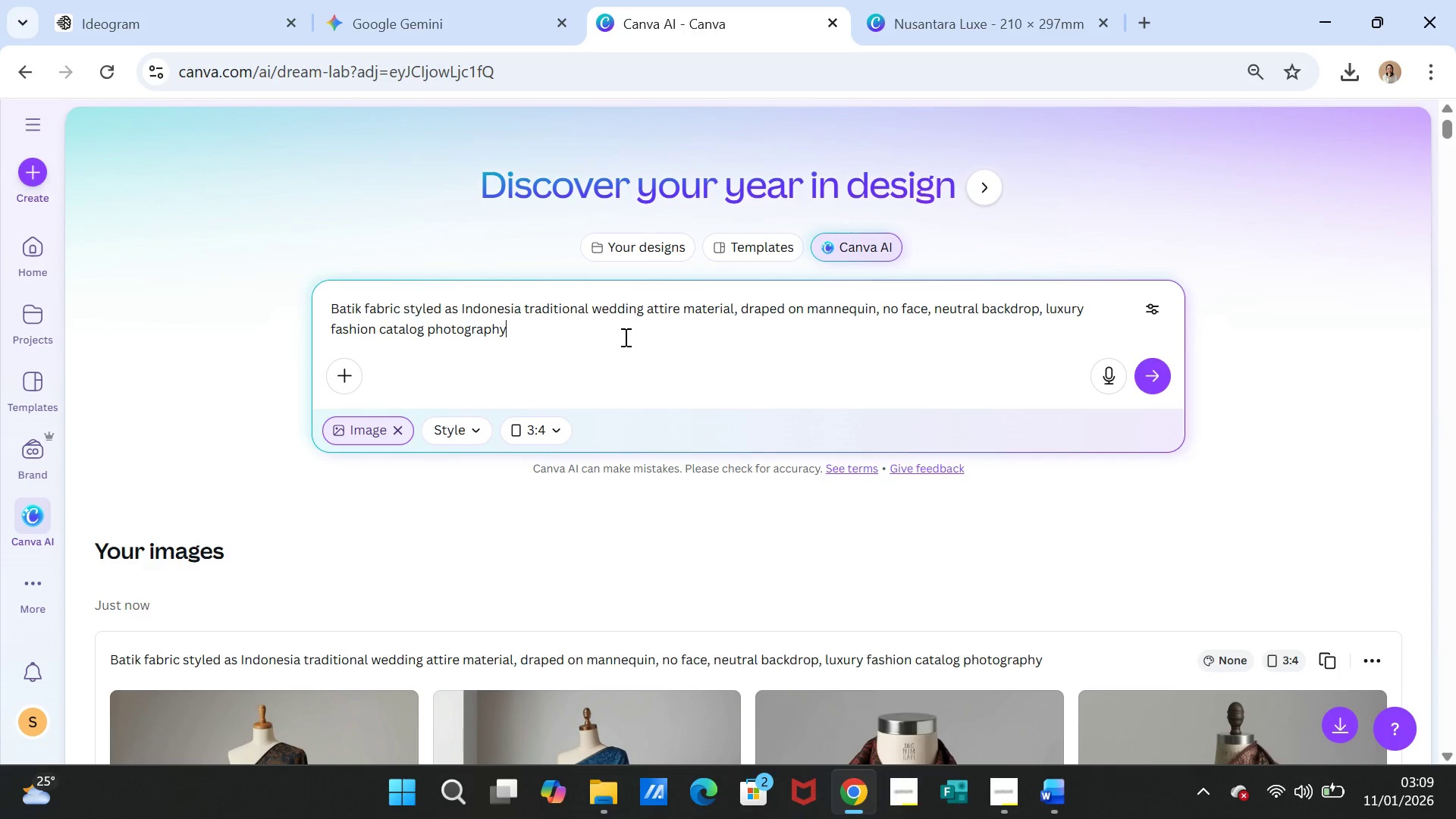 
scroll: coordinate [761, 384], scroll_direction: down, amount: 3.0
 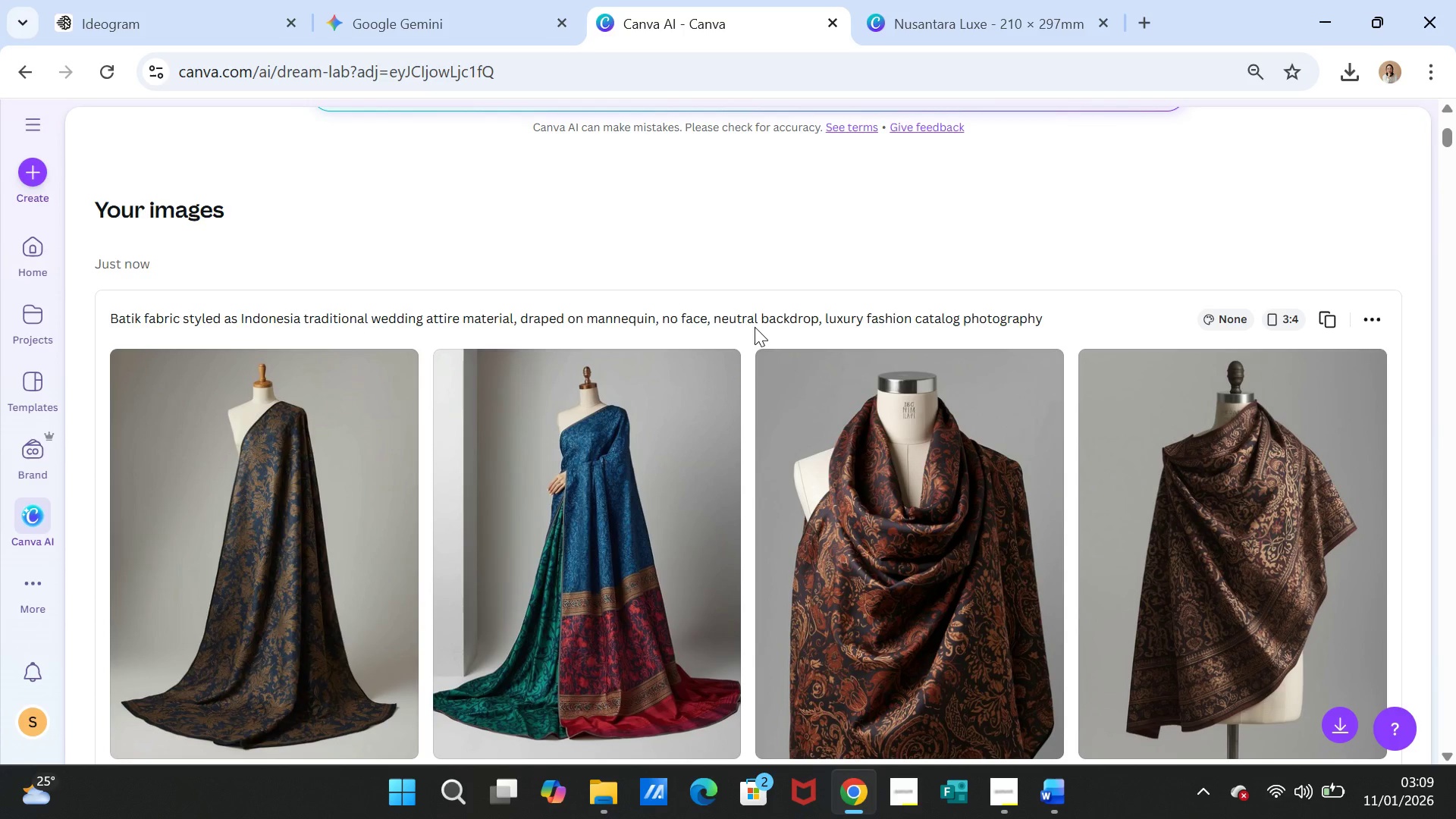 
scroll: coordinate [1197, 367], scroll_direction: up, amount: 2.0
 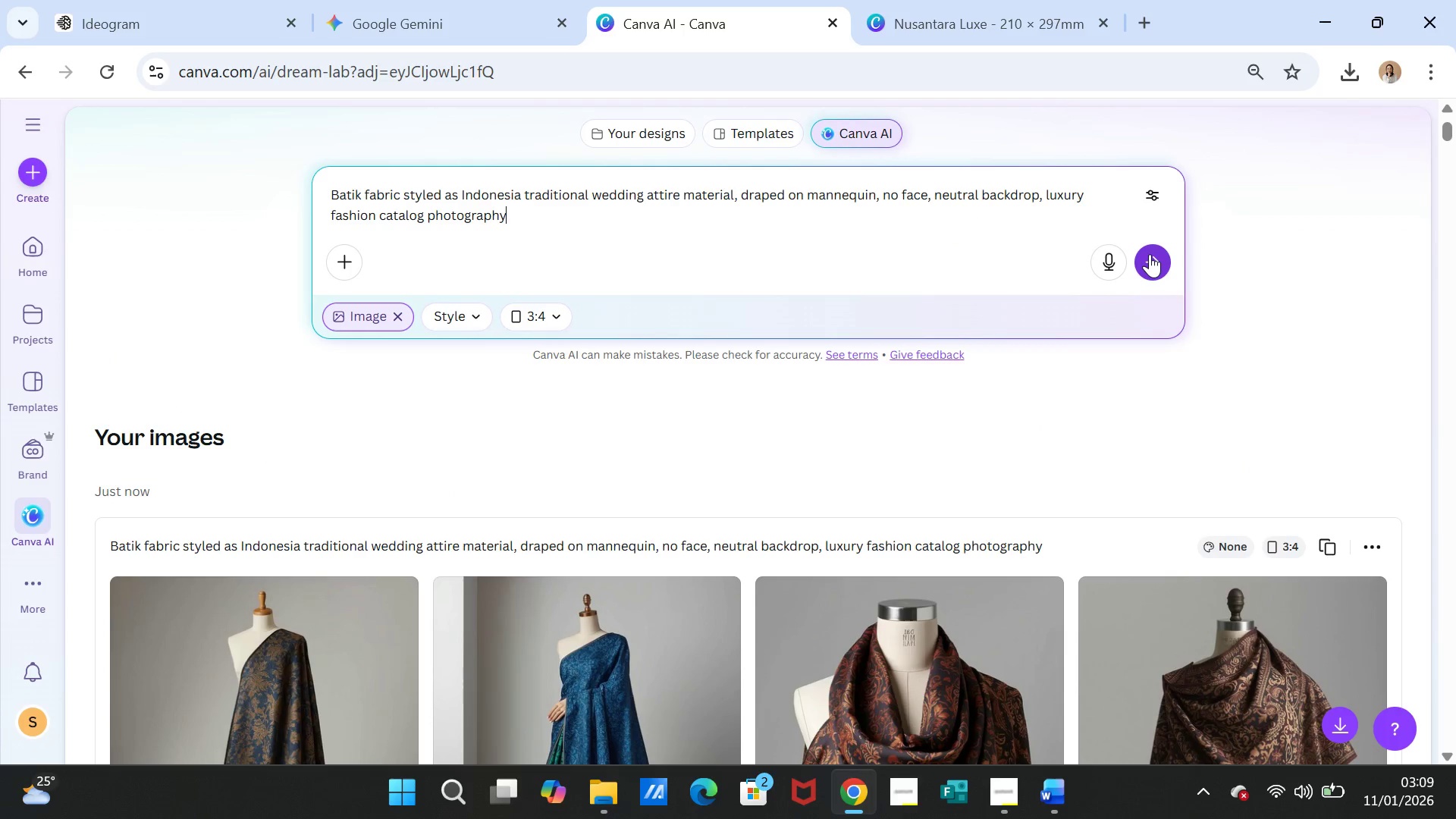 
left_click([1150, 254])
 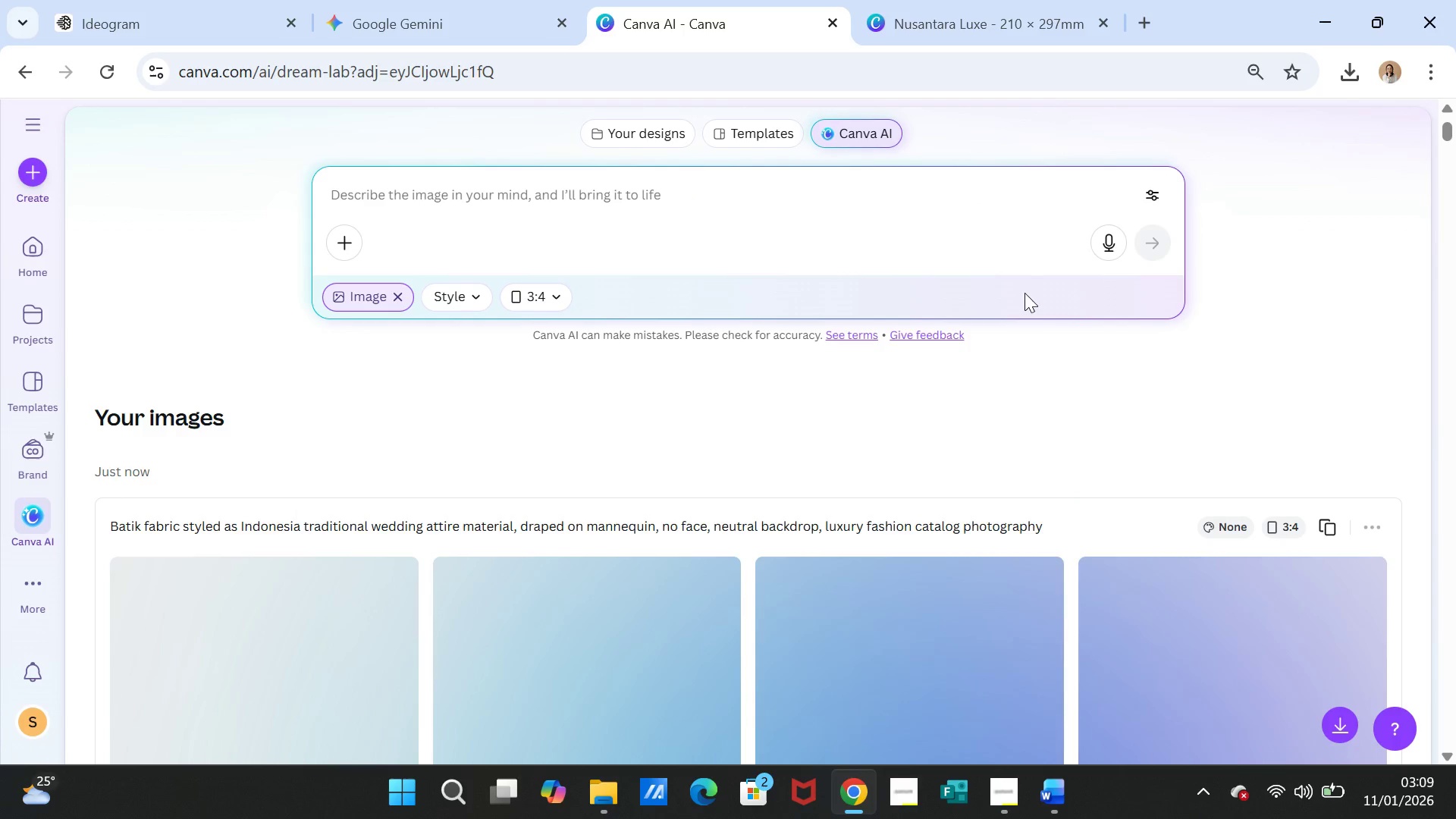 
scroll: coordinate [934, 388], scroll_direction: down, amount: 2.0
 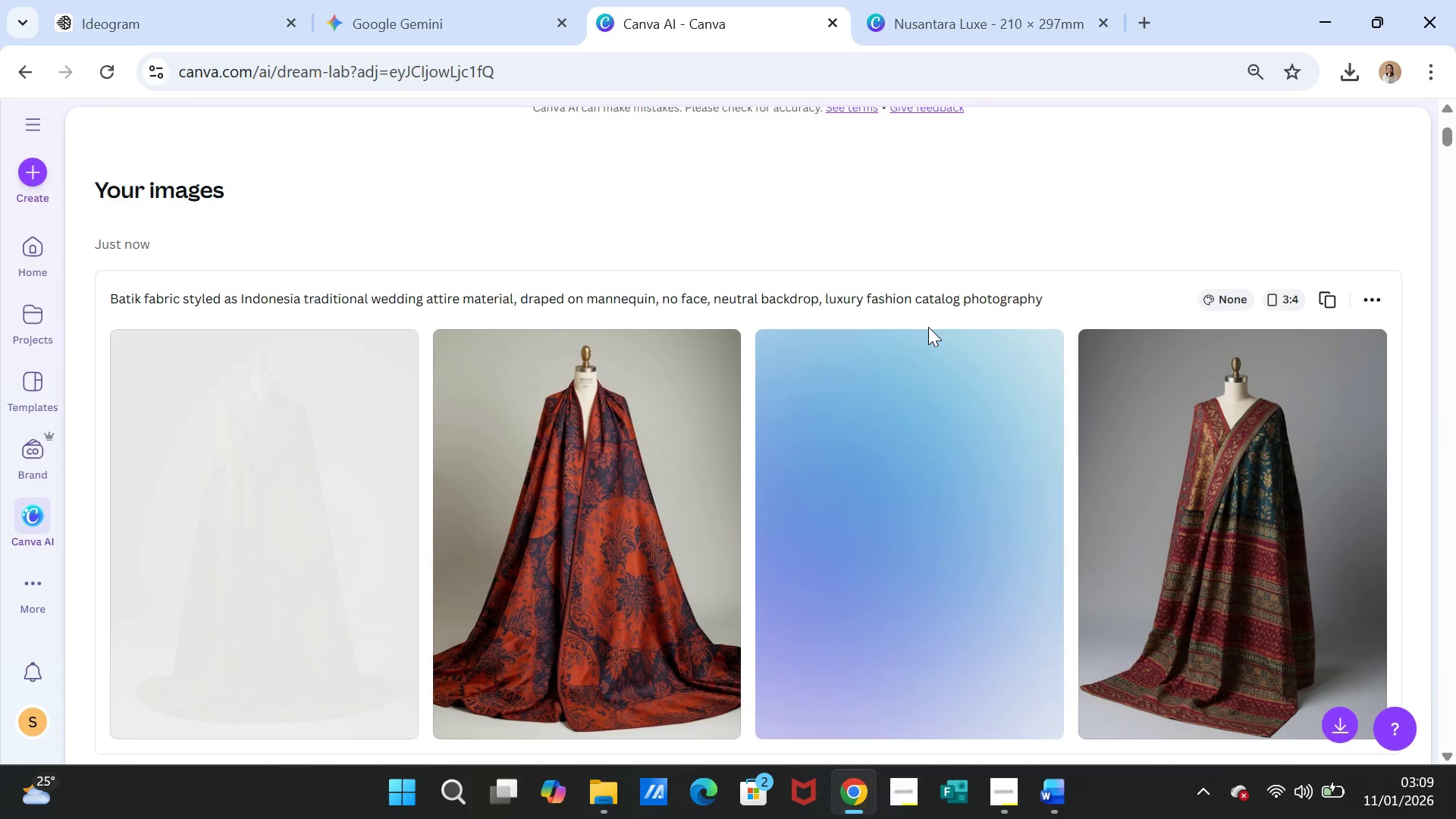 
wait(10.52)
 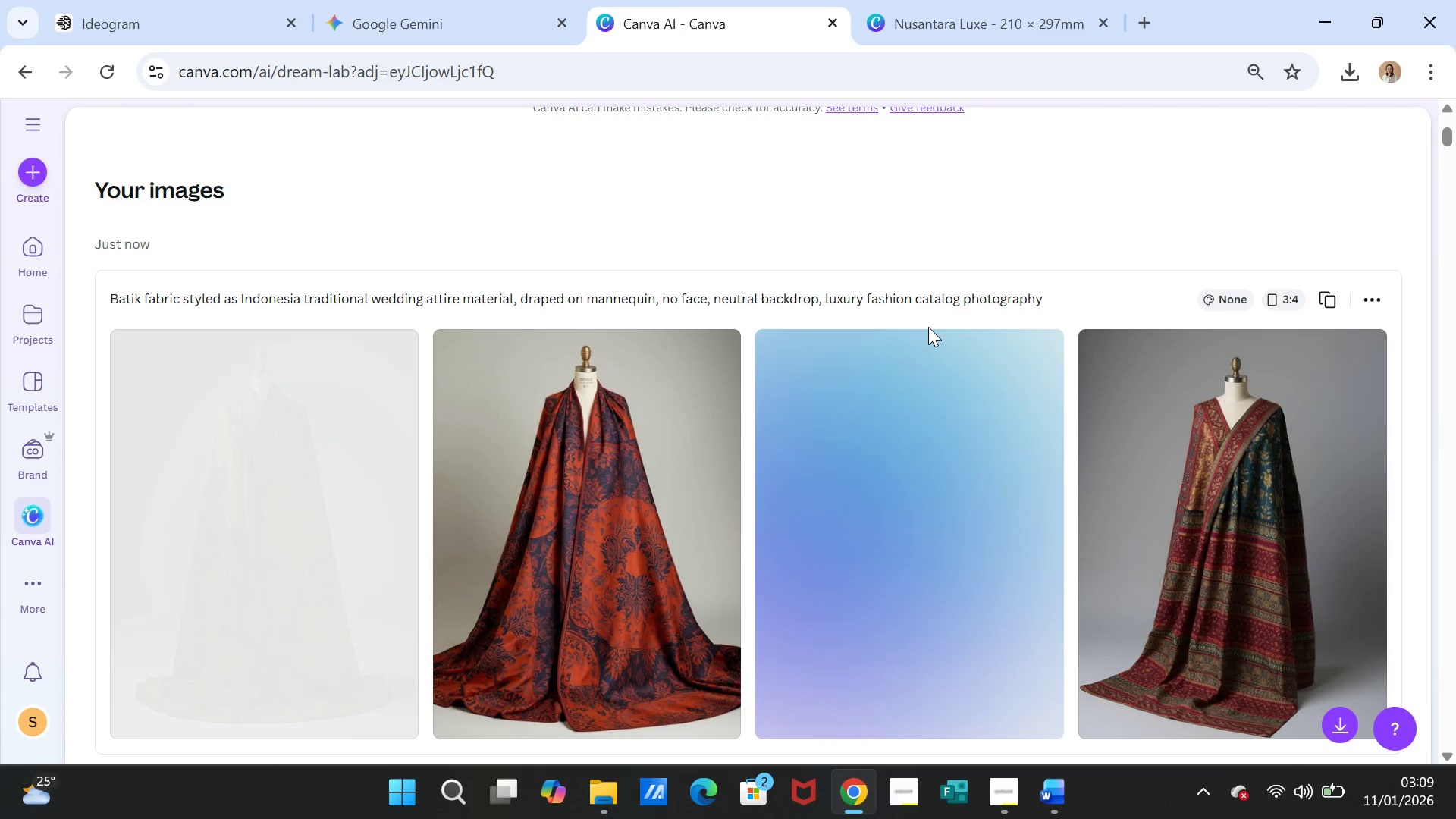 
scroll: coordinate [849, 343], scroll_direction: up, amount: 6.0
 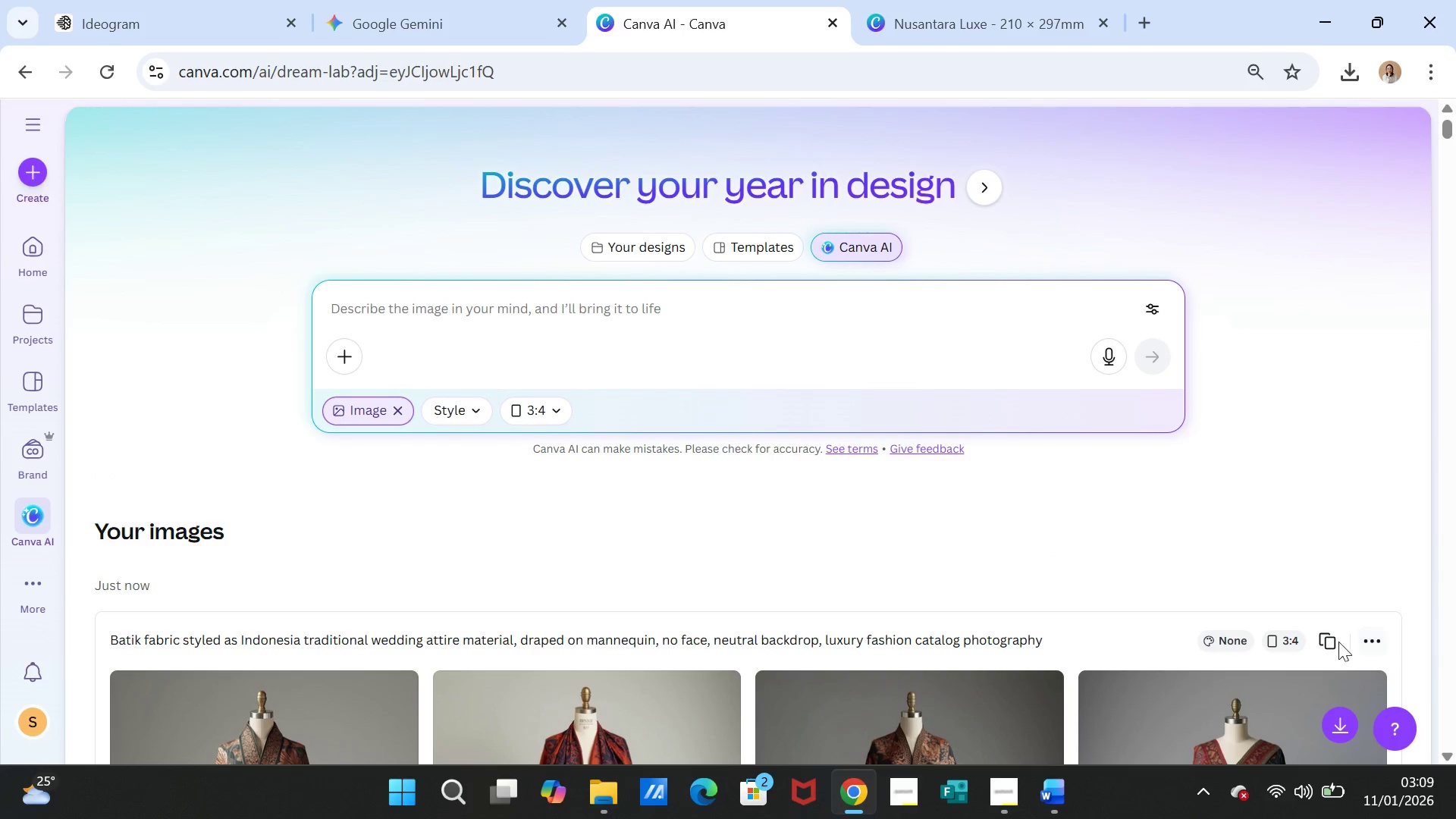 
left_click([1326, 638])
 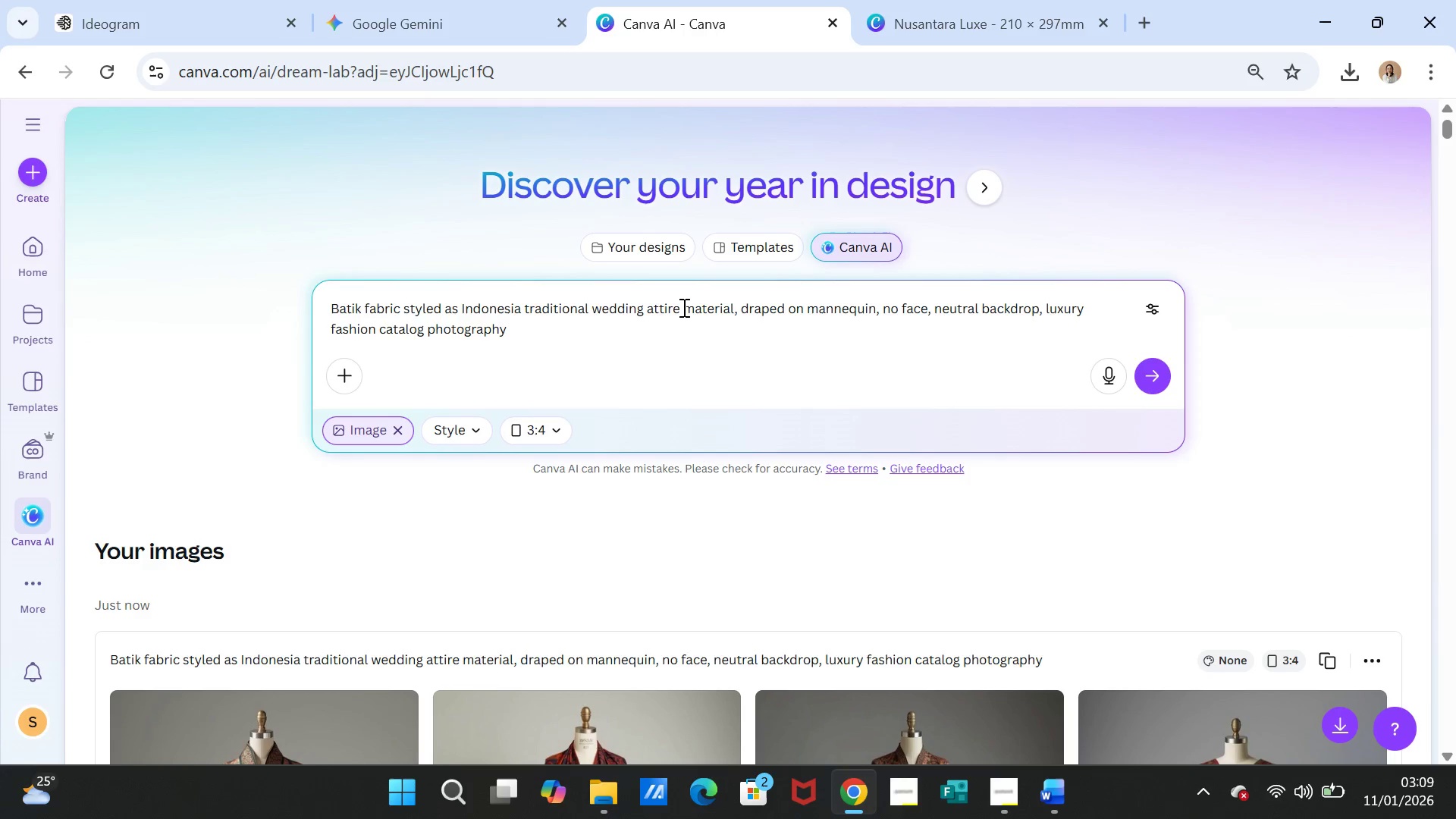 
left_click_drag(start_coordinate=[682, 307], to_coordinate=[648, 303])
 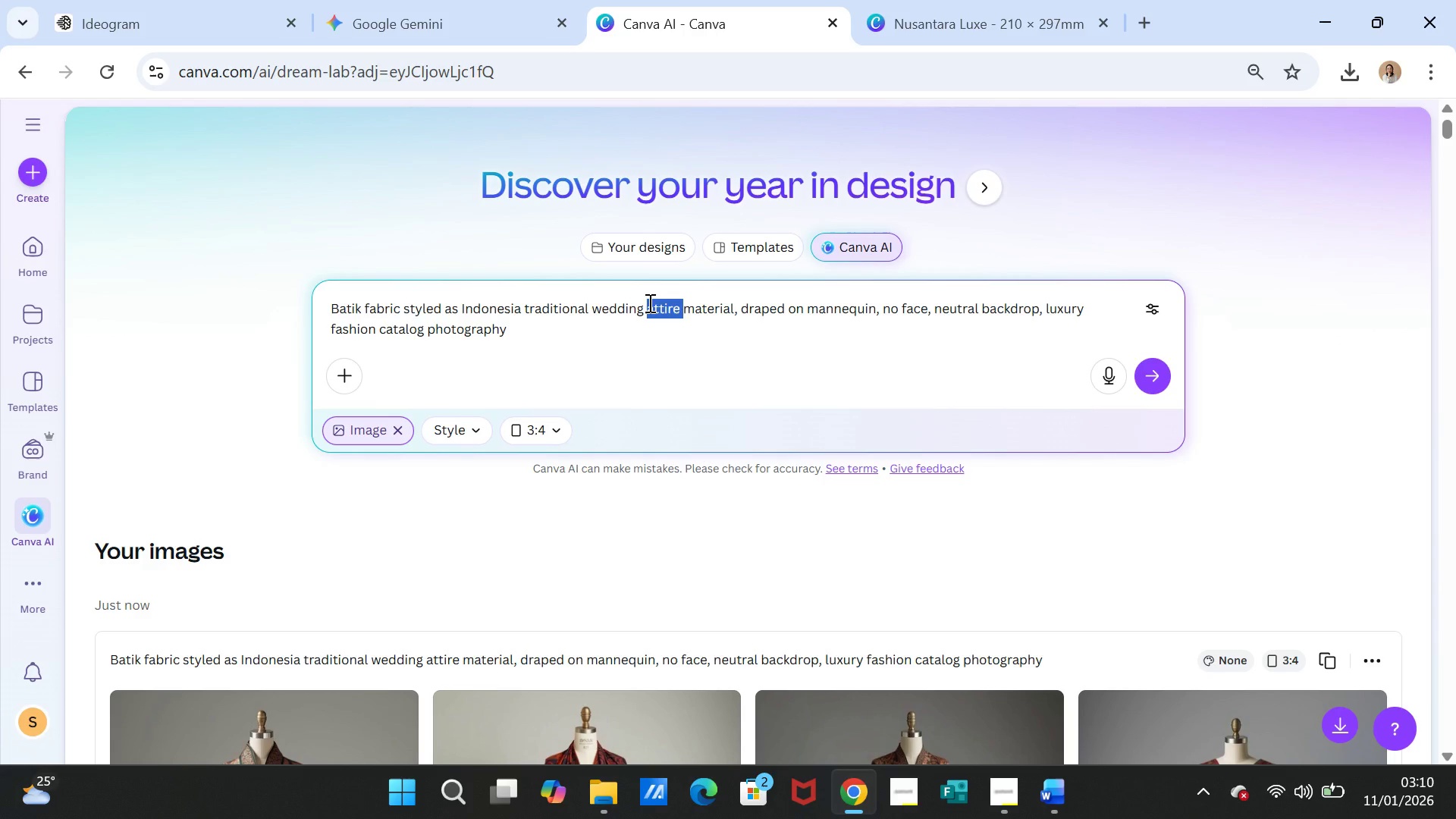 
type(skirt)
 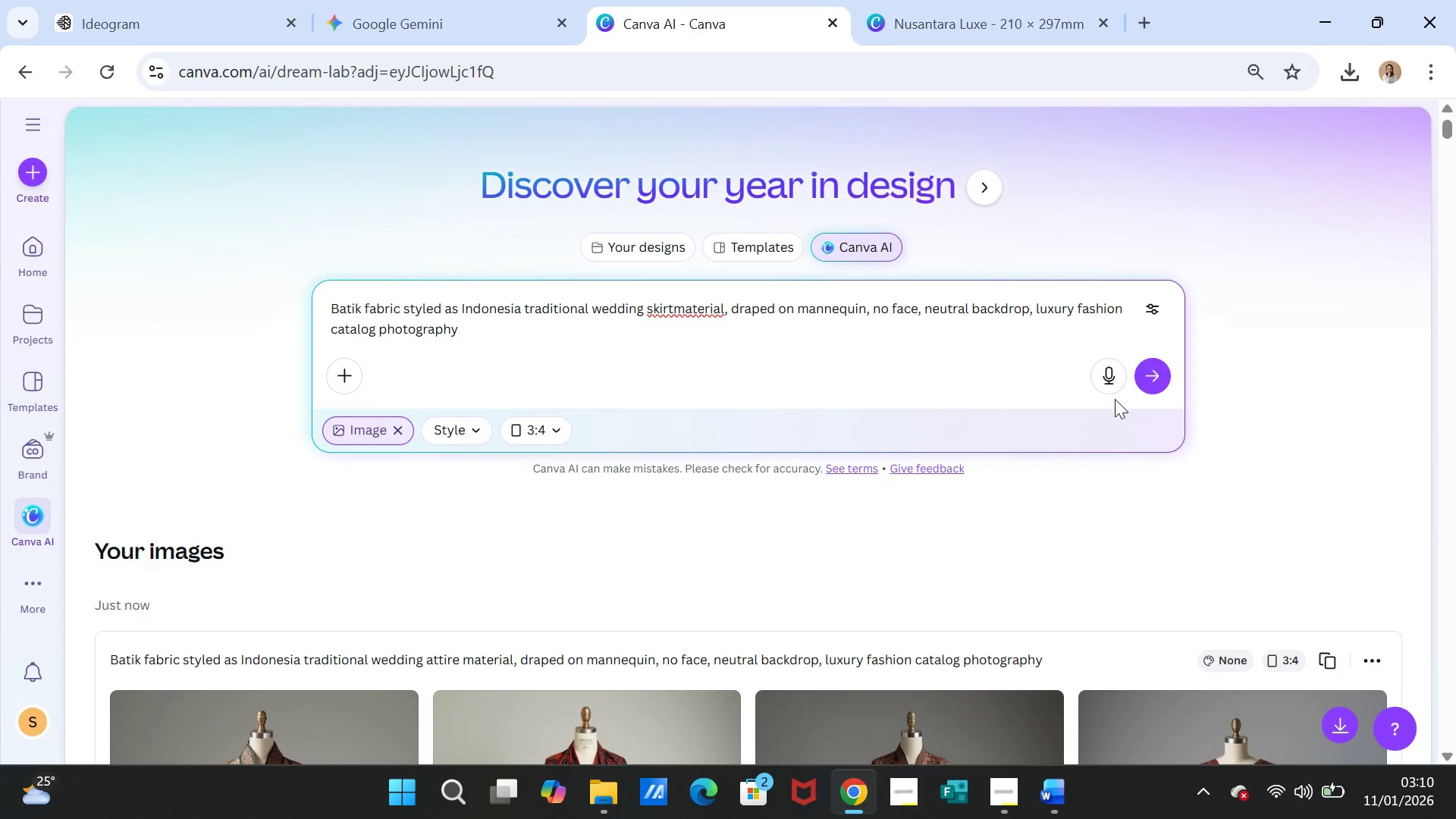 
key(Space)
 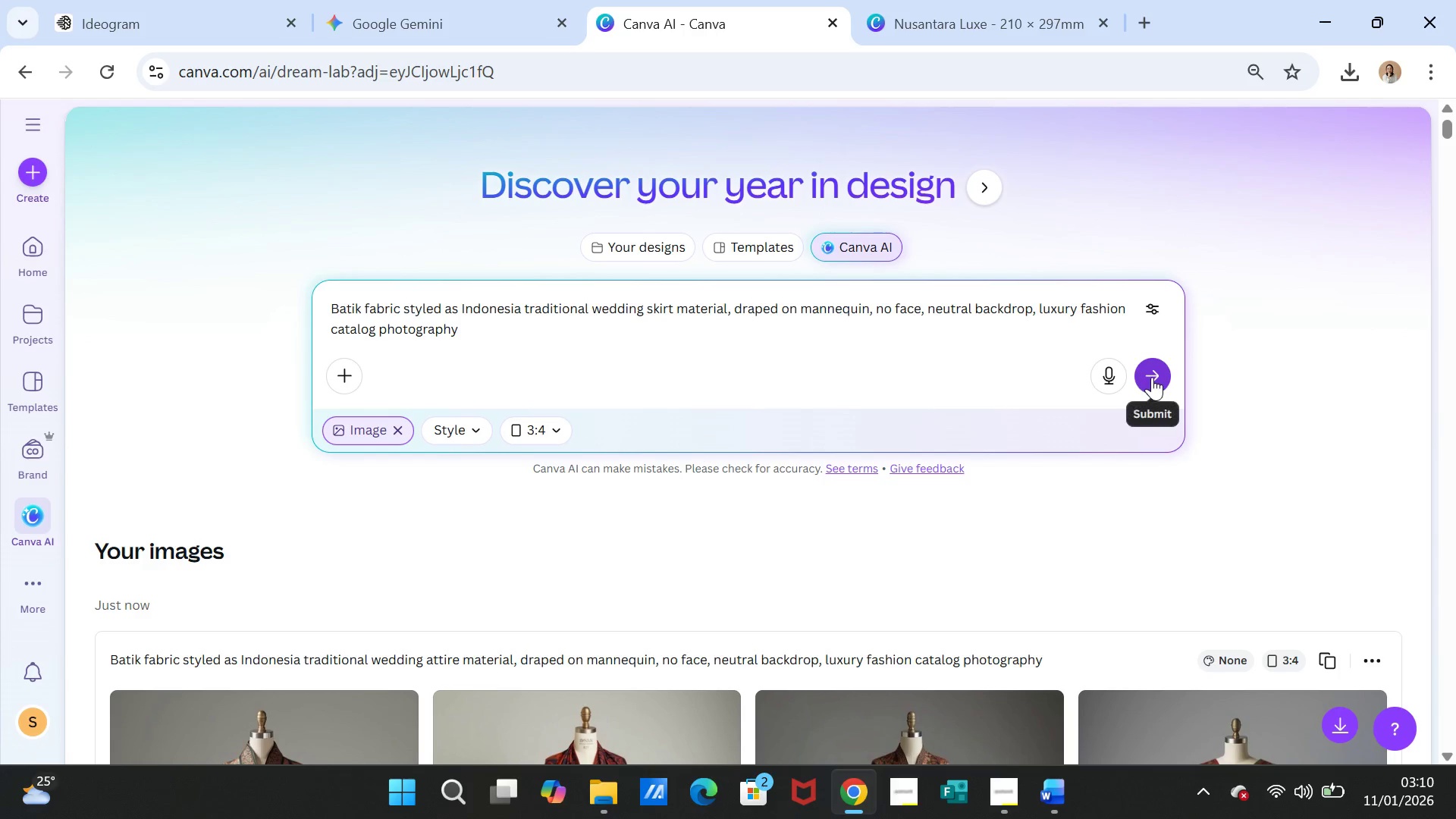 
left_click([1152, 377])
 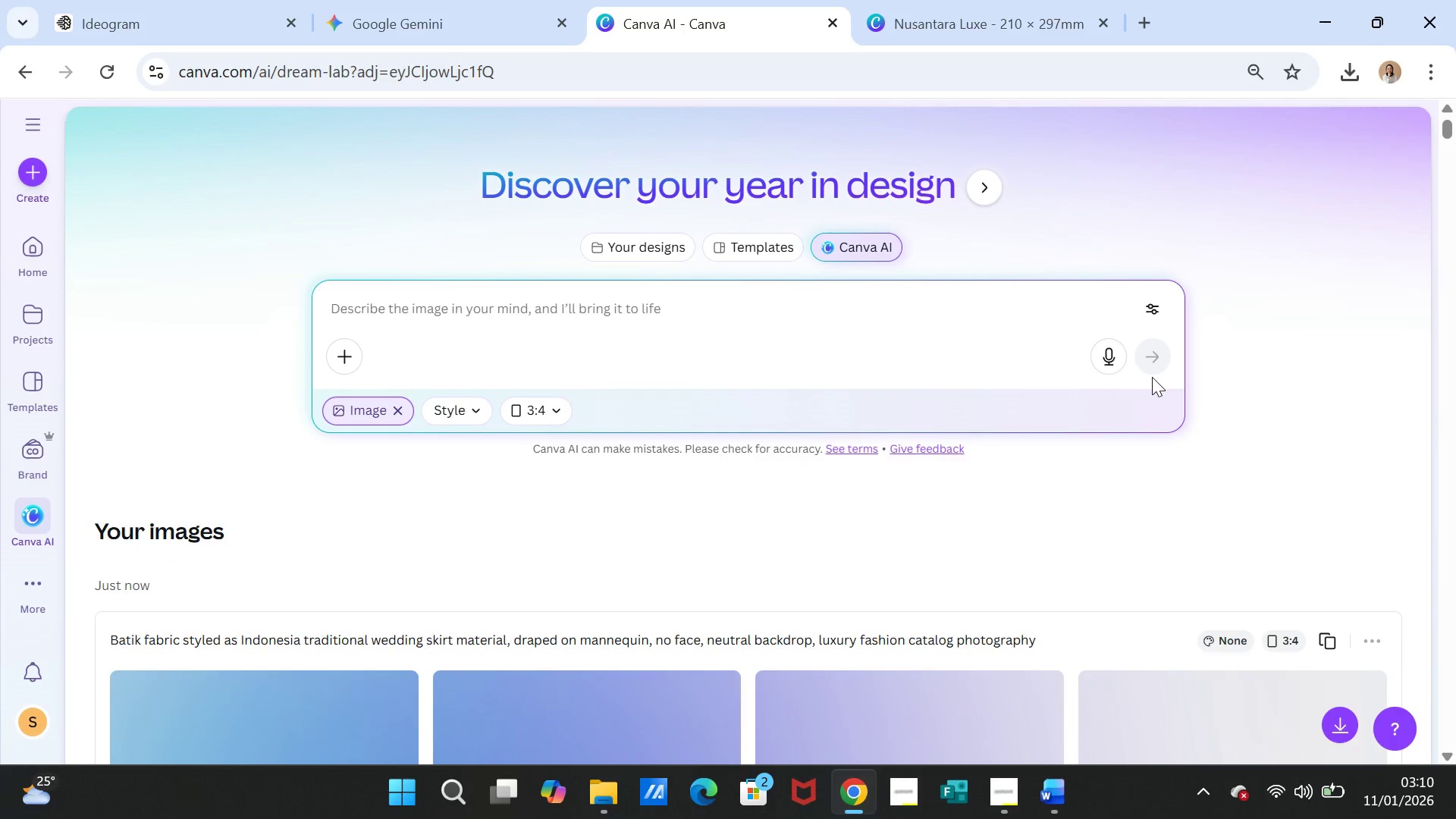 
scroll: coordinate [1028, 467], scroll_direction: down, amount: 2.0
 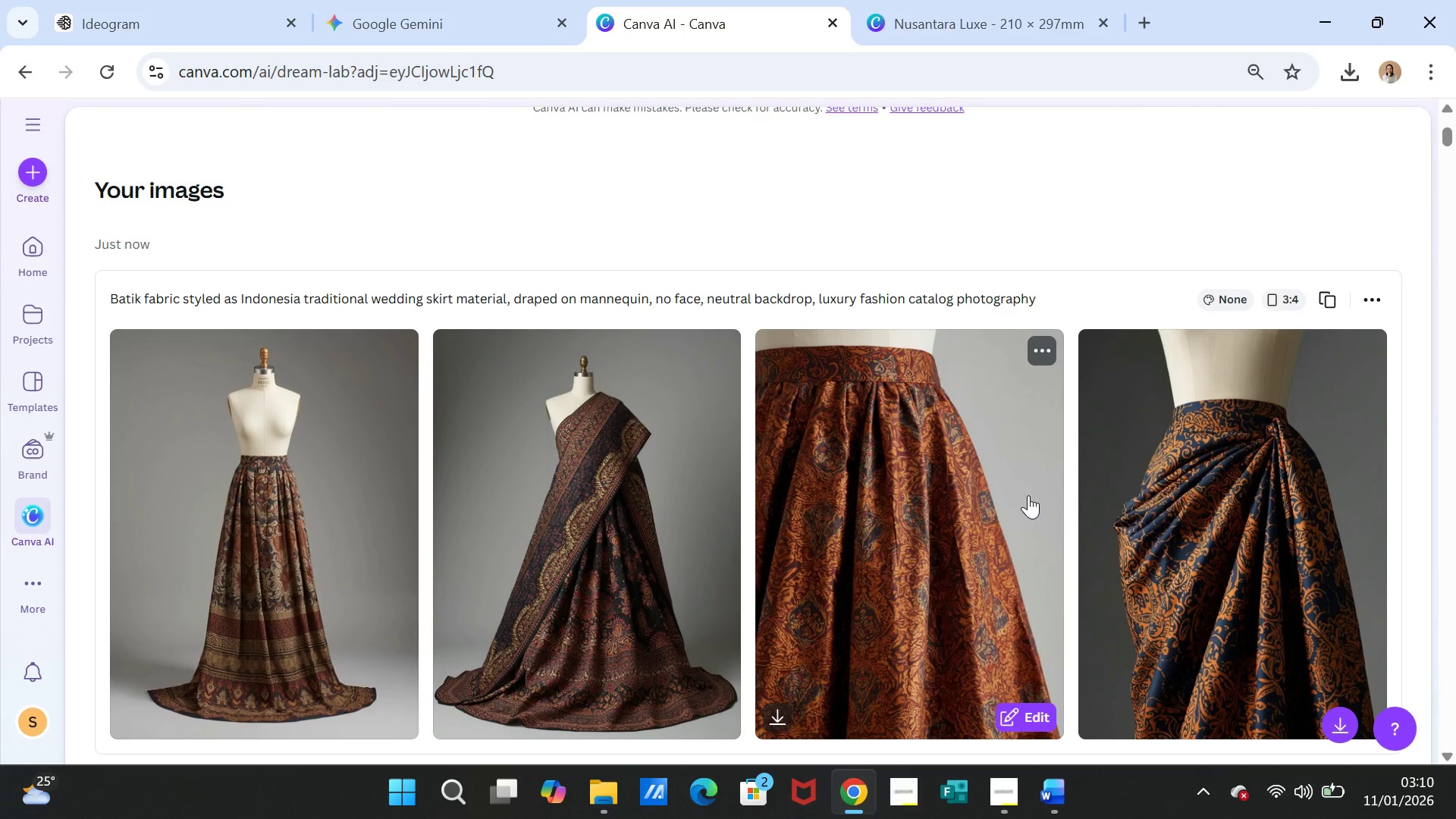 
wait(7.09)
 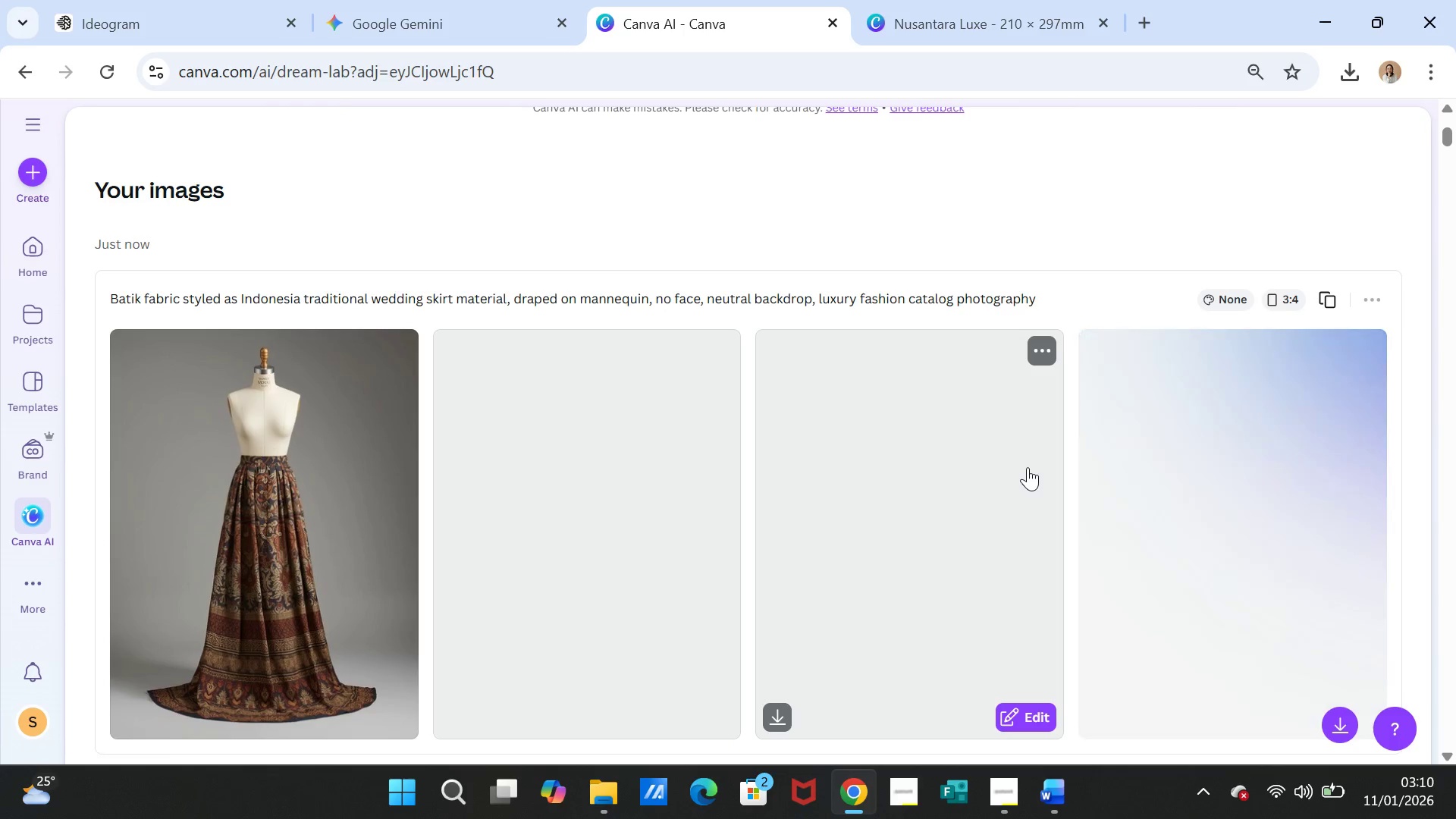 
scroll: coordinate [1349, 434], scroll_direction: down, amount: 1.0
 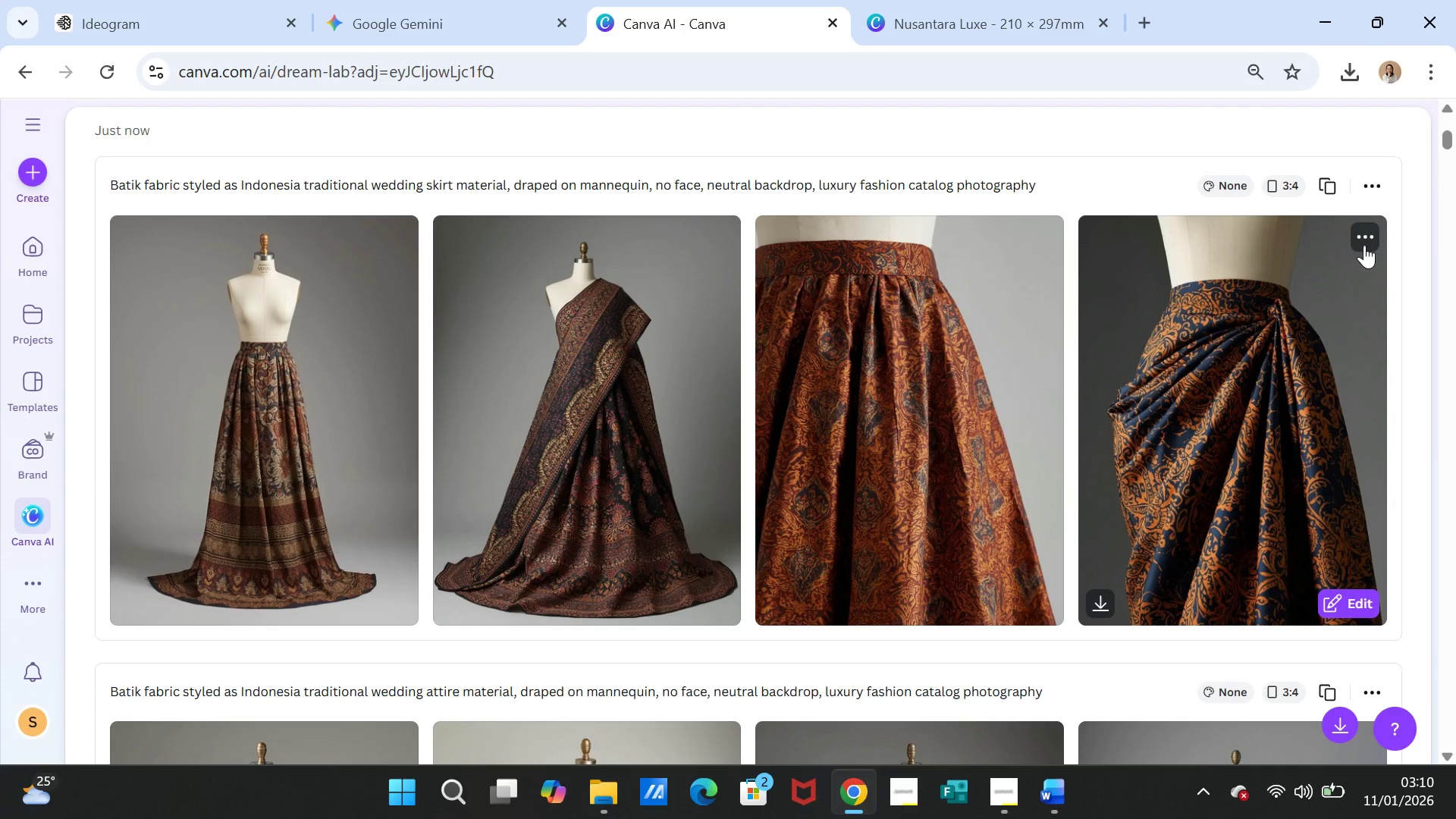 
left_click([1366, 242])
 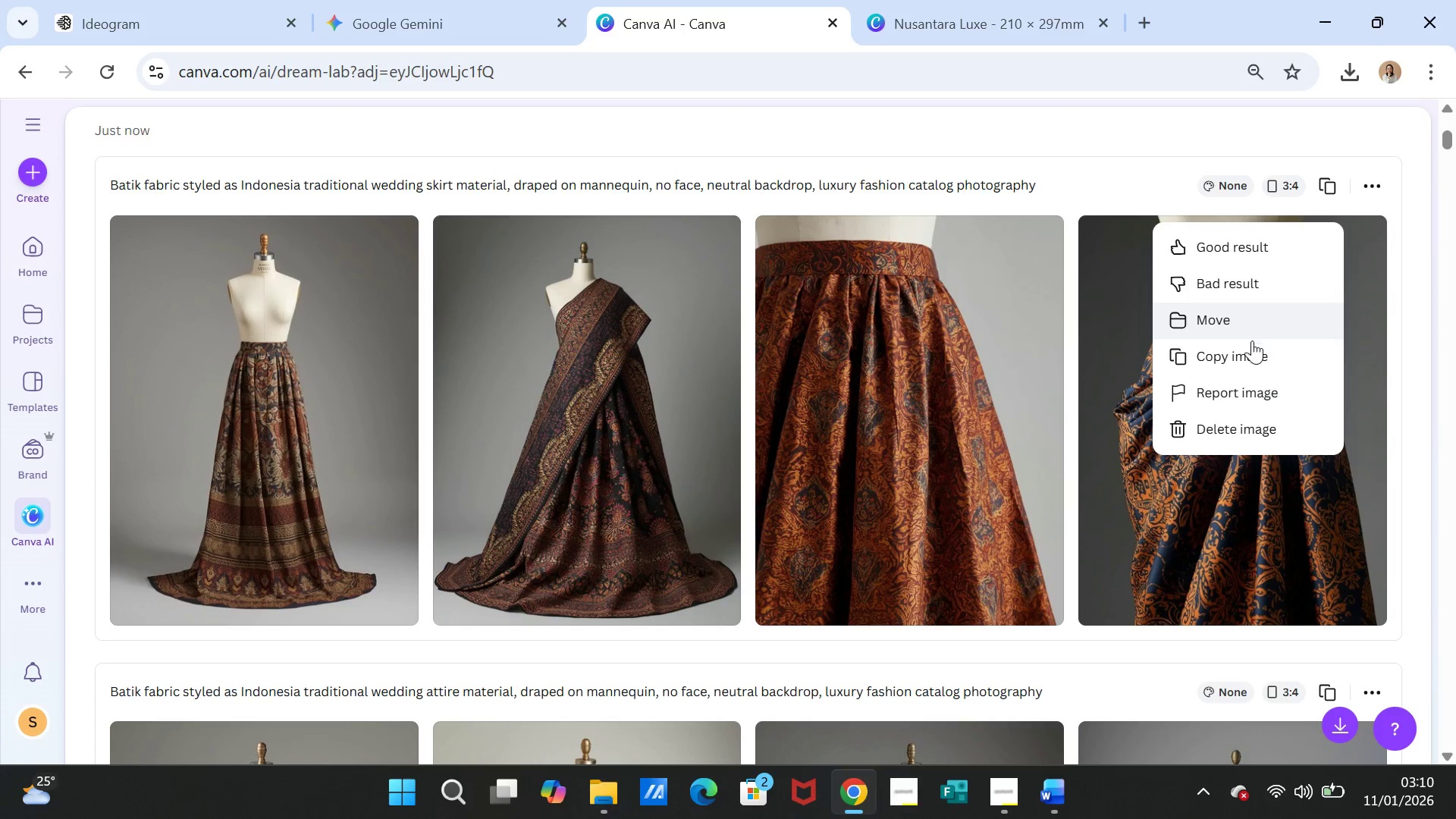 
left_click([1245, 354])
 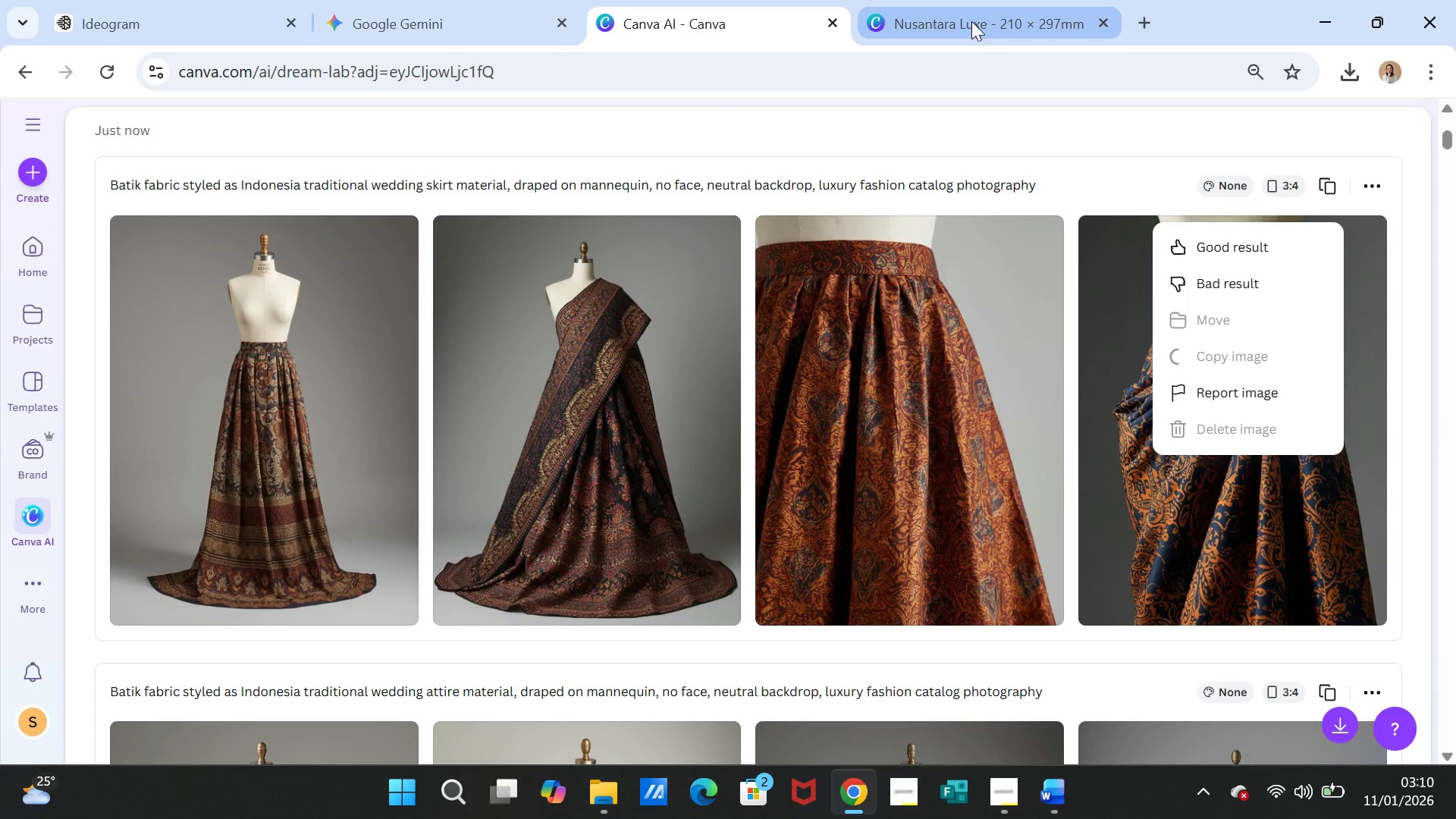 
left_click([971, 21])
 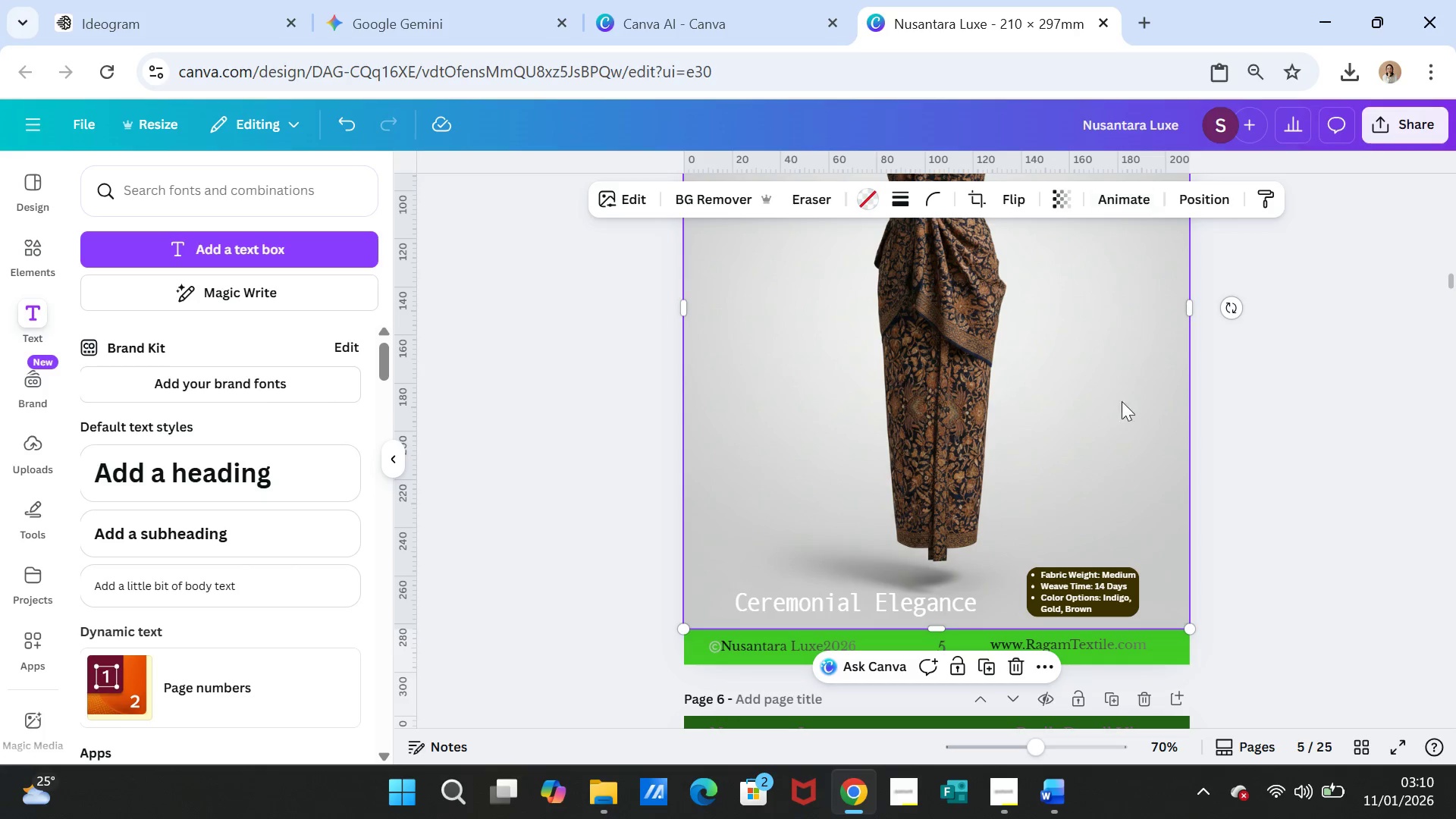 
scroll: coordinate [1122, 417], scroll_direction: up, amount: 1.0
 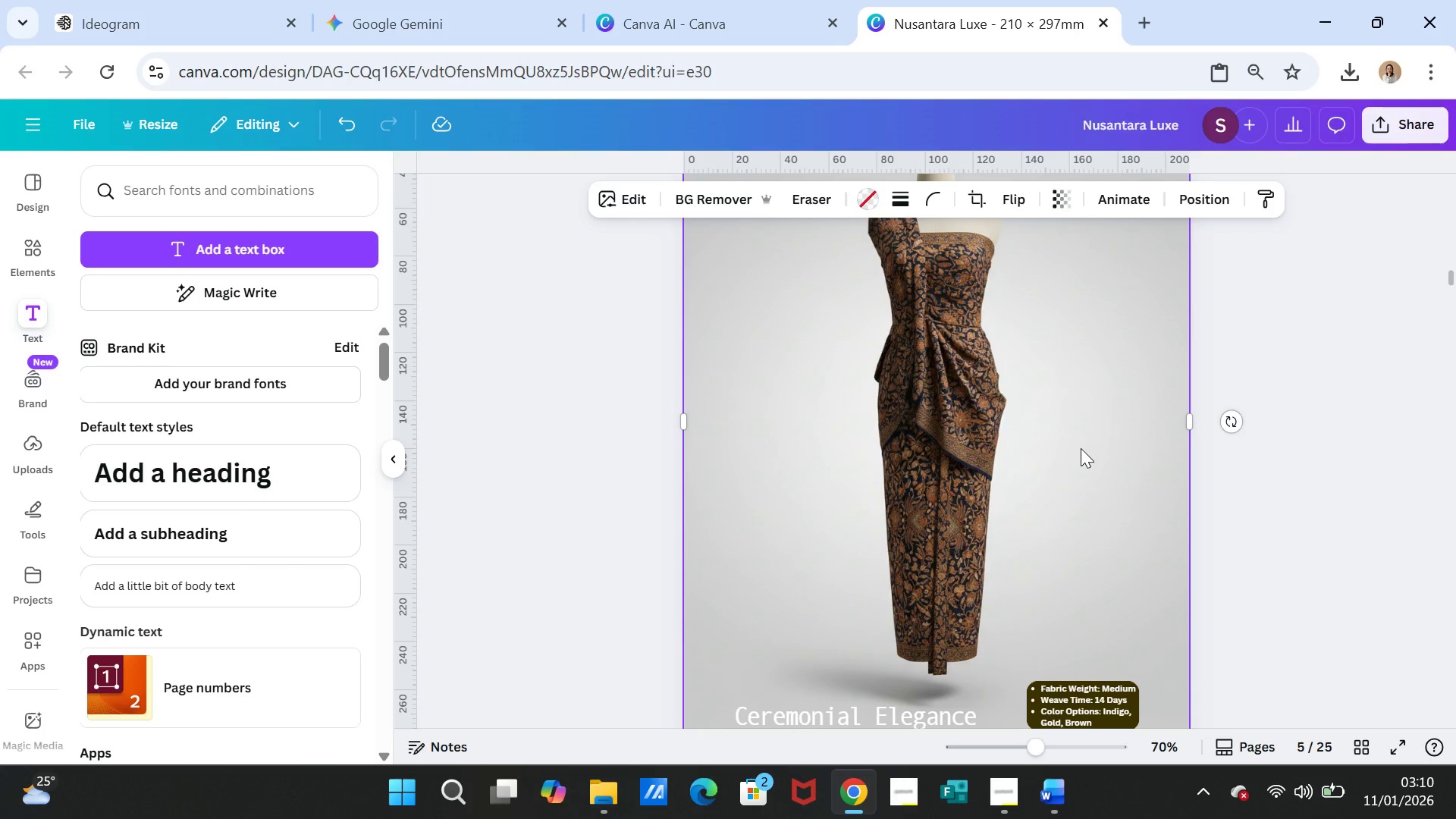 
left_click([1081, 448])
 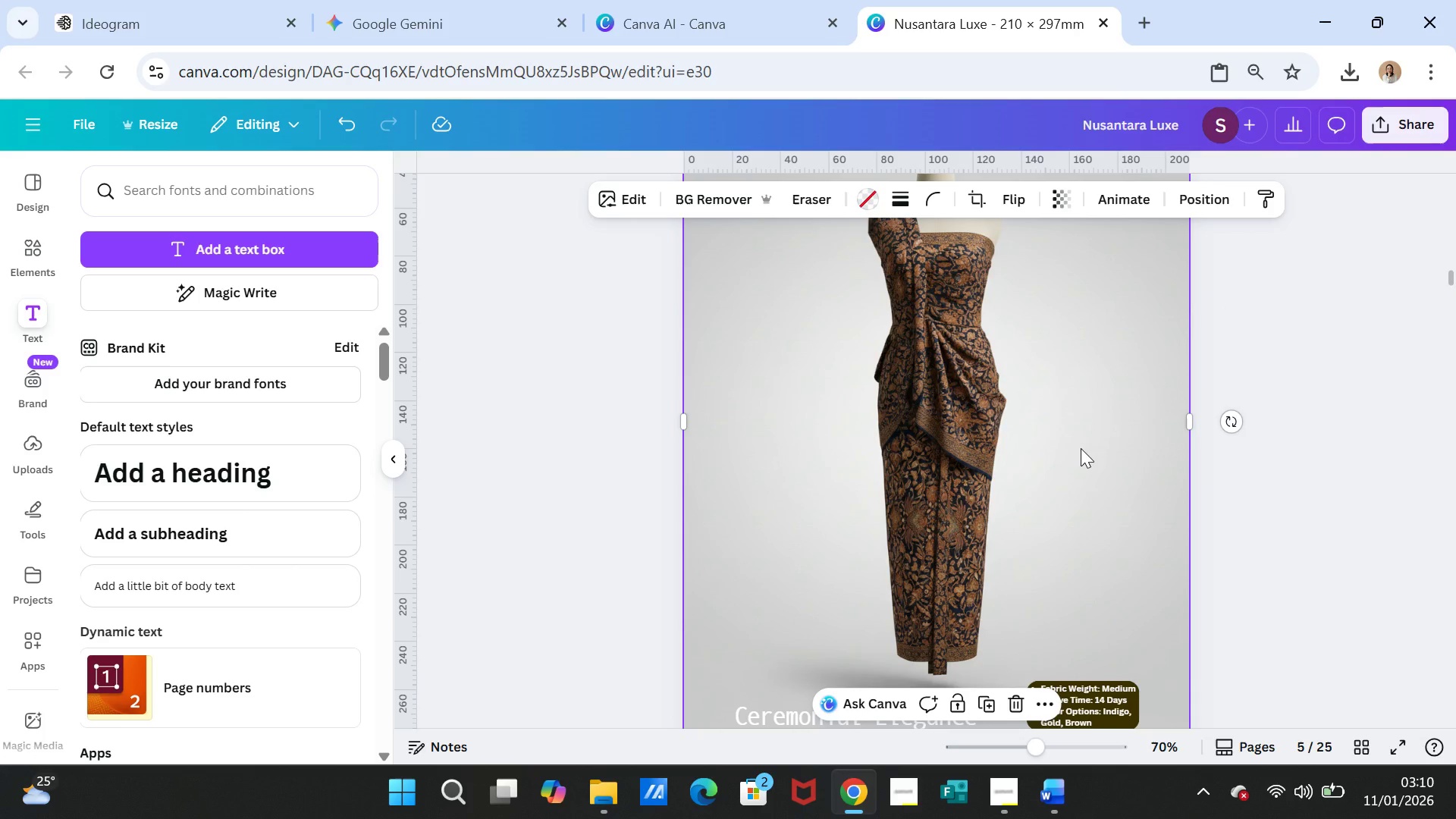 
key(Delete)
 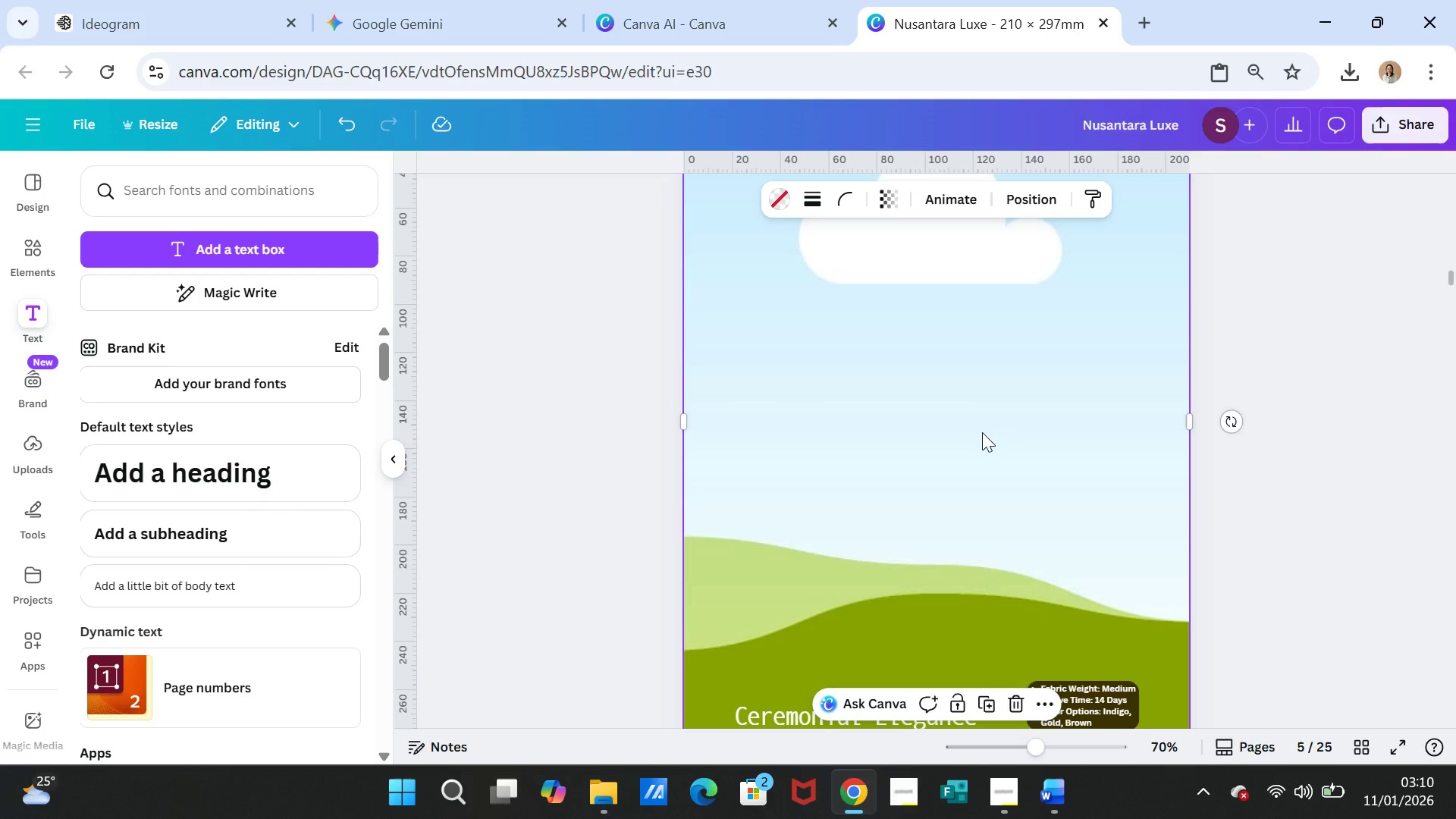 
right_click([982, 432])
 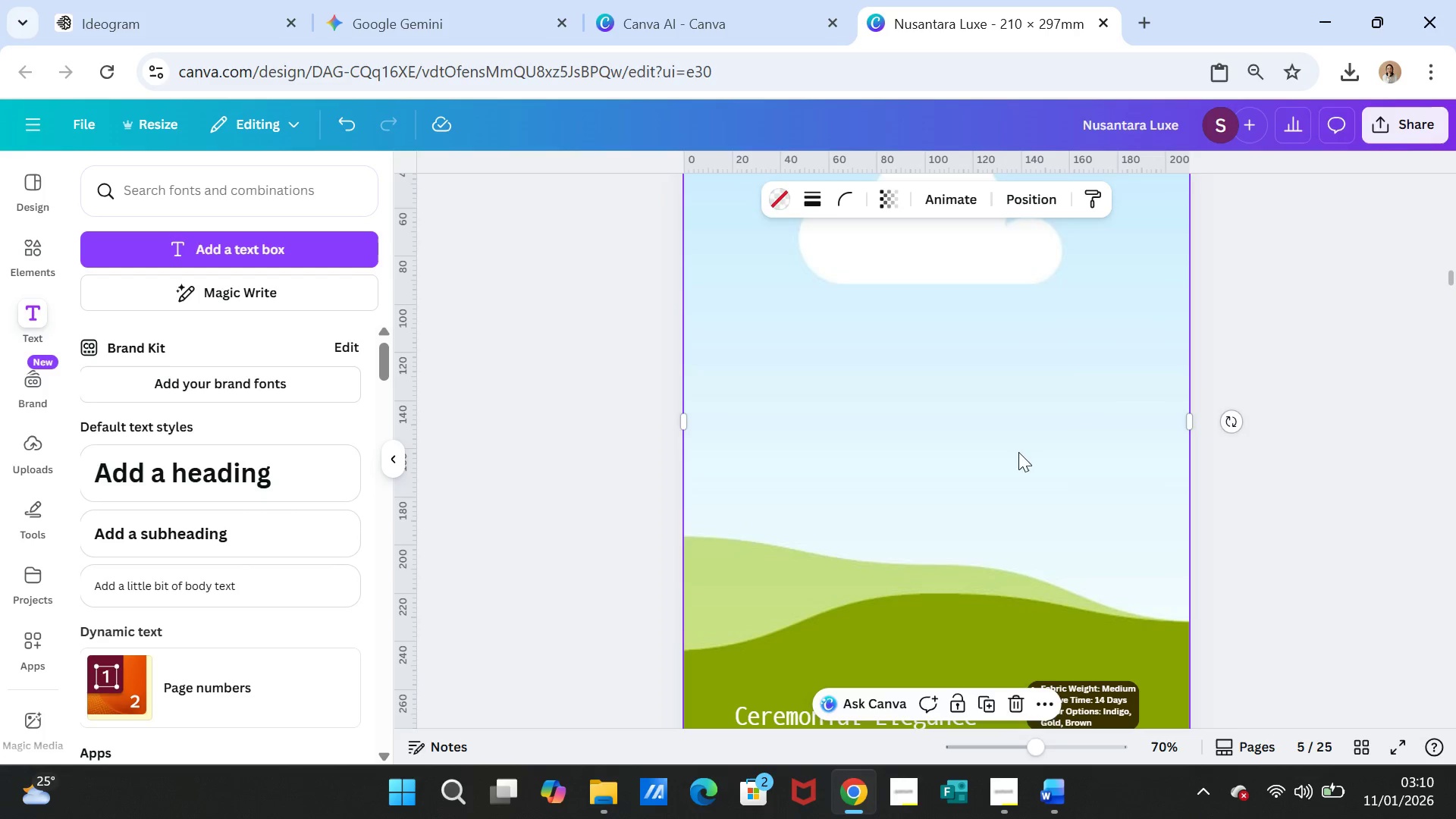 
left_click_drag(start_coordinate=[984, 452], to_coordinate=[985, 438])
 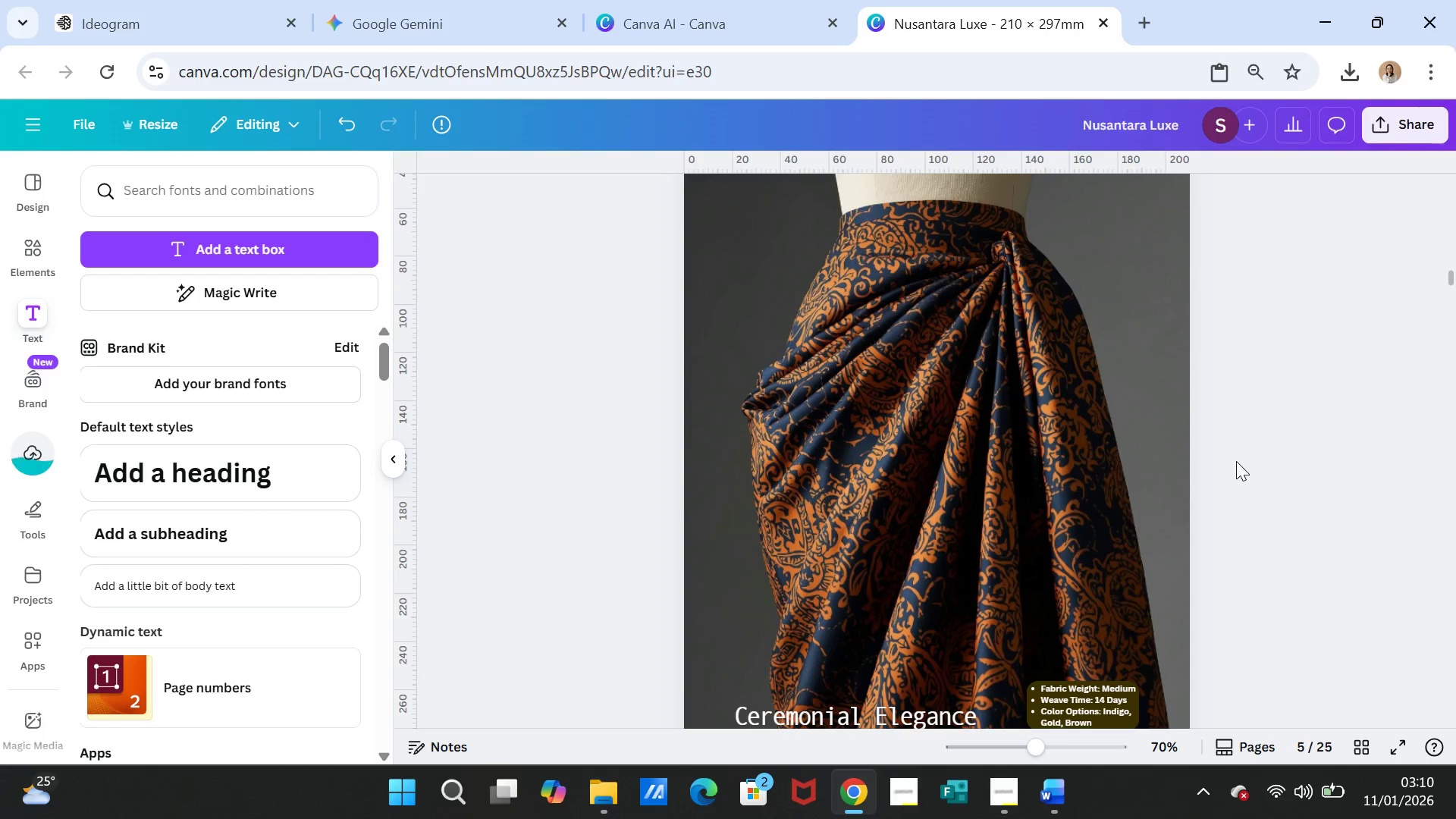 
left_click([1236, 461])
 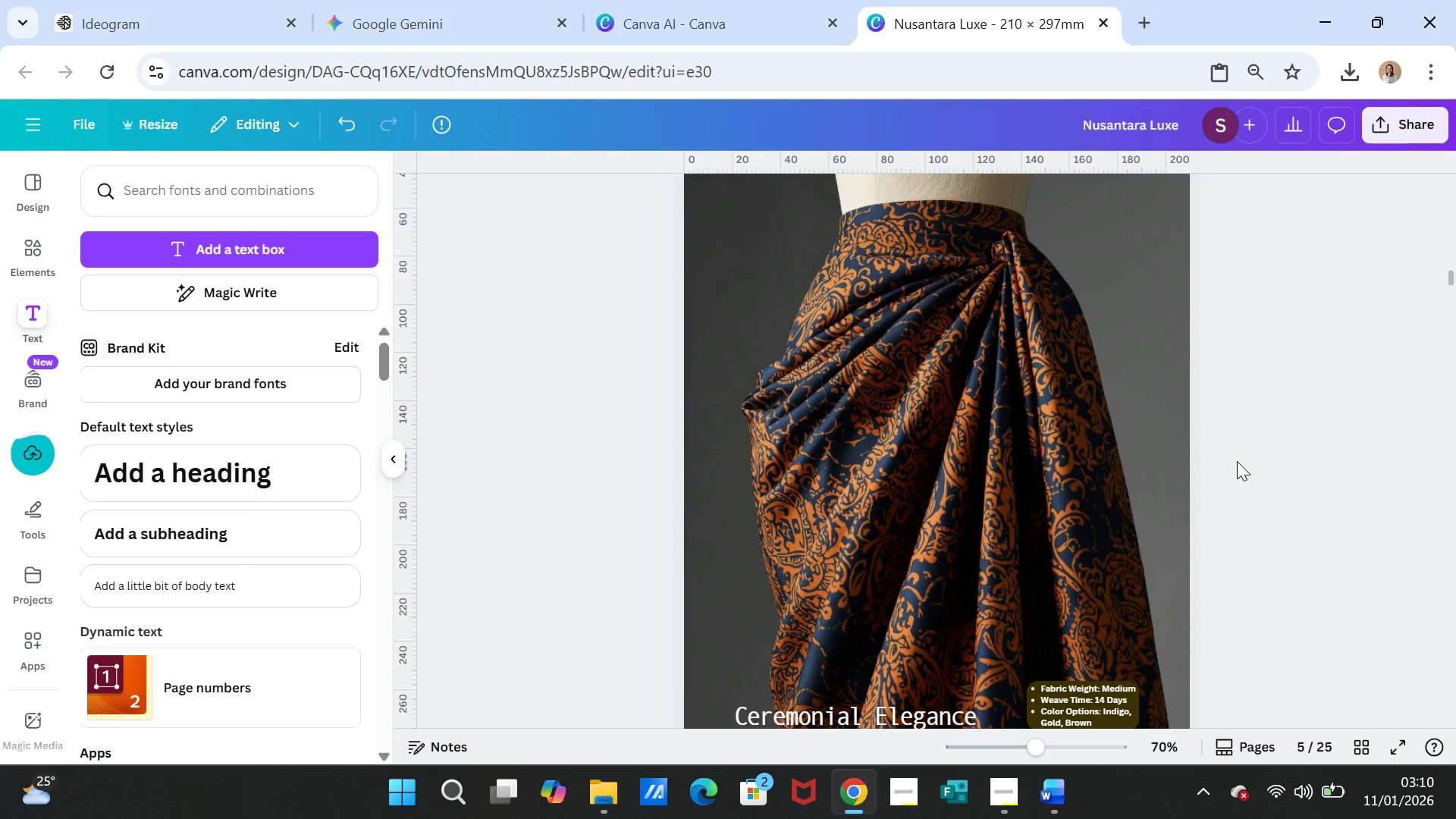 
scroll: coordinate [1237, 461], scroll_direction: up, amount: 1.0
 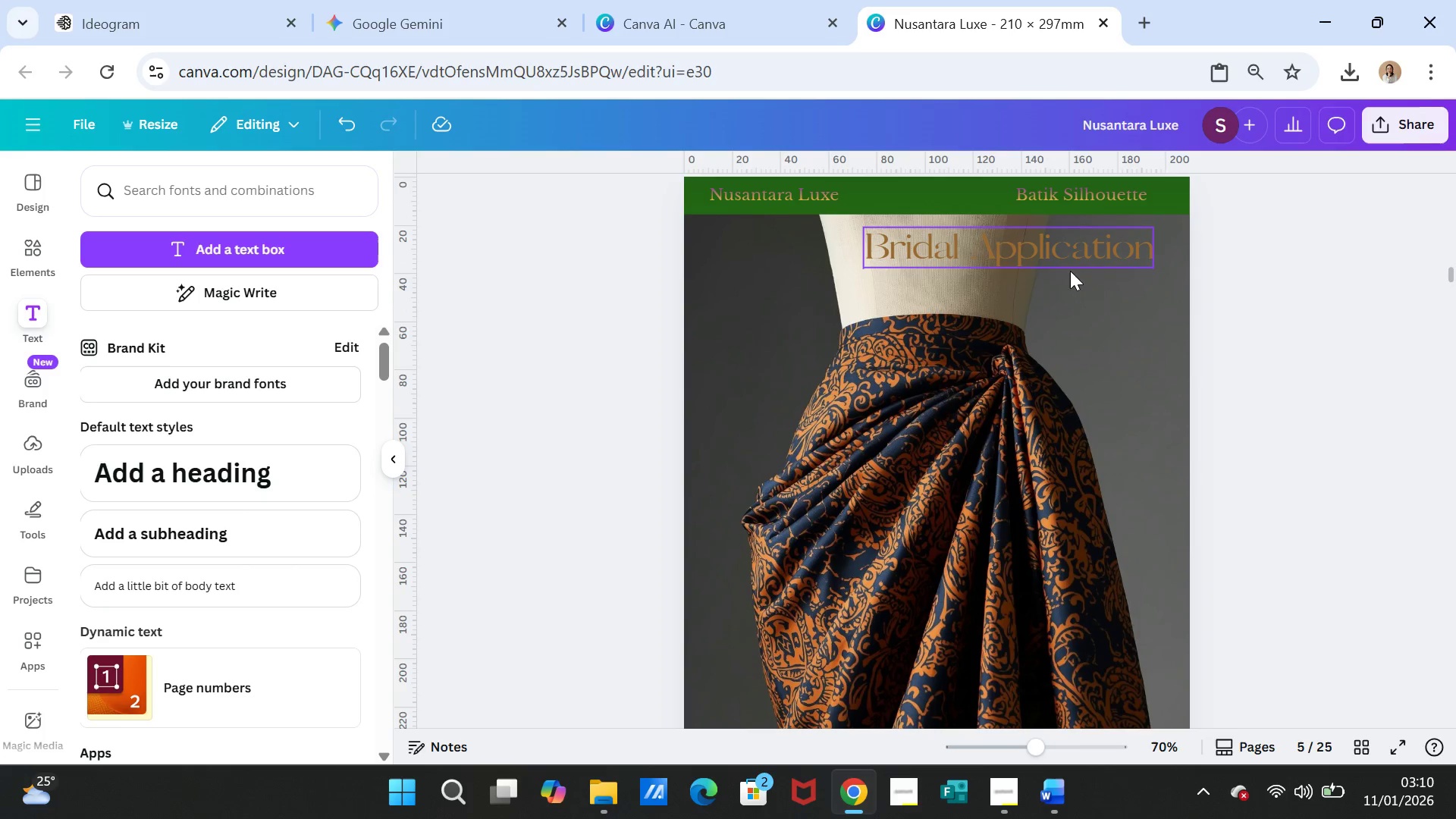 
left_click_drag(start_coordinate=[1069, 261], to_coordinate=[1067, 286])
 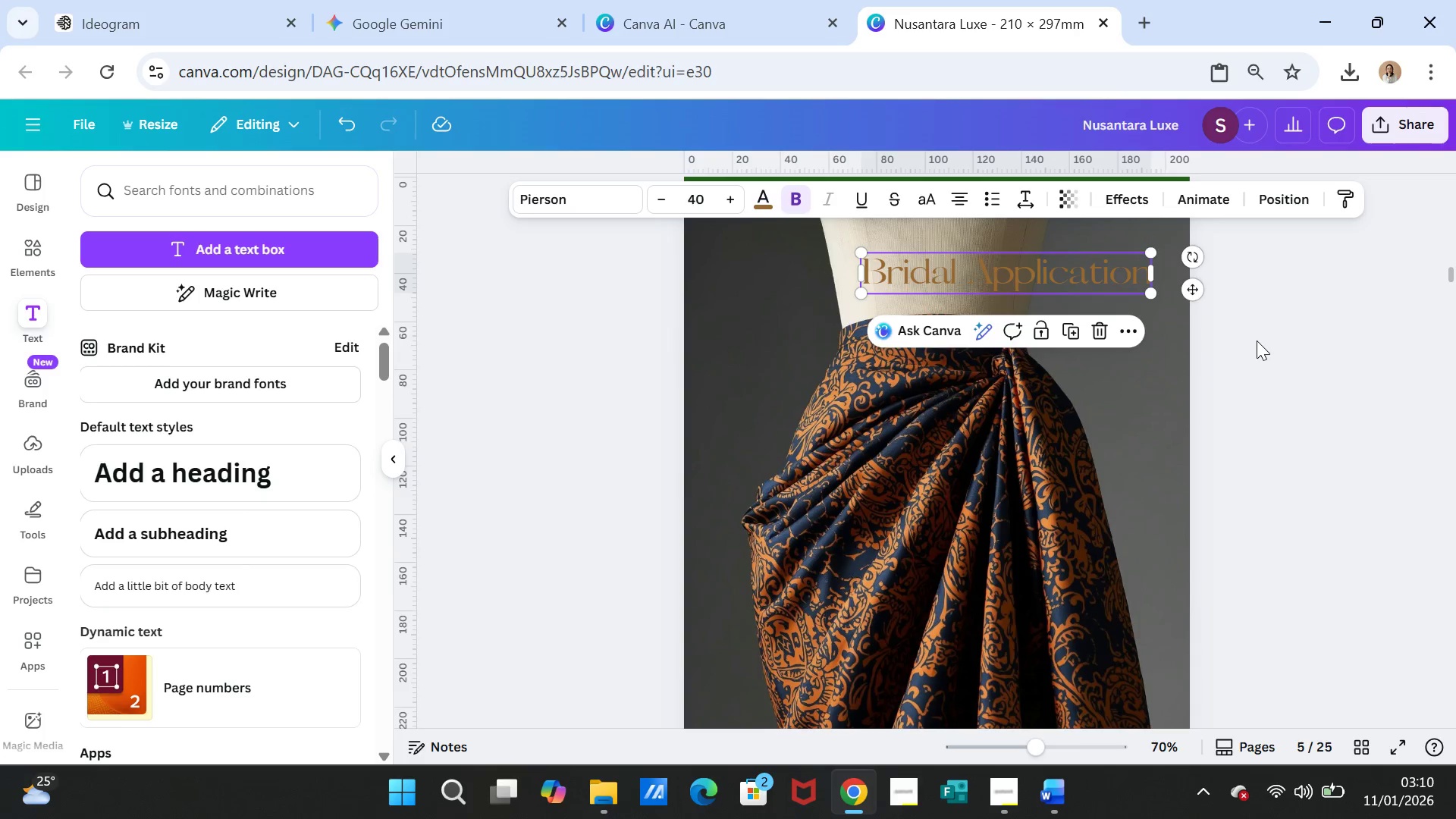 
scroll: coordinate [1257, 340], scroll_direction: up, amount: 1.0
 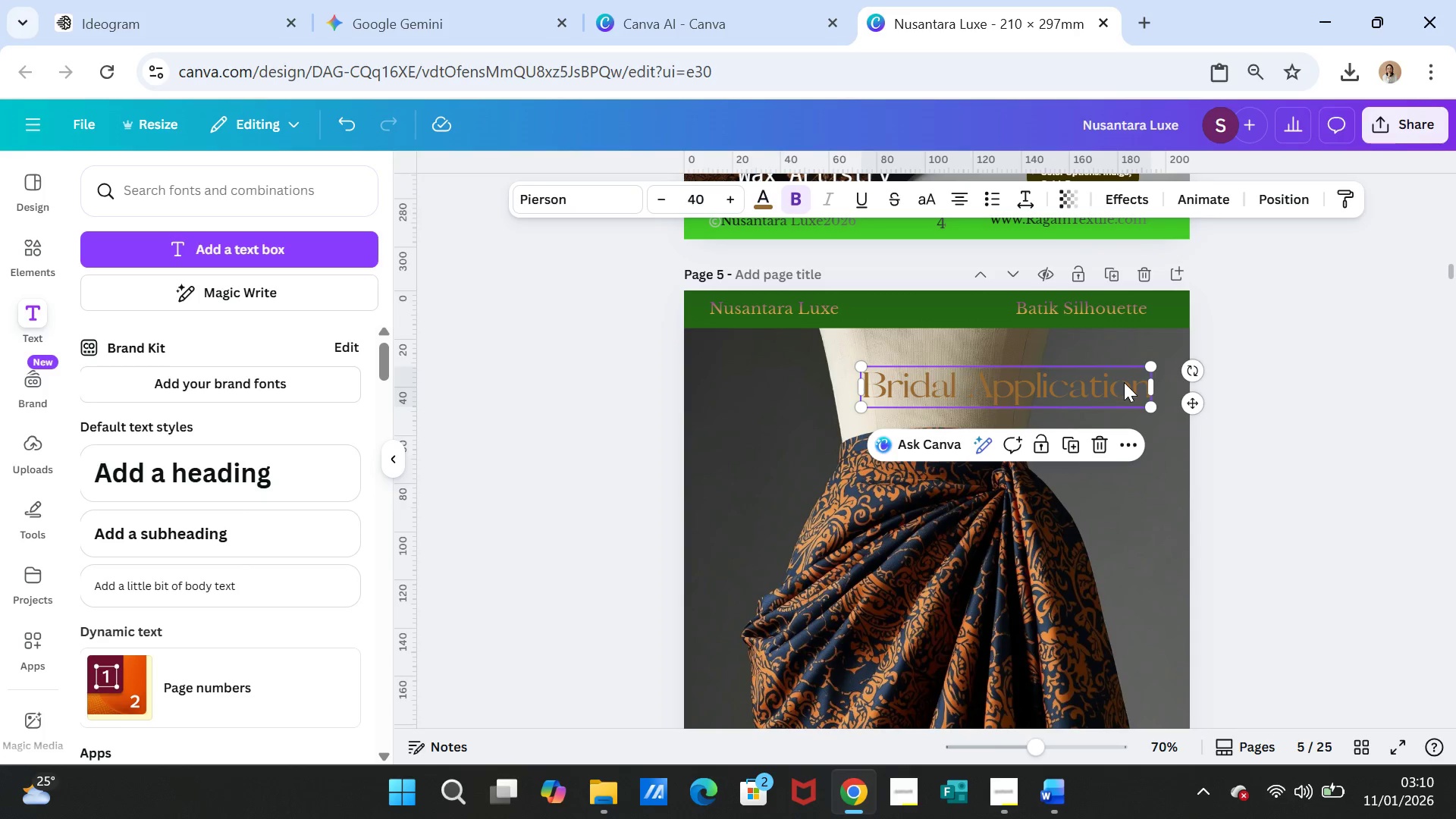 
left_click_drag(start_coordinate=[1124, 382], to_coordinate=[1116, 355])
 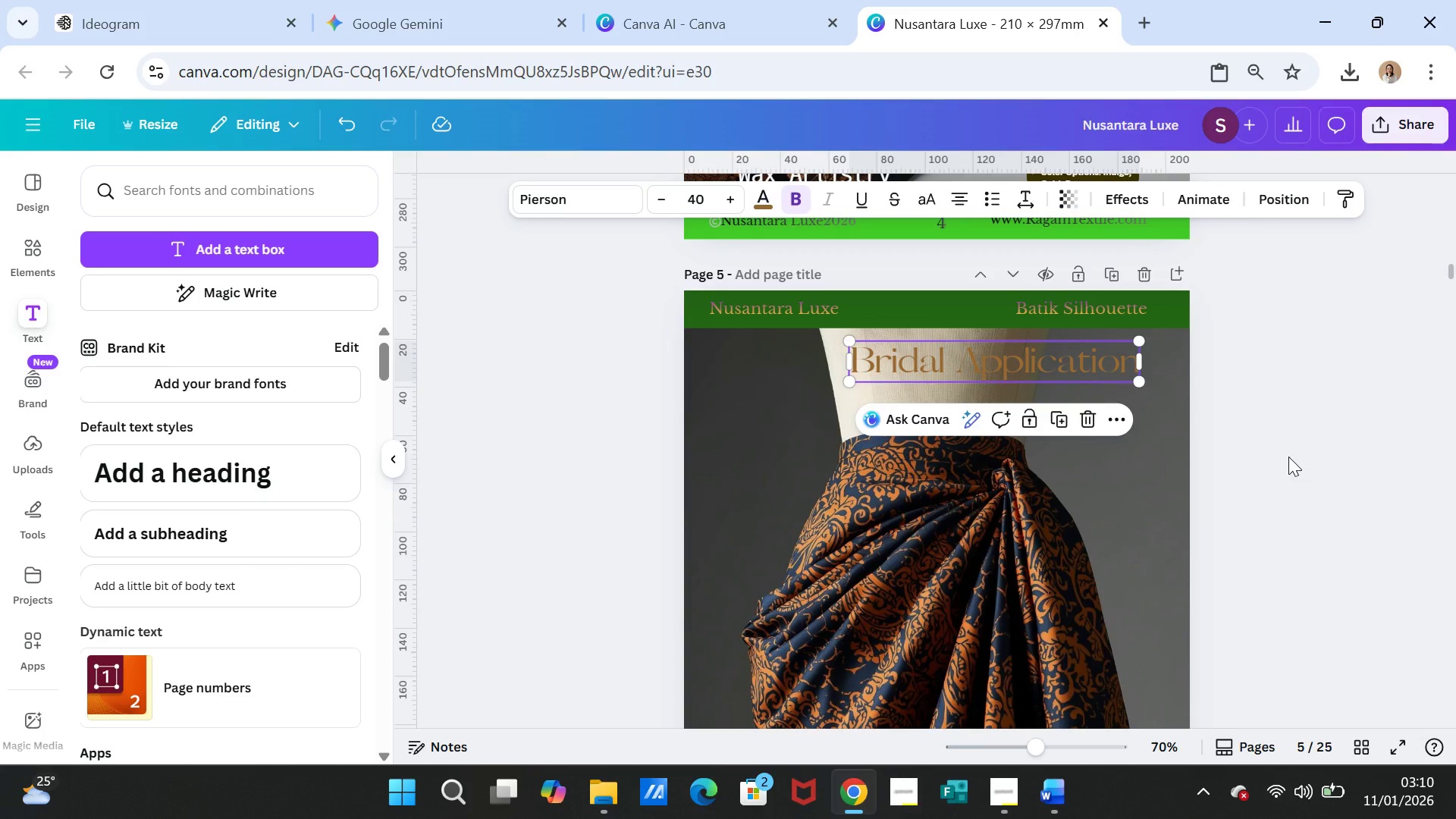 
left_click([1288, 457])
 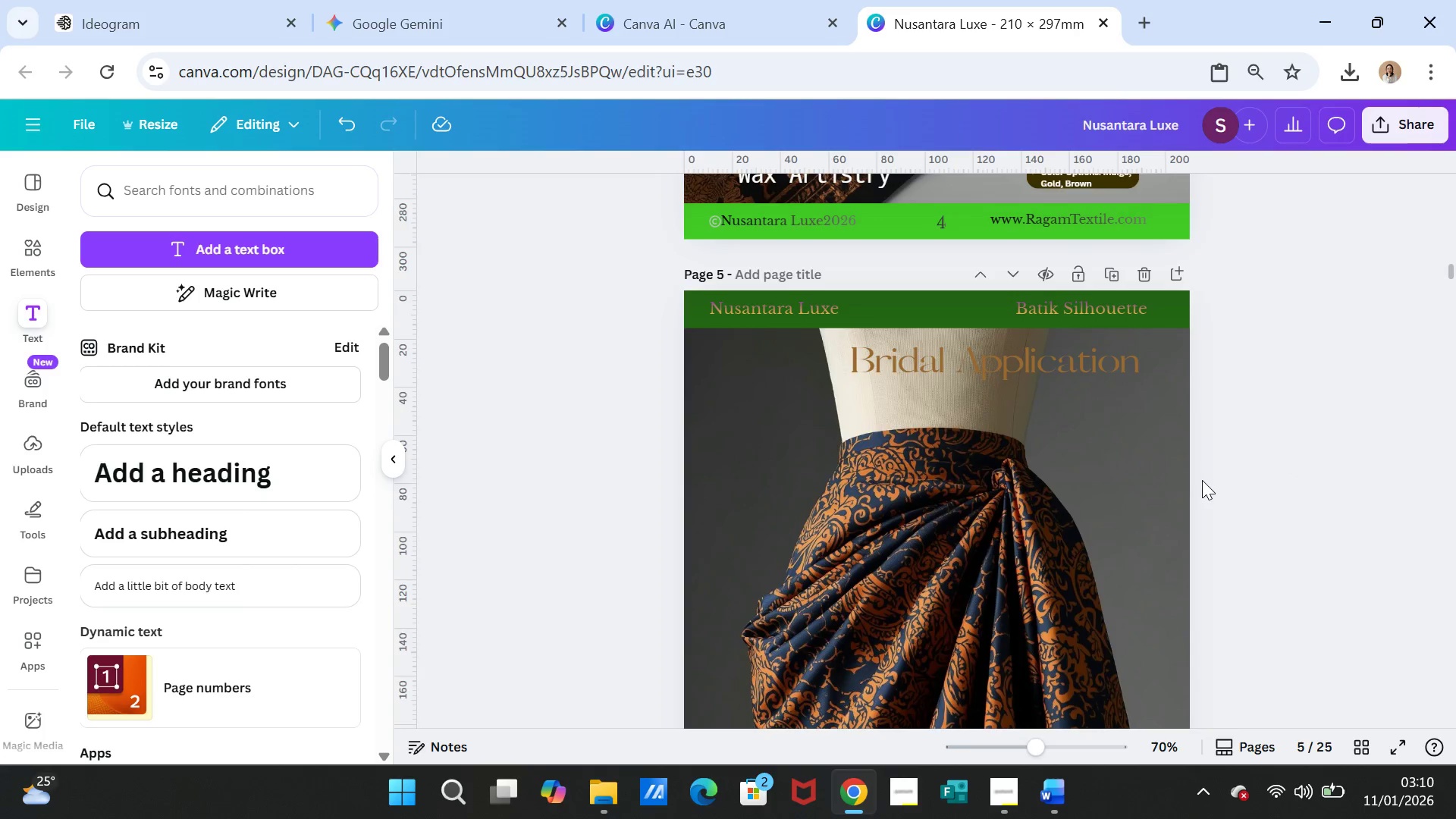 
scroll: coordinate [1204, 479], scroll_direction: down, amount: 30.0
 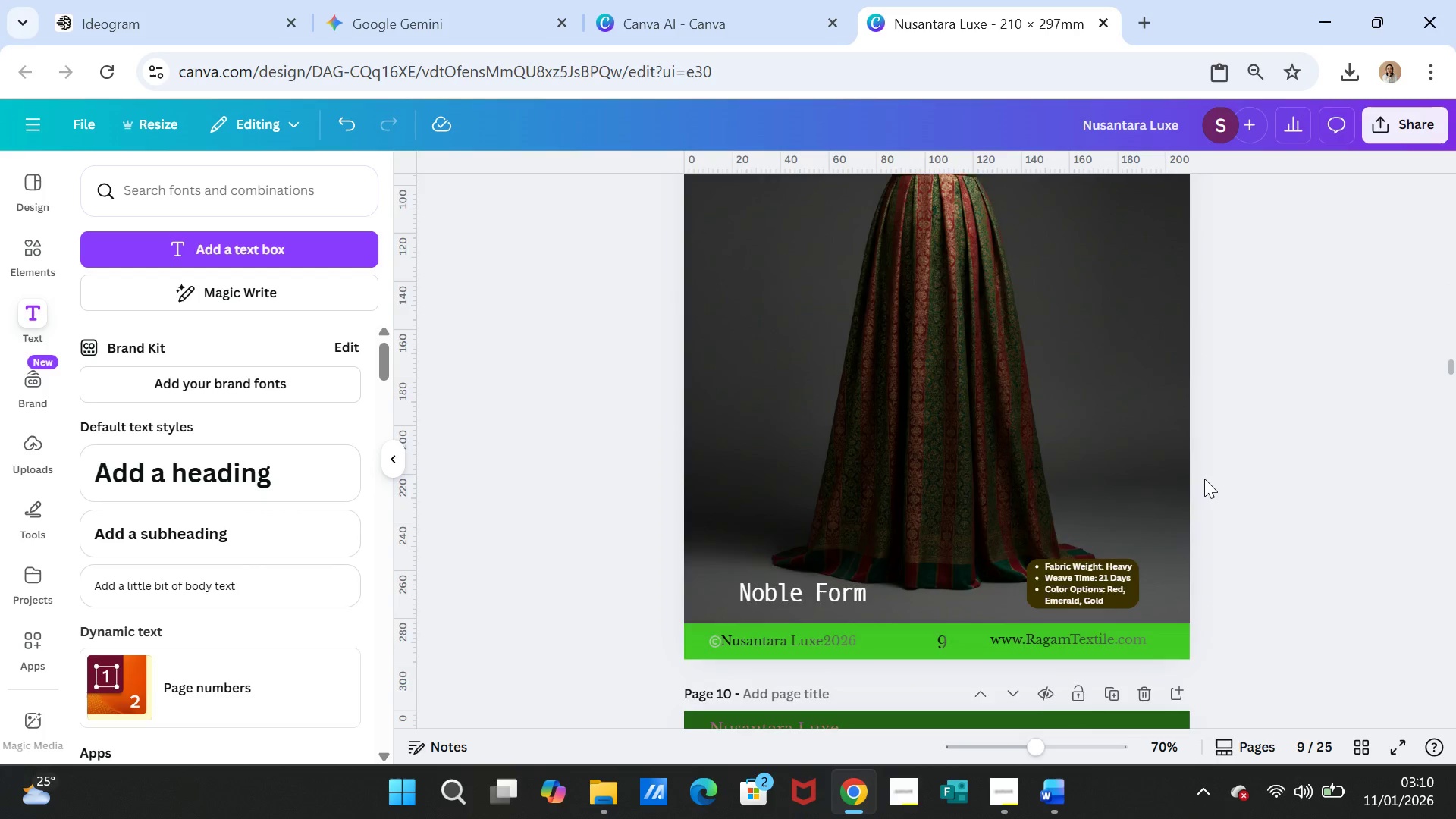 
scroll: coordinate [1204, 479], scroll_direction: up, amount: 2.0
 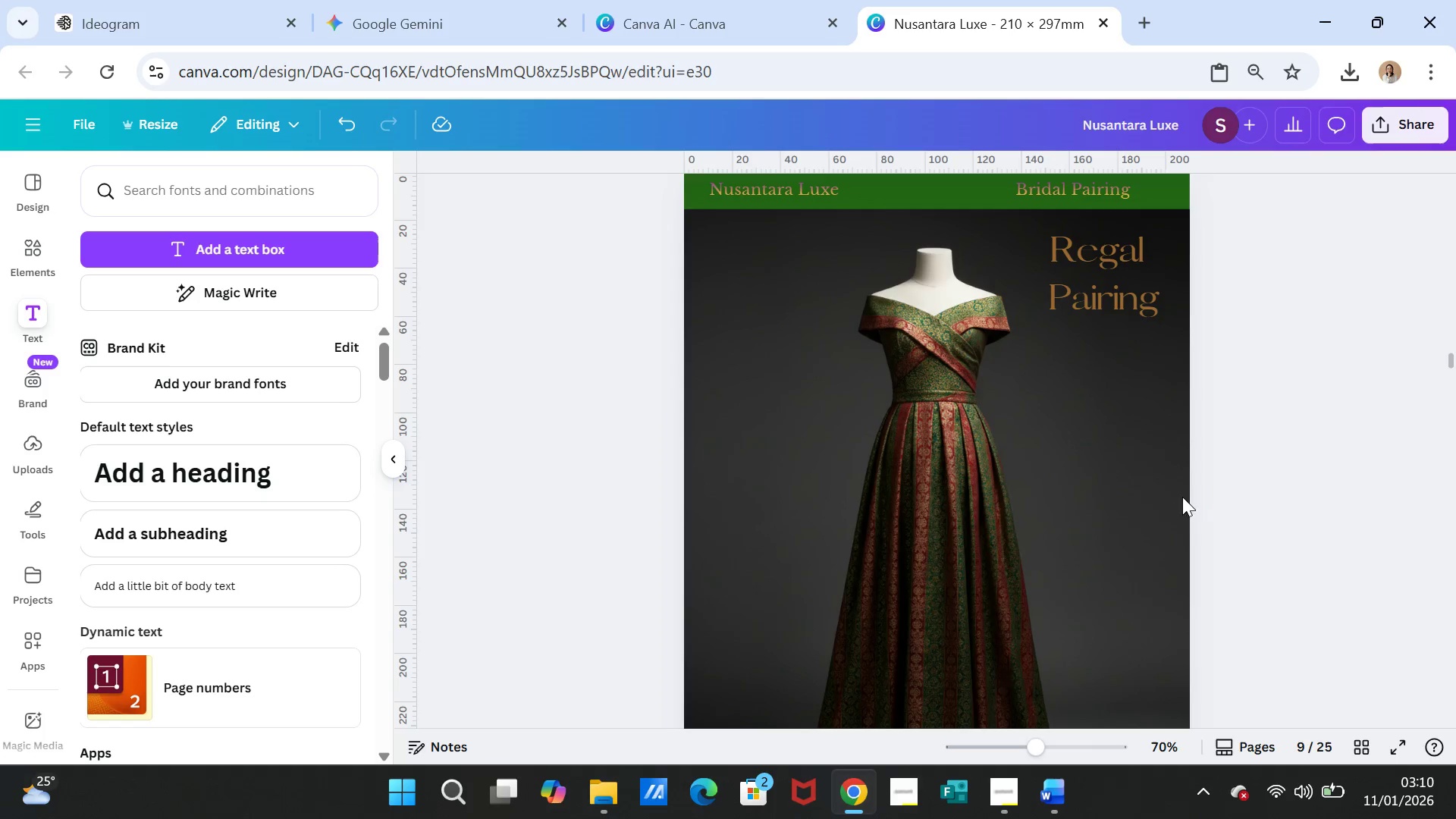 
mouse_move([1052, 792])
 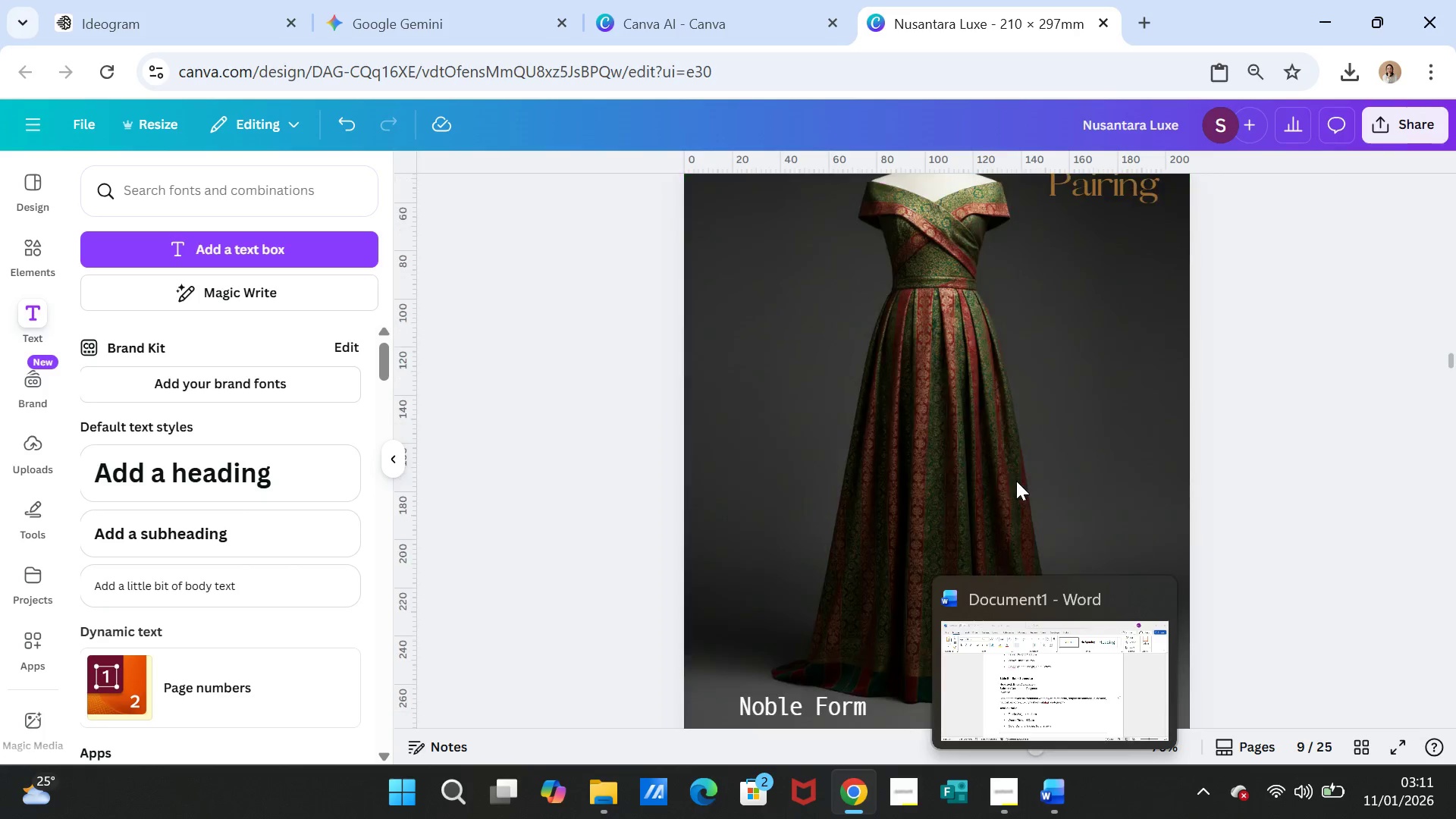 
scroll: coordinate [1034, 552], scroll_direction: down, amount: 2.0
 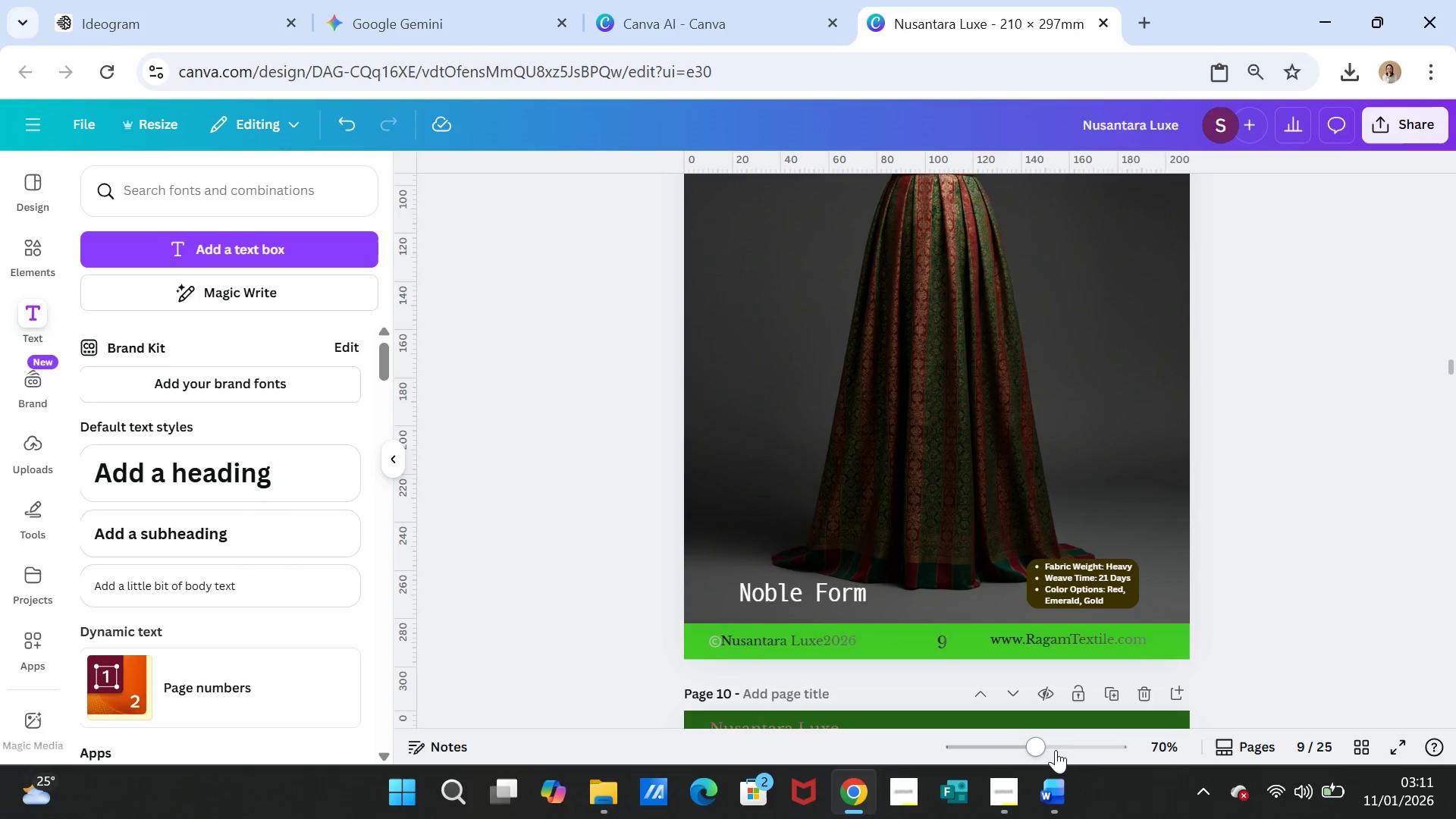 
mouse_move([1059, 748])
 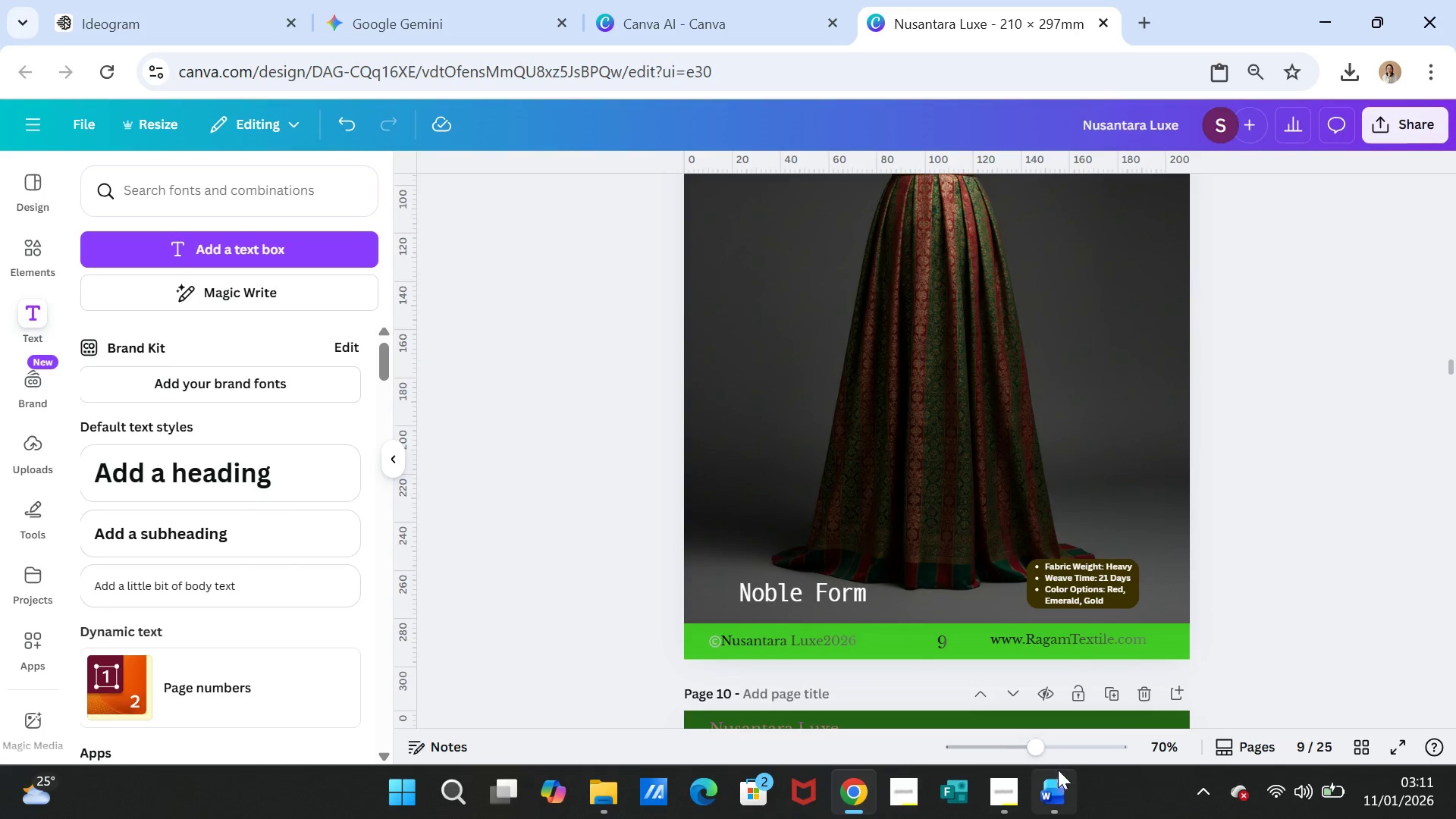 
left_click([1053, 780])
 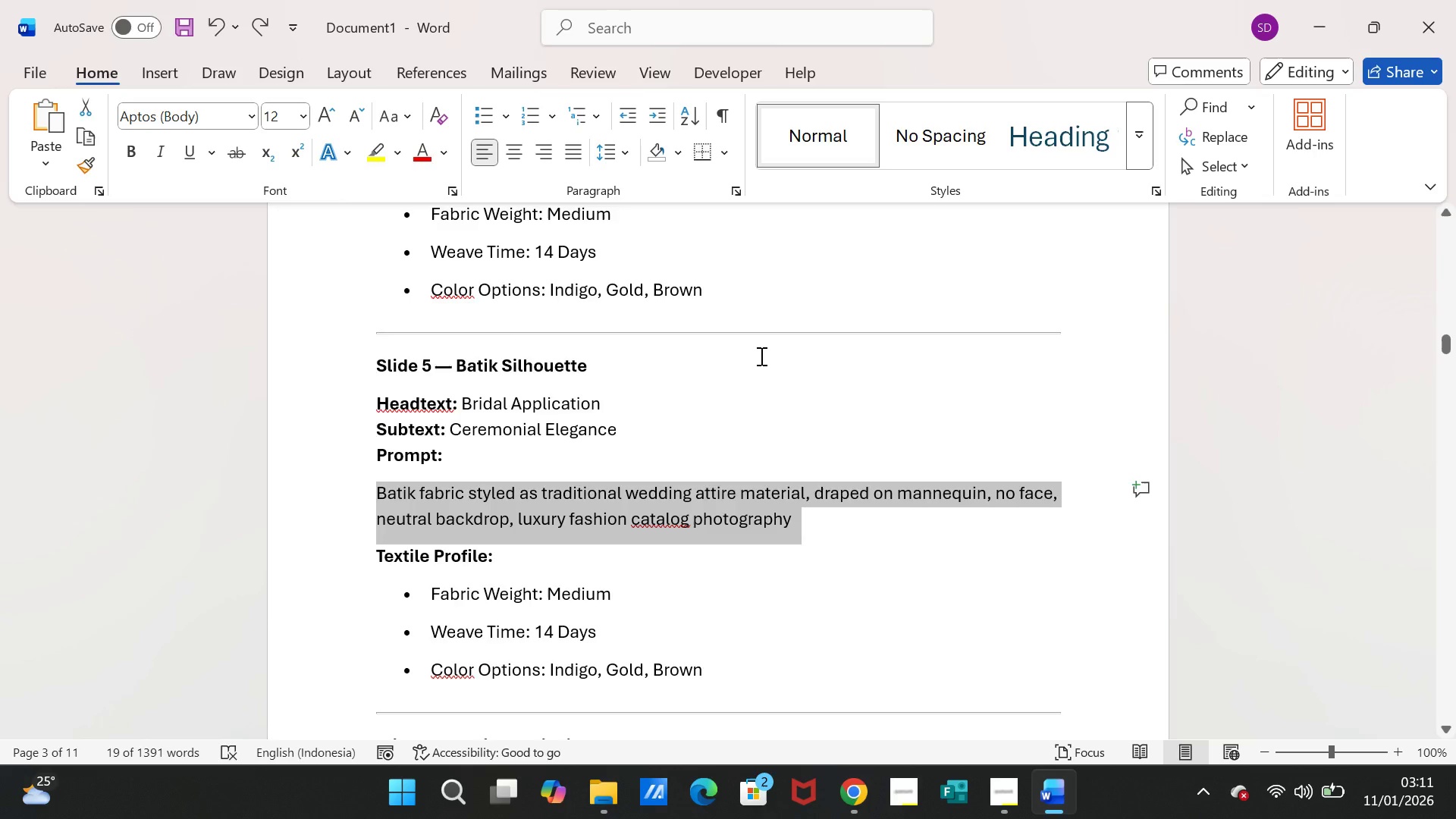 
scroll: coordinate [764, 431], scroll_direction: down, amount: 40.0
 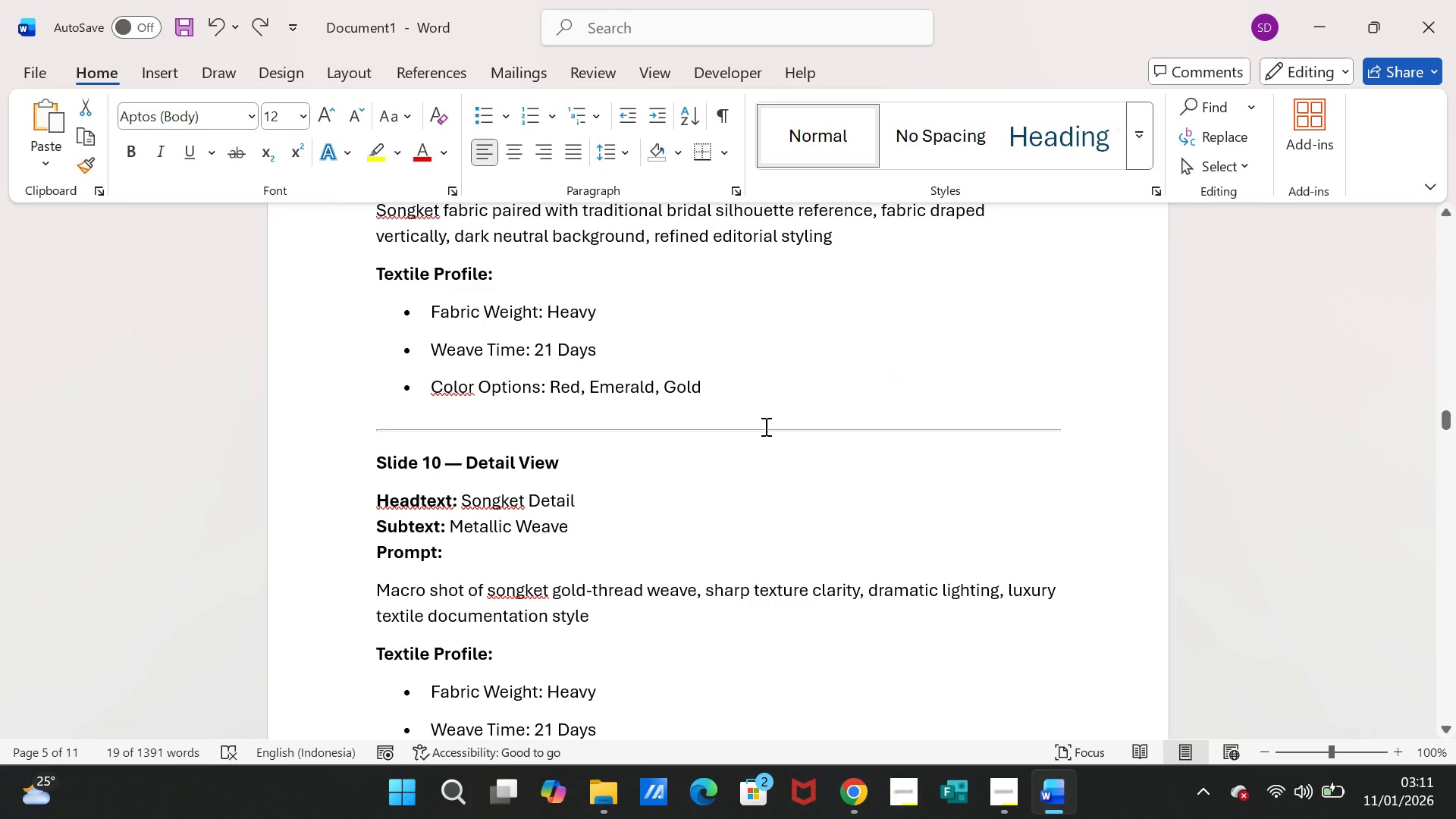 
scroll: coordinate [764, 425], scroll_direction: up, amount: 4.0
 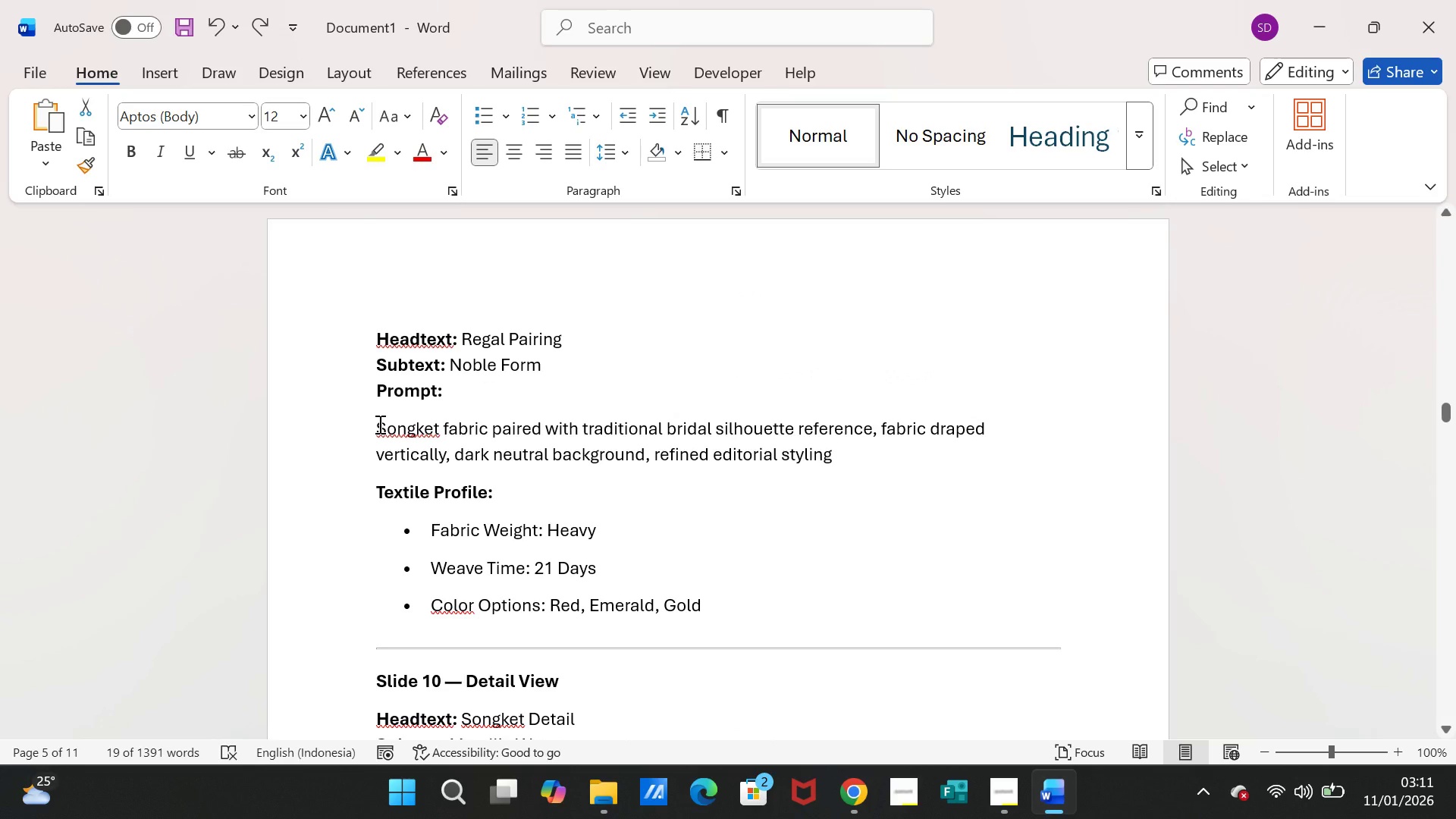 
left_click_drag(start_coordinate=[378, 424], to_coordinate=[806, 450])
 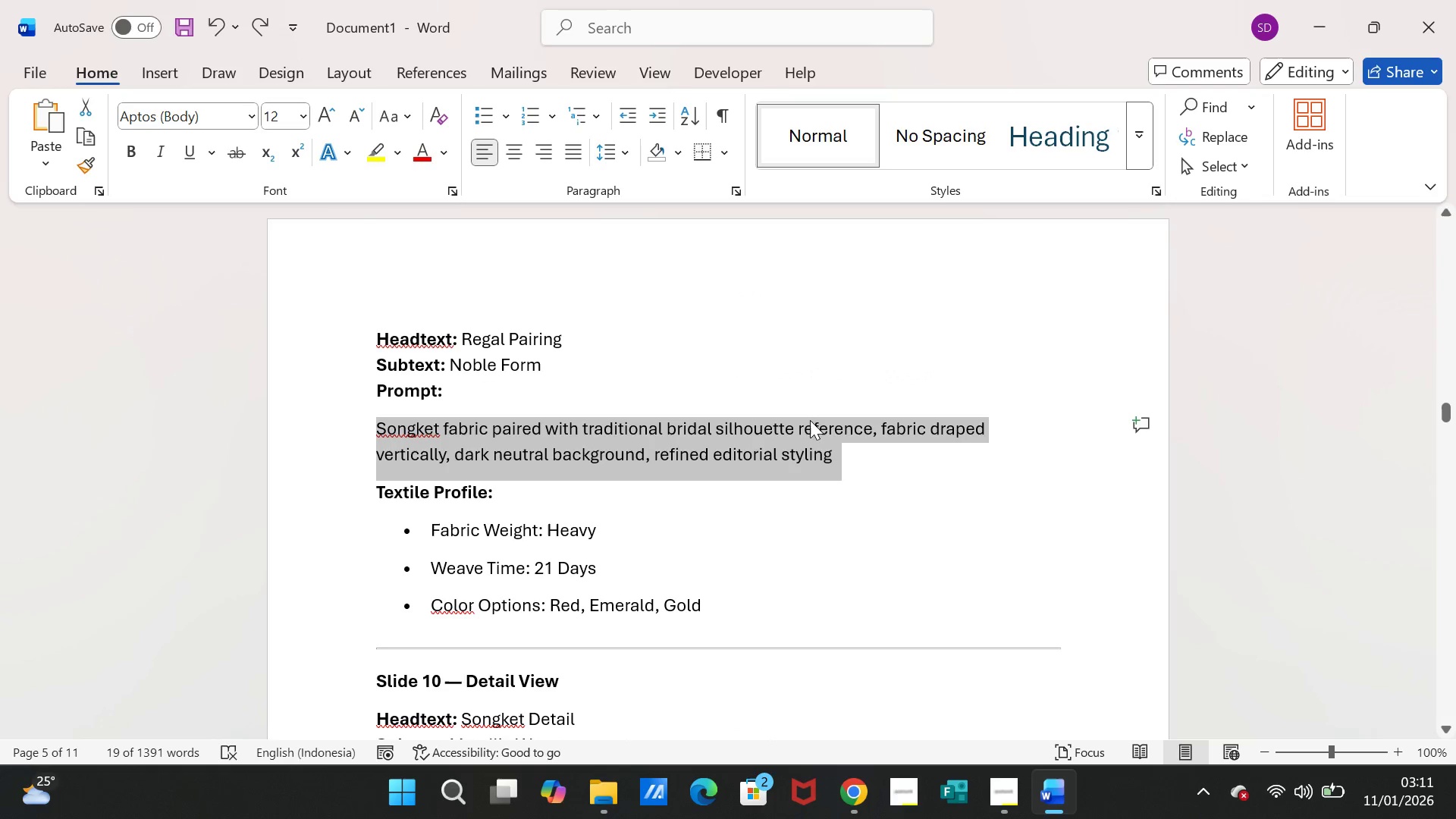 
key(Control+C)
 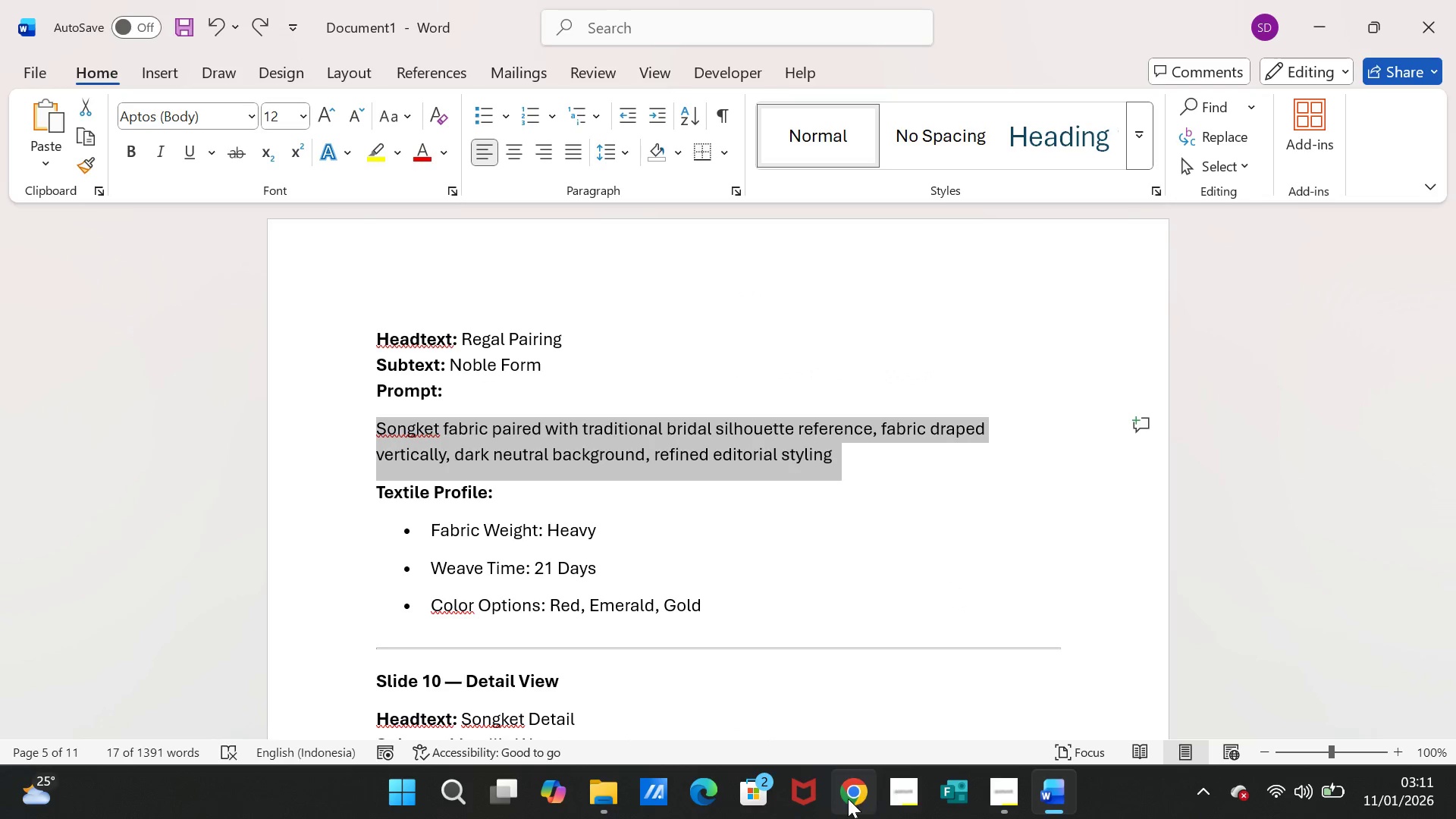 
left_click([850, 797])
 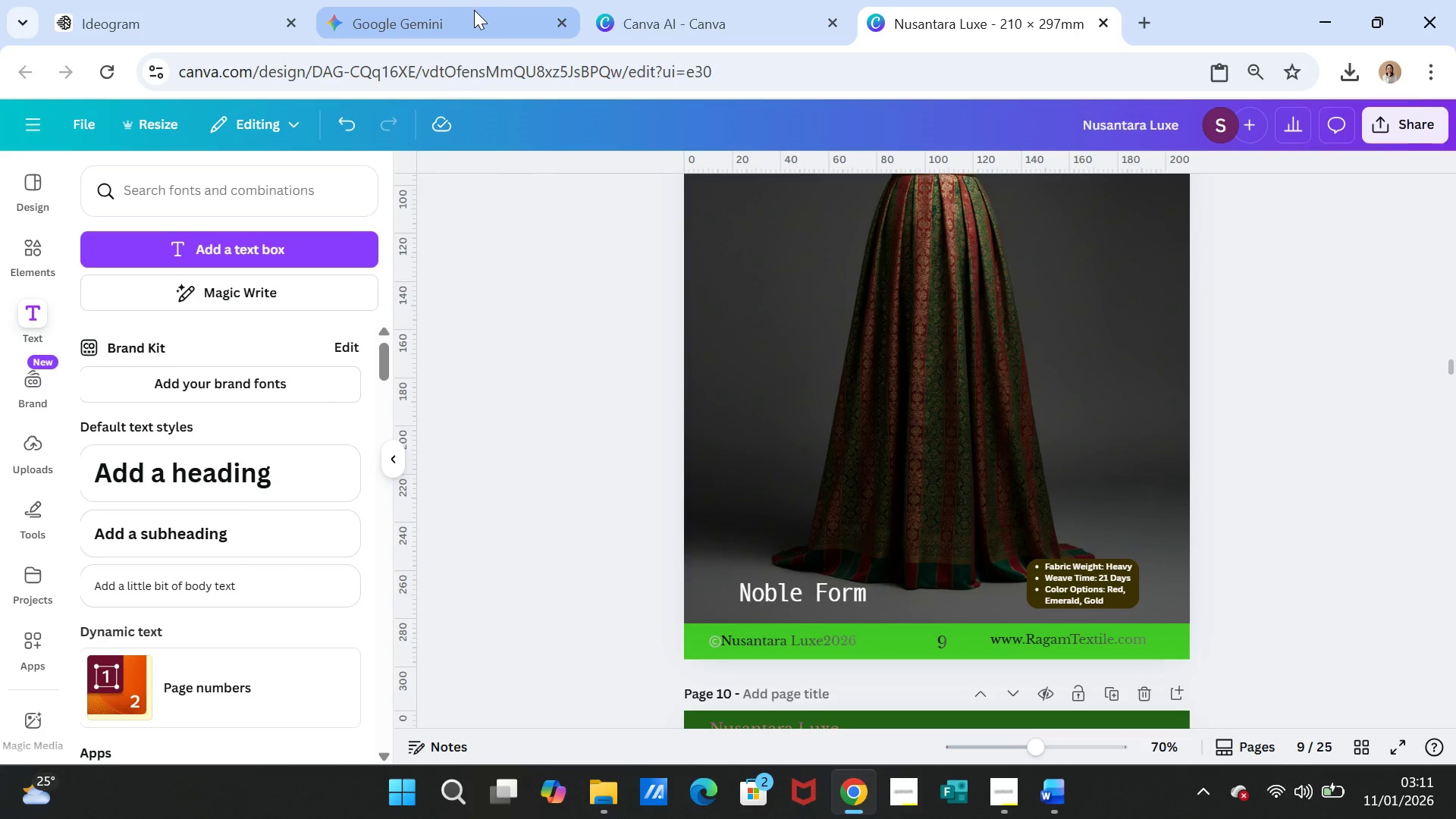 
left_click([662, 30])
 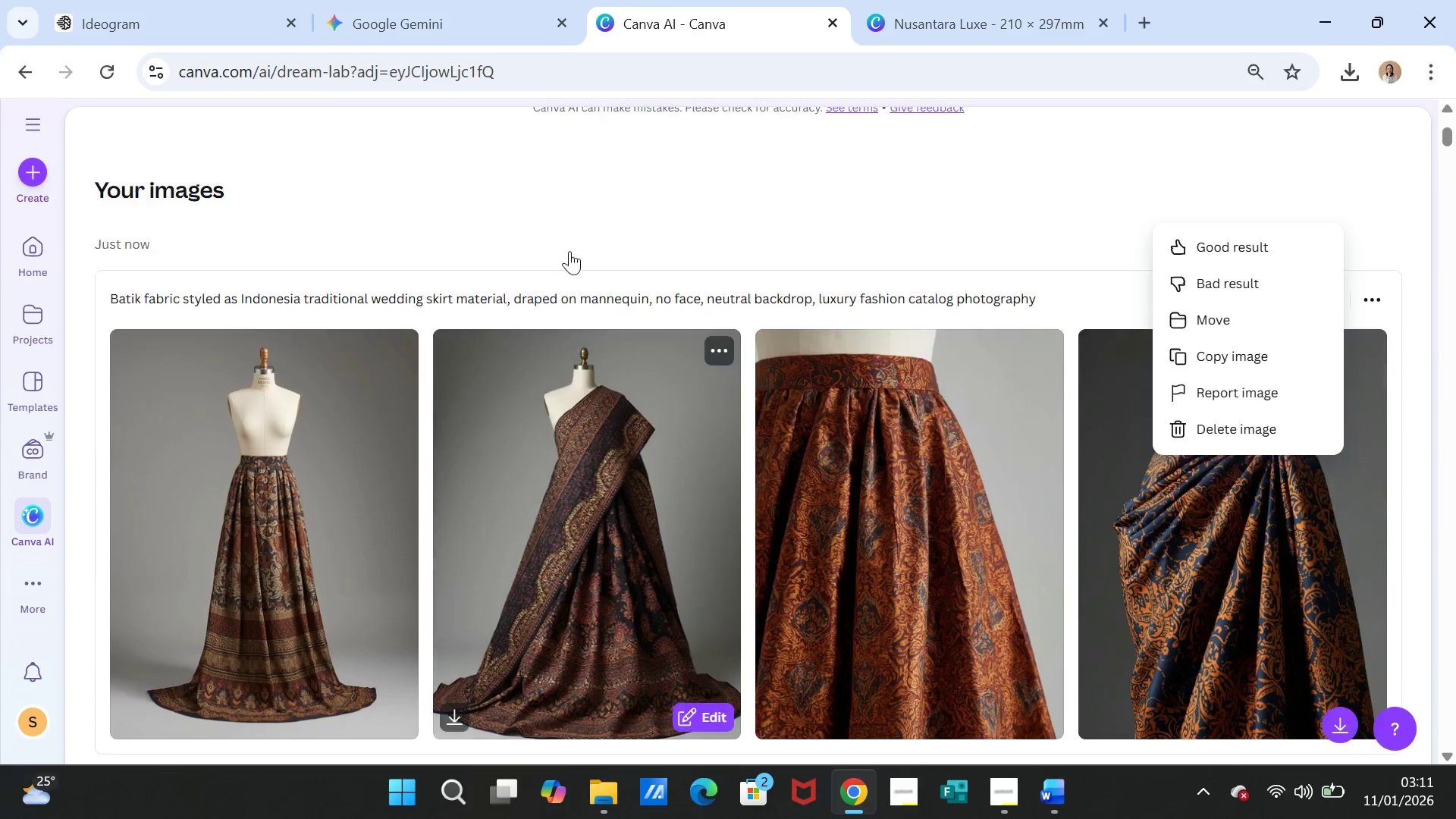 
scroll: coordinate [568, 255], scroll_direction: up, amount: 5.0
 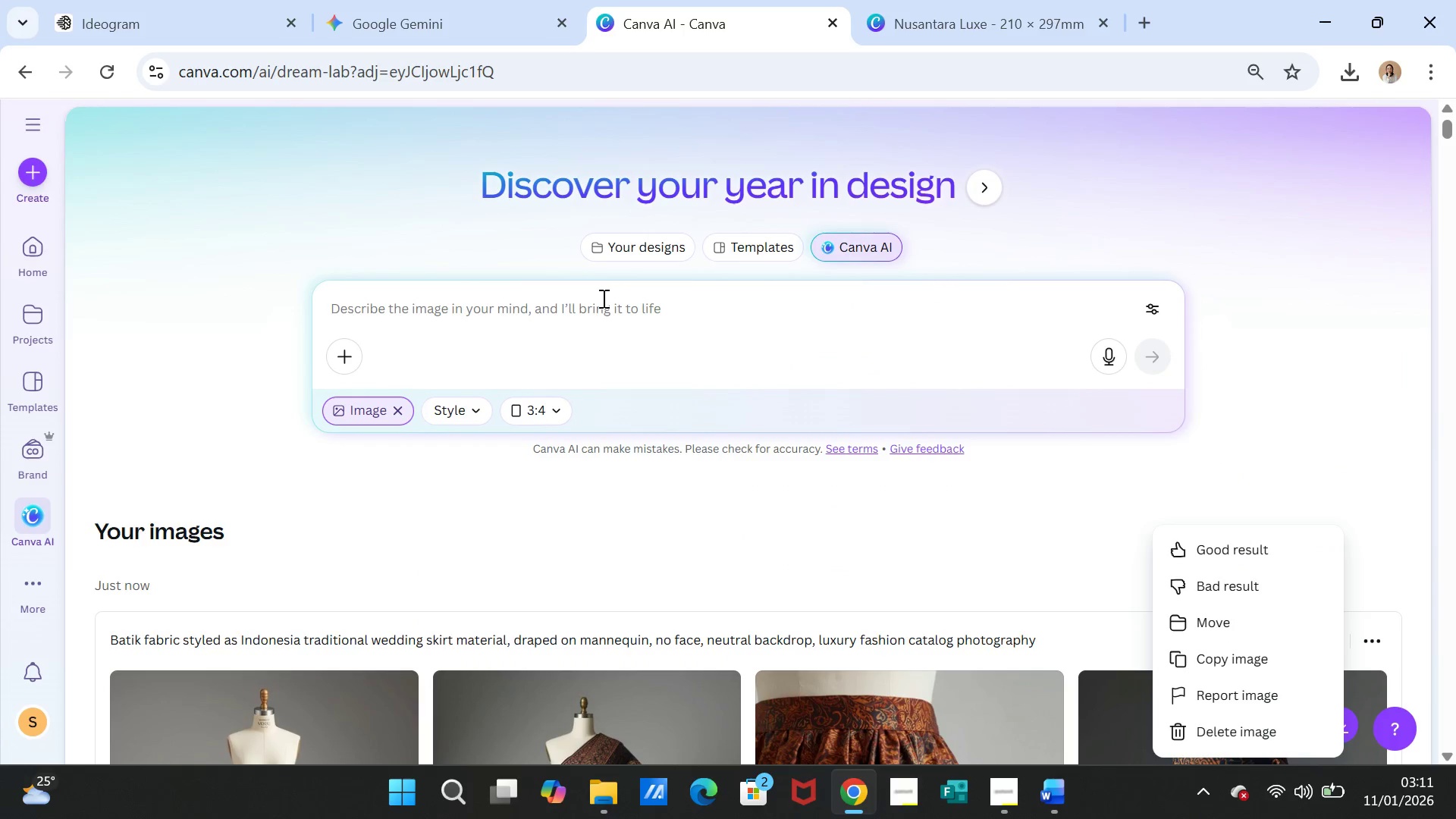 
left_click_drag(start_coordinate=[602, 298], to_coordinate=[602, 302])
 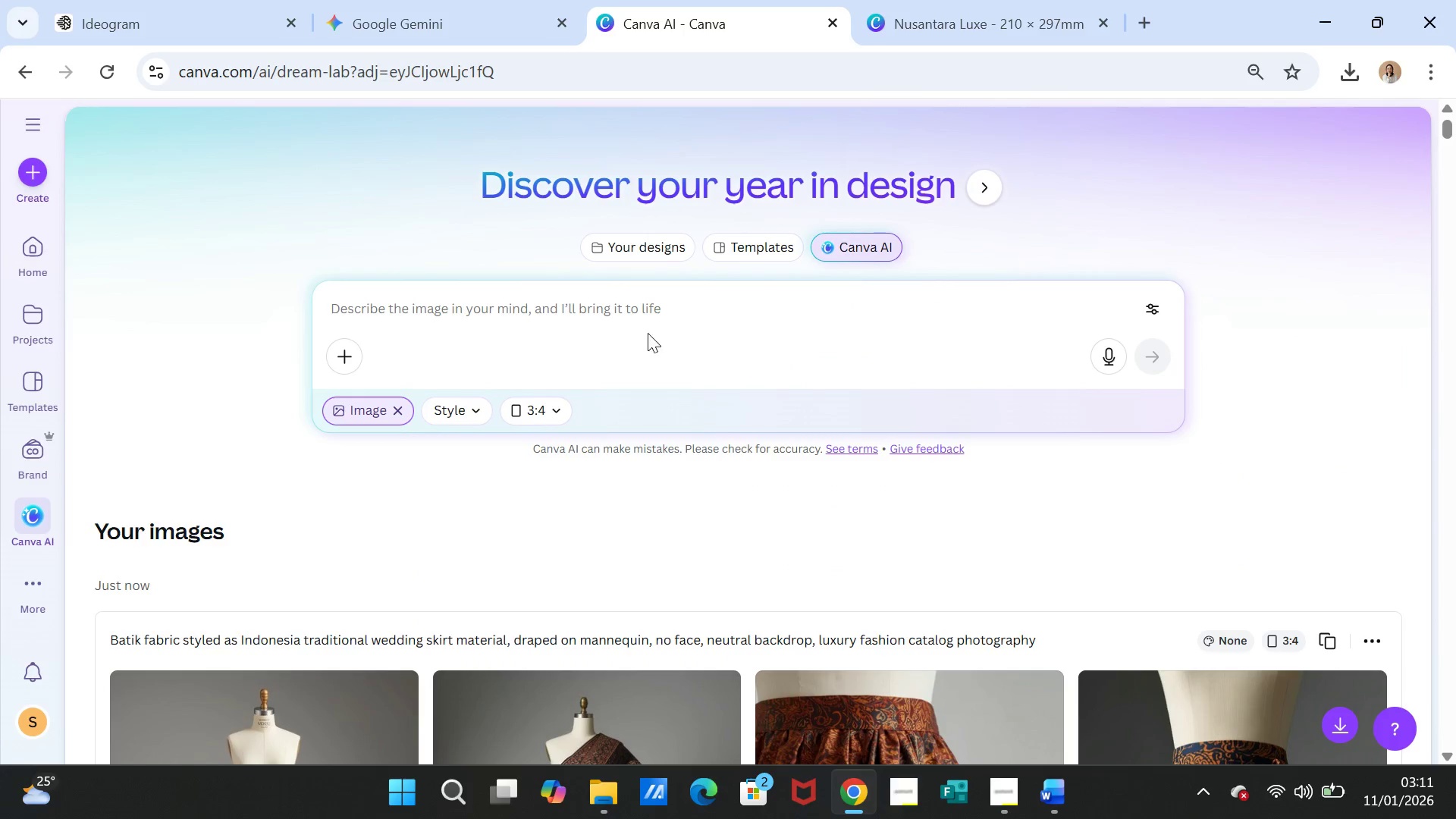 
key(Control+V)
 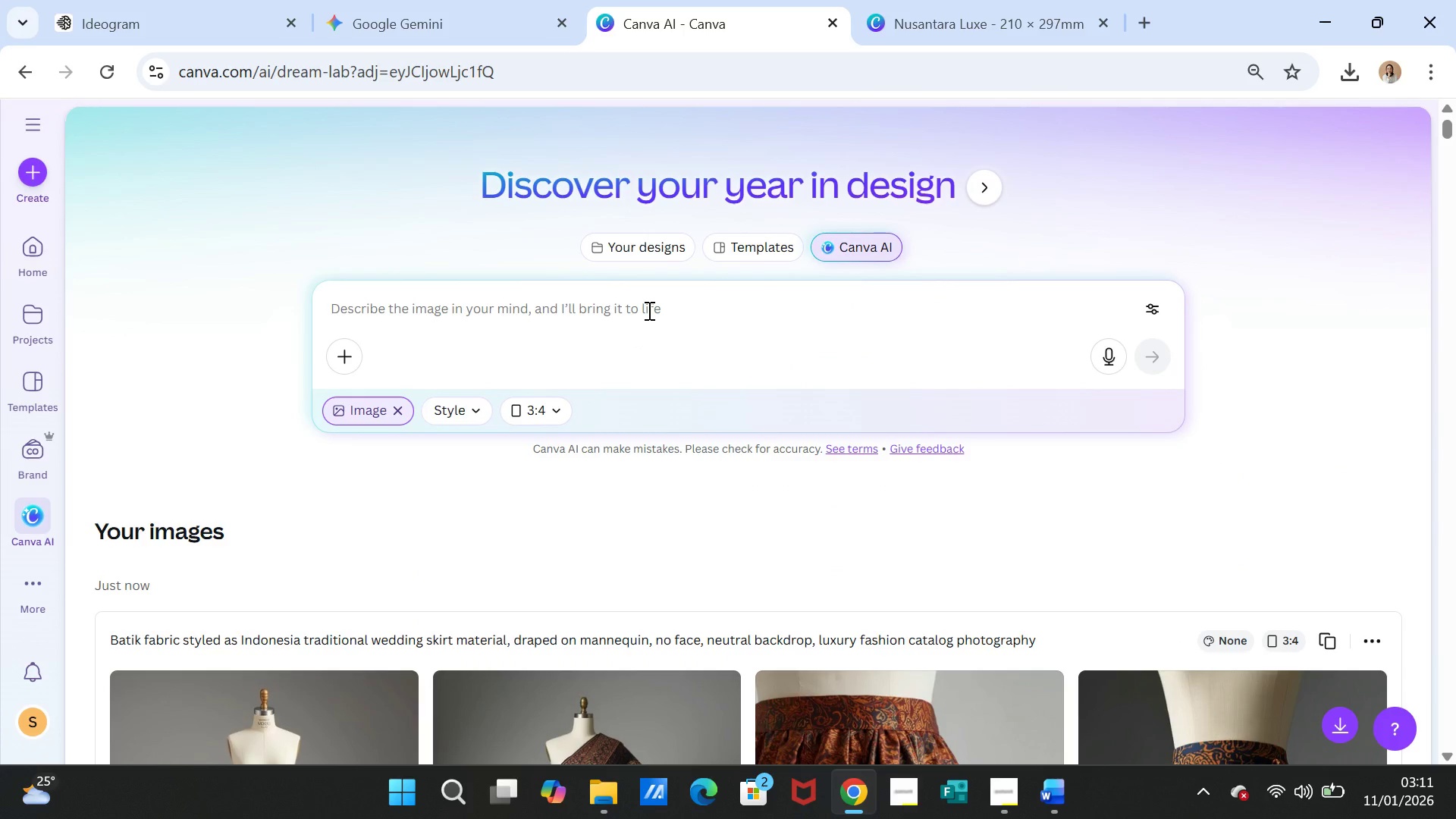 
left_click([648, 310])
 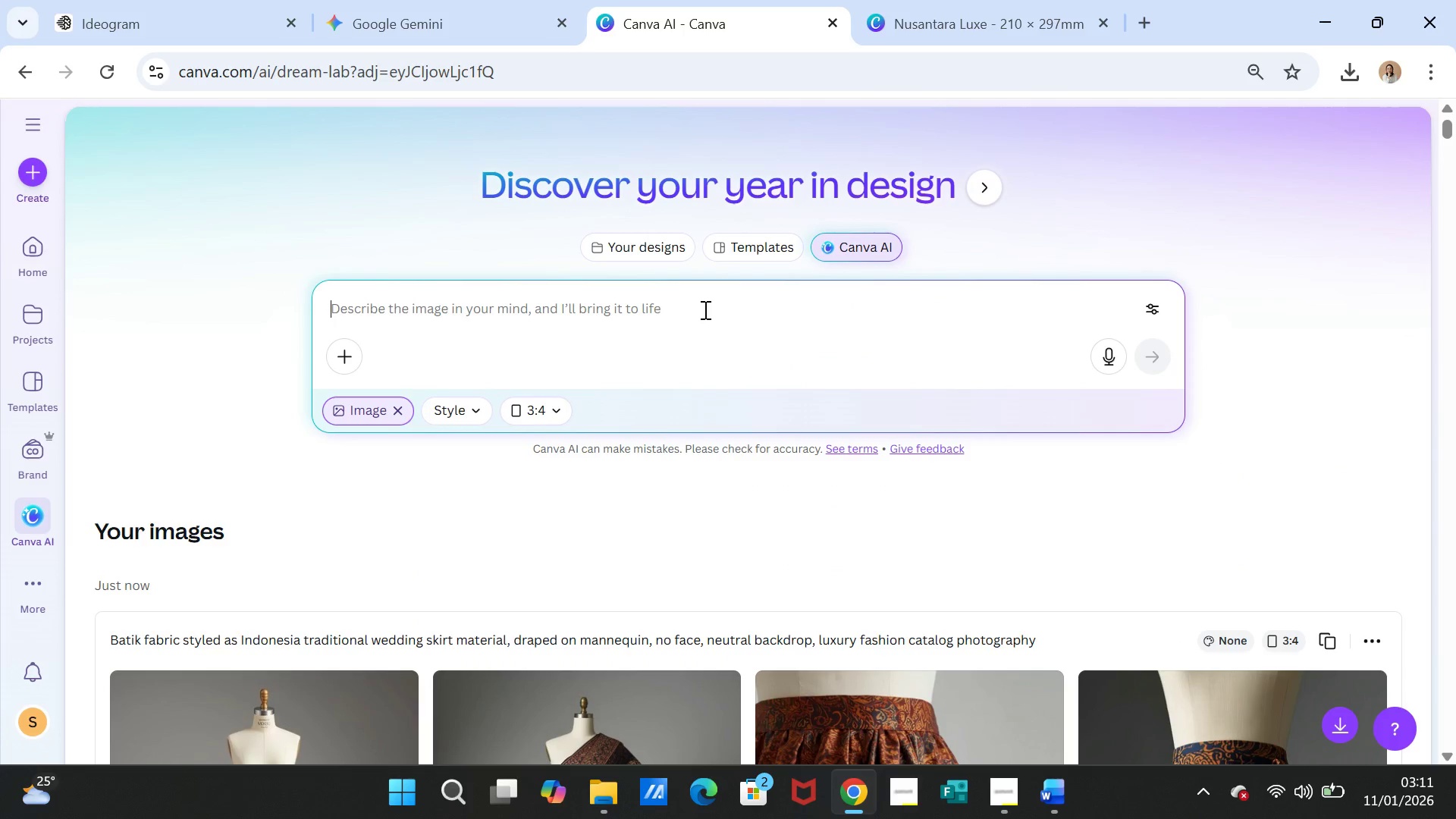 
key(Control+V)
 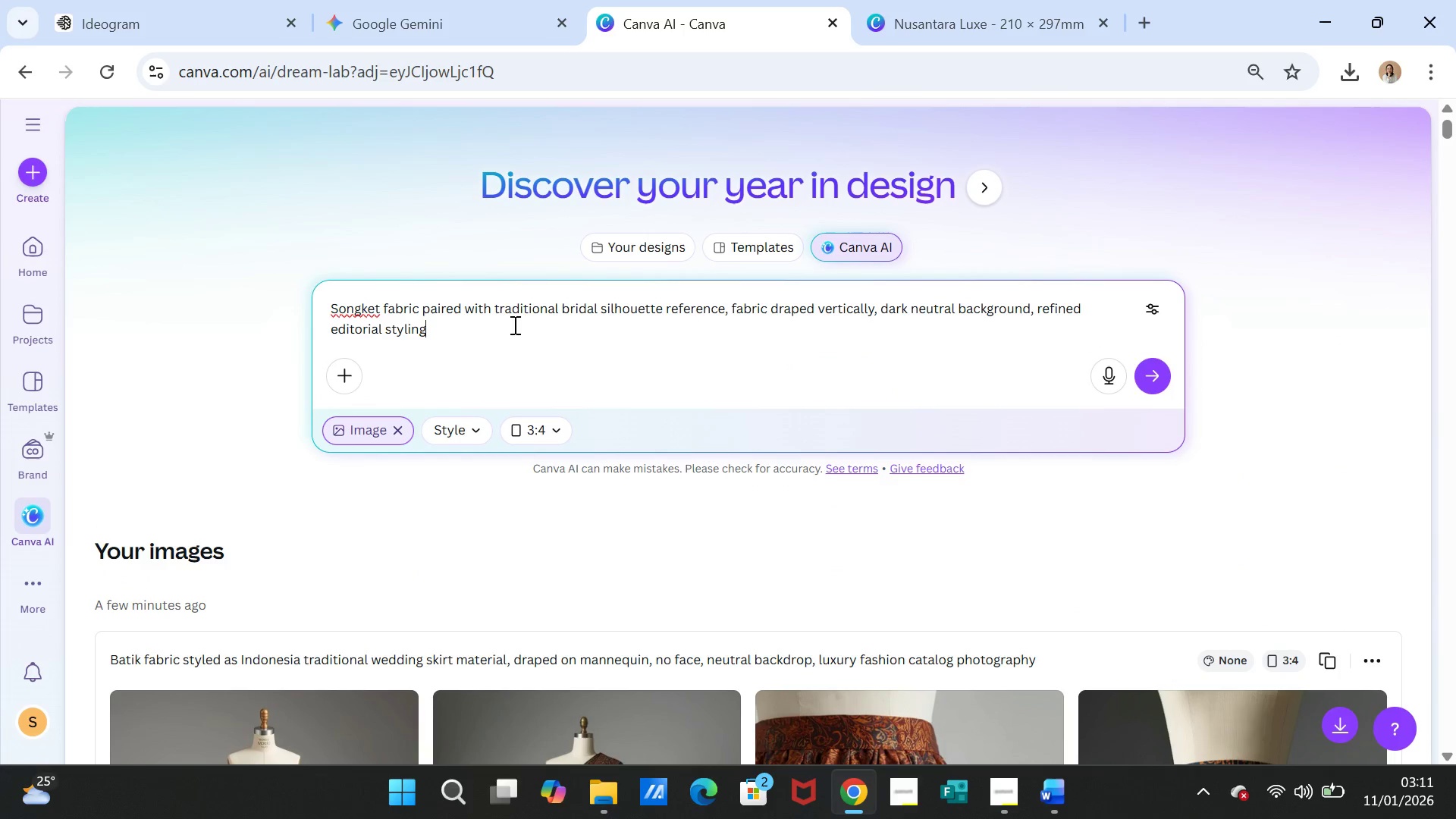 
left_click([490, 312])
 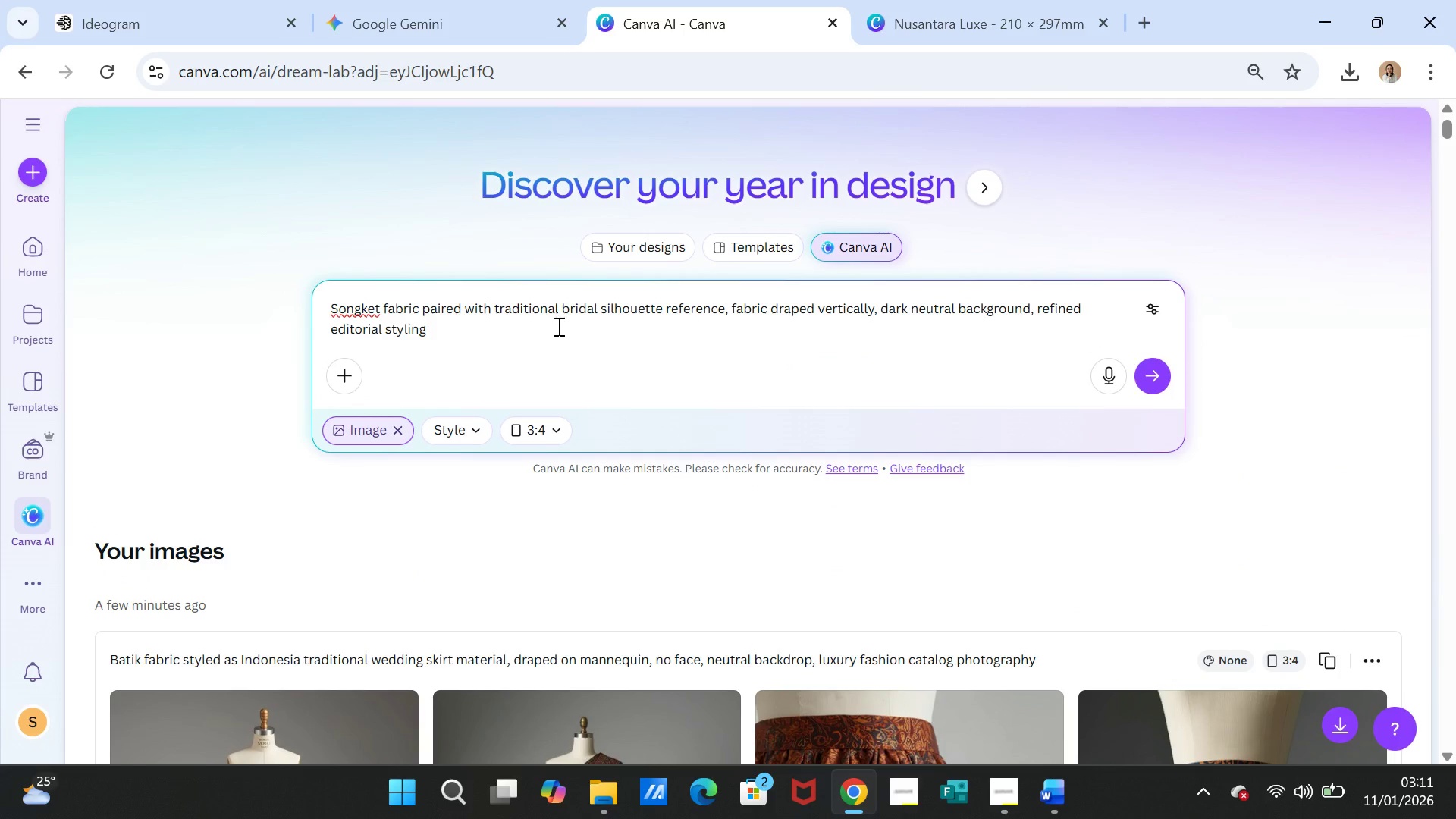 
type( Indonesia)
 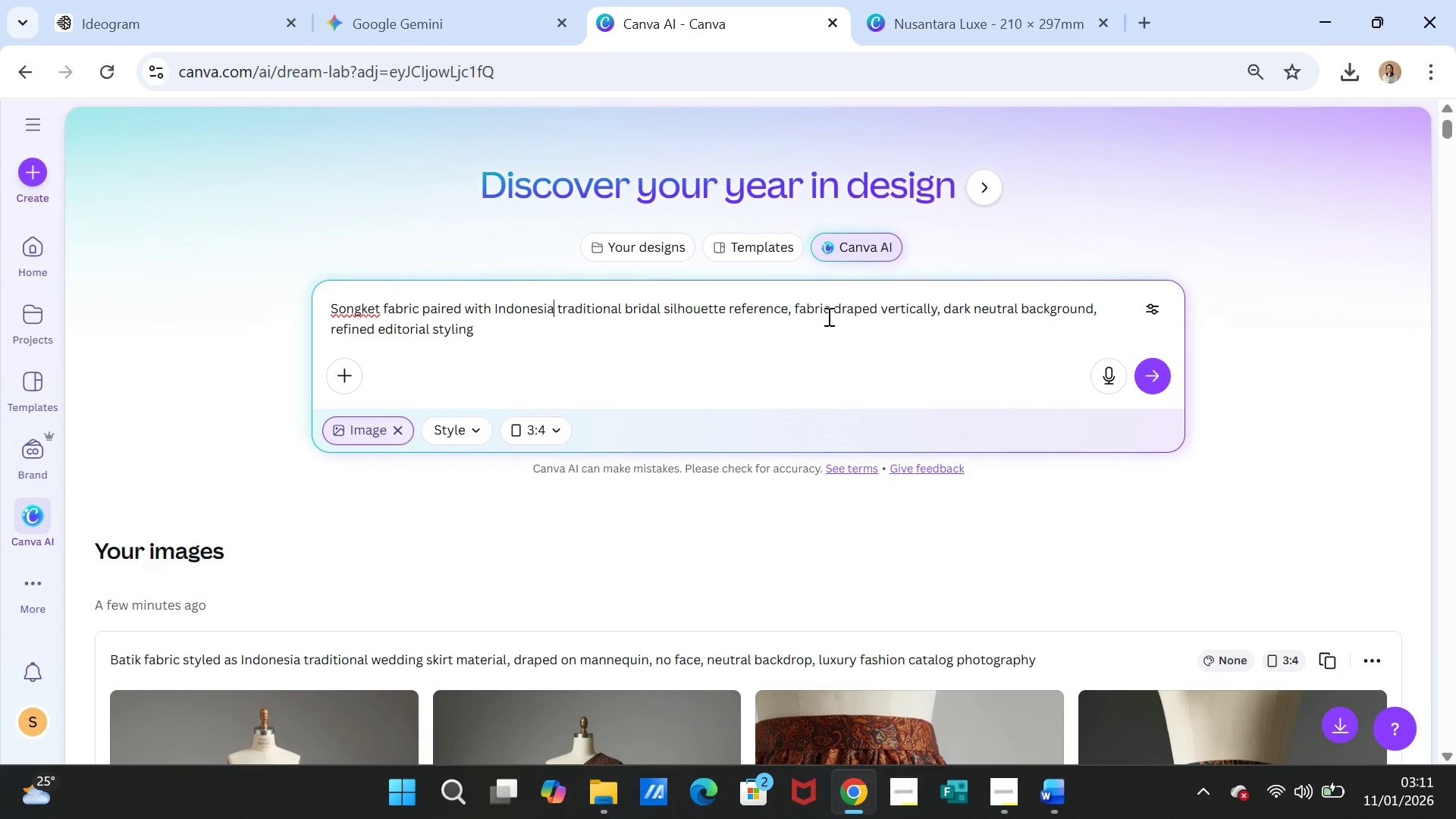 
wait(16.62)
 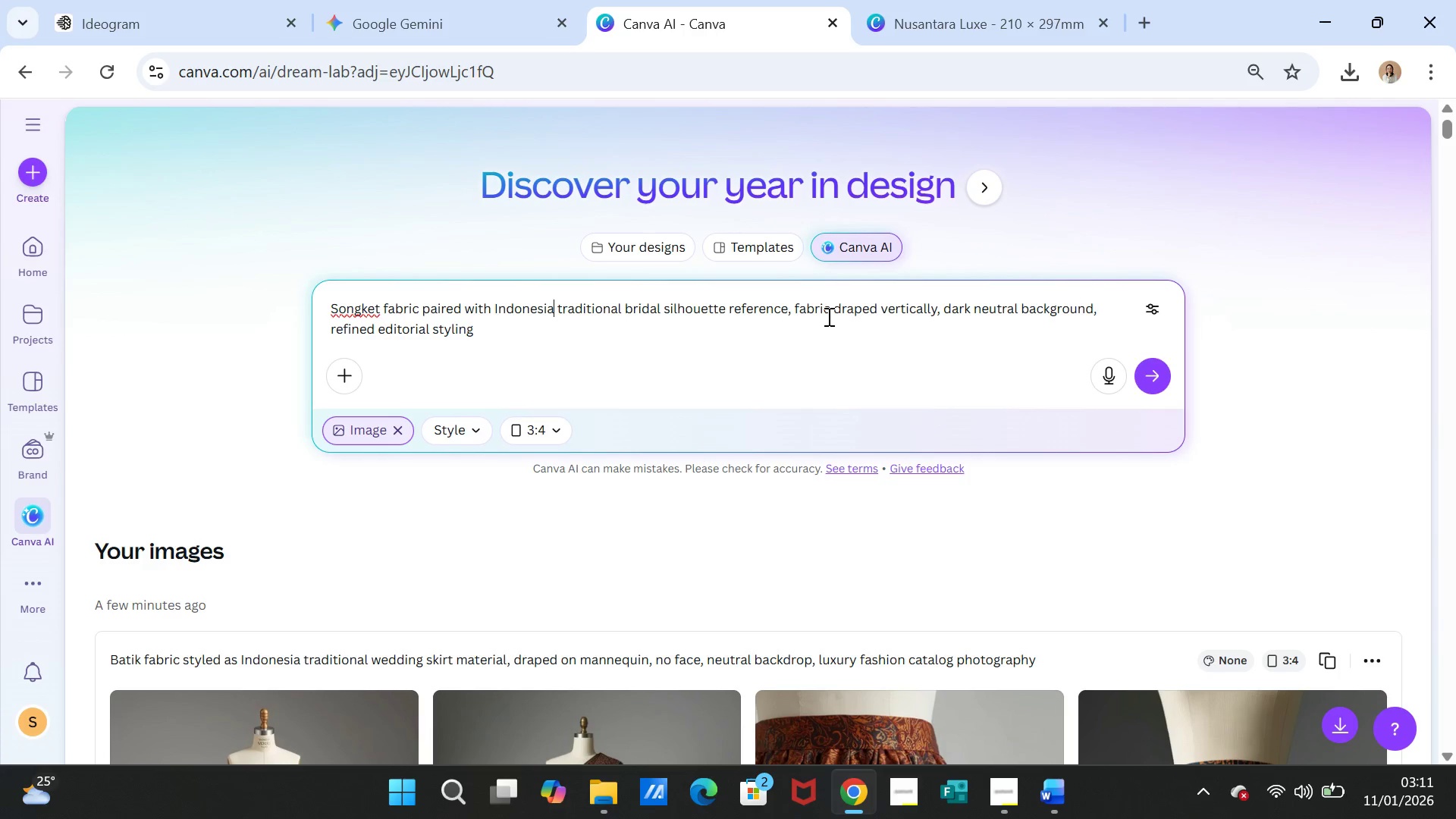 
left_click([921, 23])
 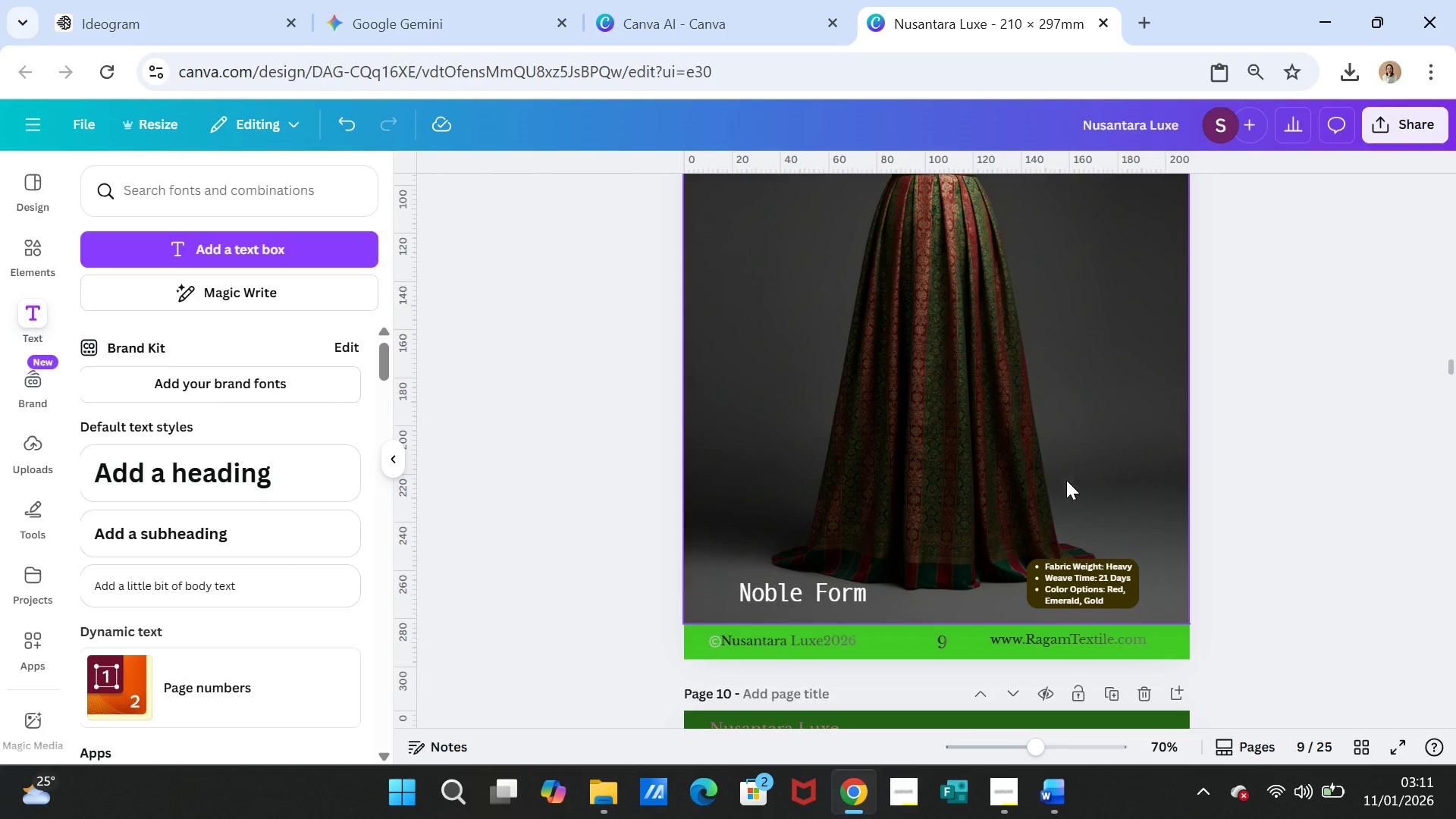 
scroll: coordinate [1075, 519], scroll_direction: down, amount: 39.0
 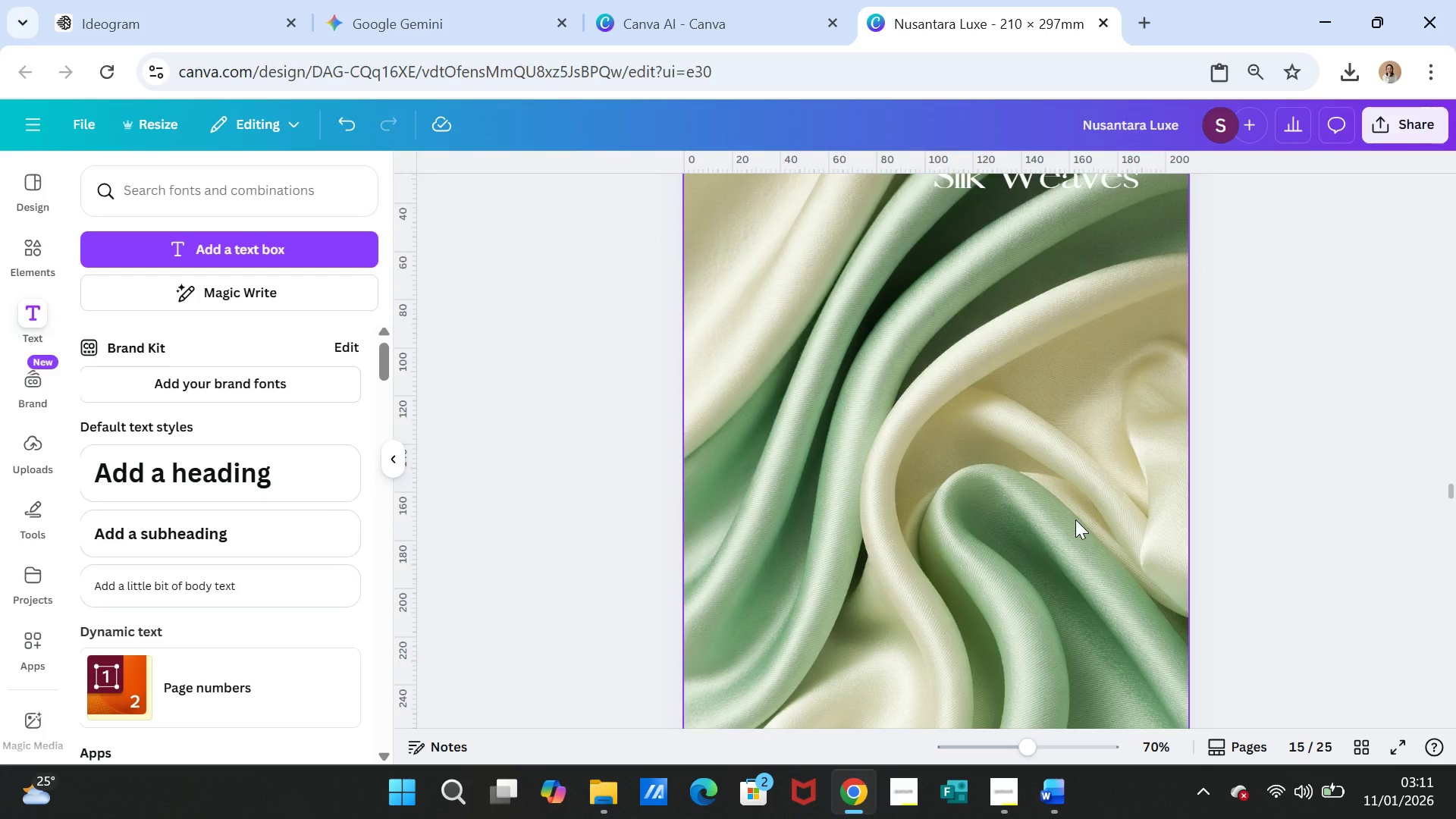 
scroll: coordinate [1078, 516], scroll_direction: up, amount: 23.0
 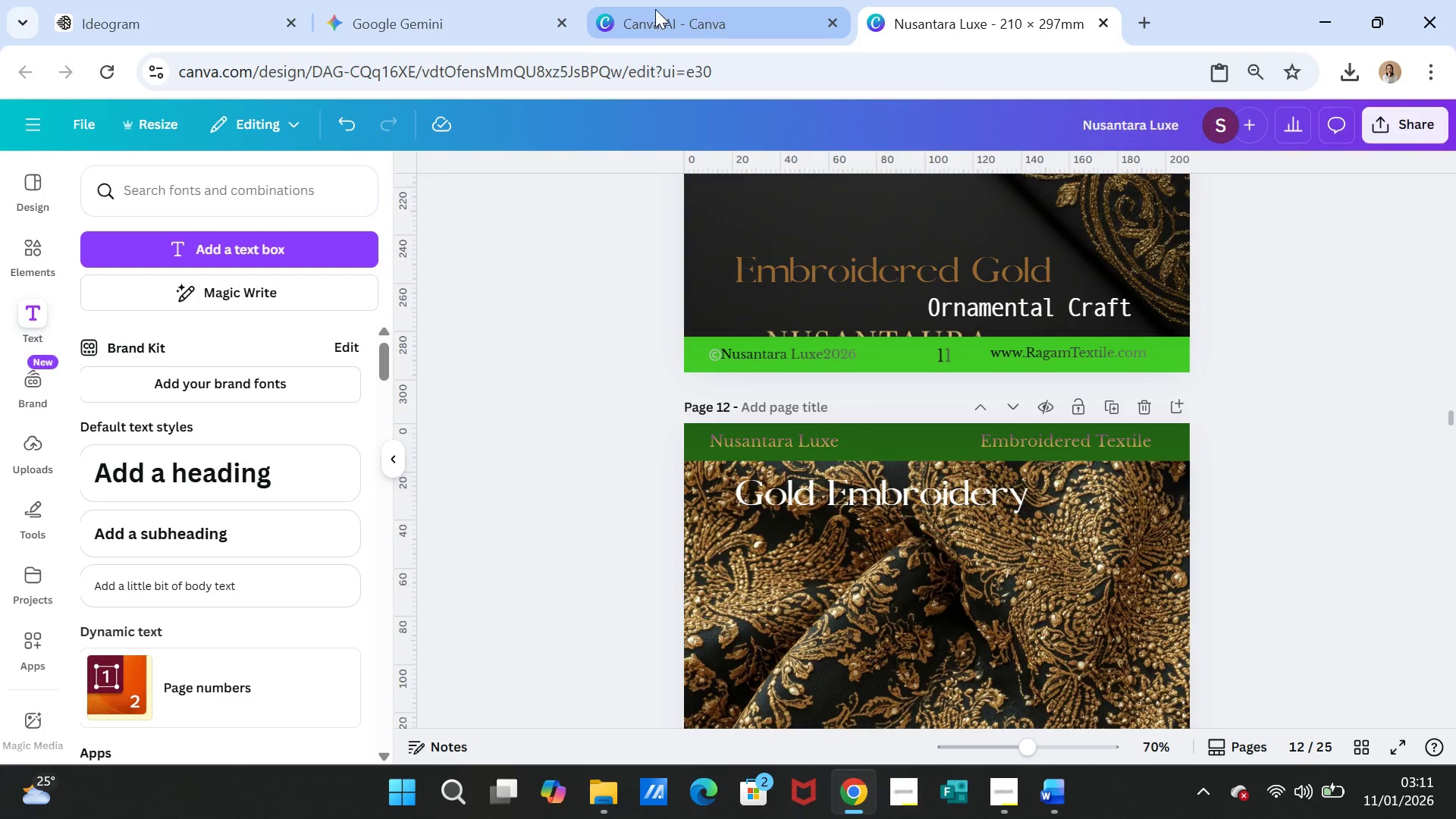 
left_click([655, 9])
 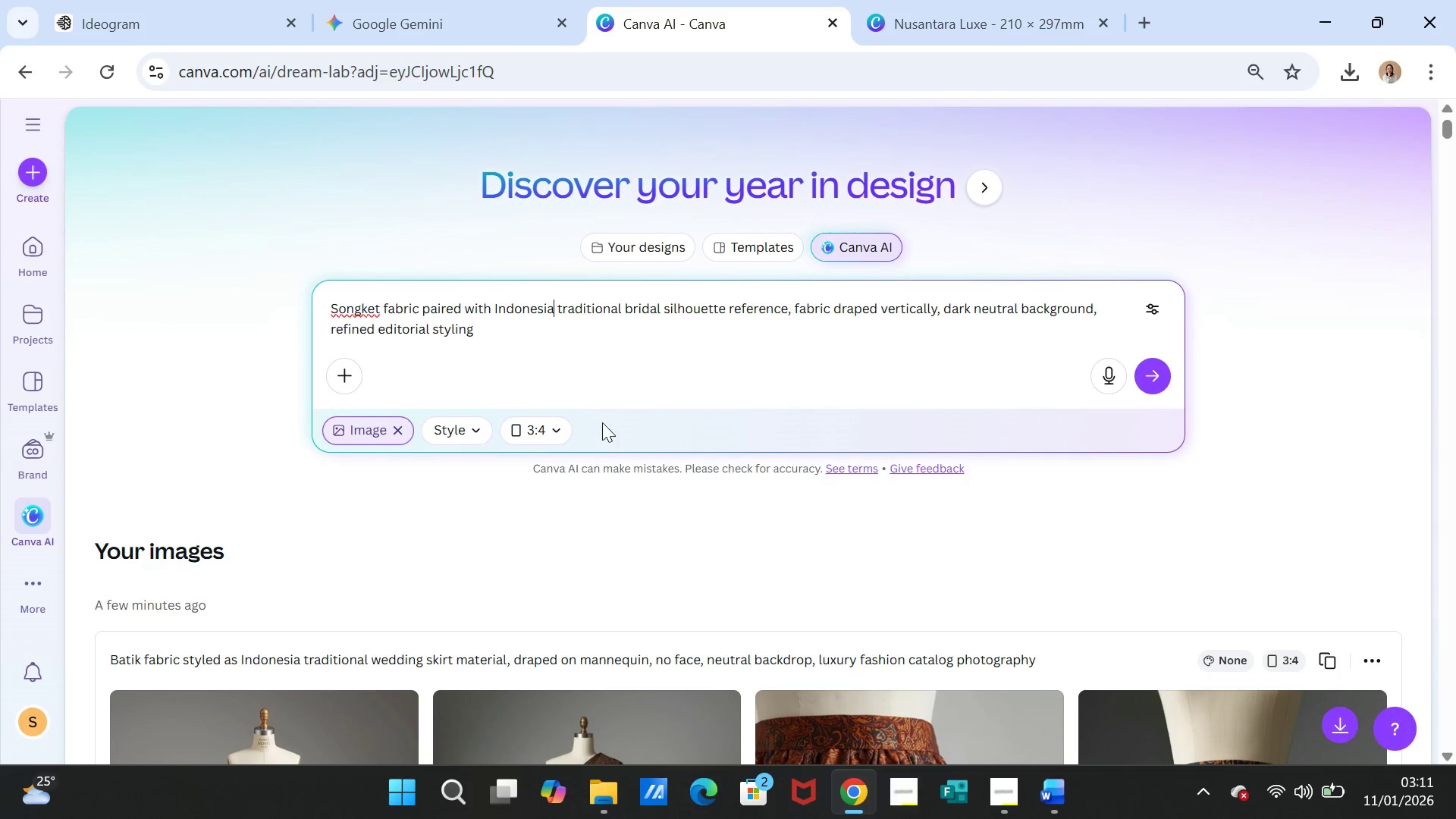 
scroll: coordinate [661, 422], scroll_direction: down, amount: 8.0
 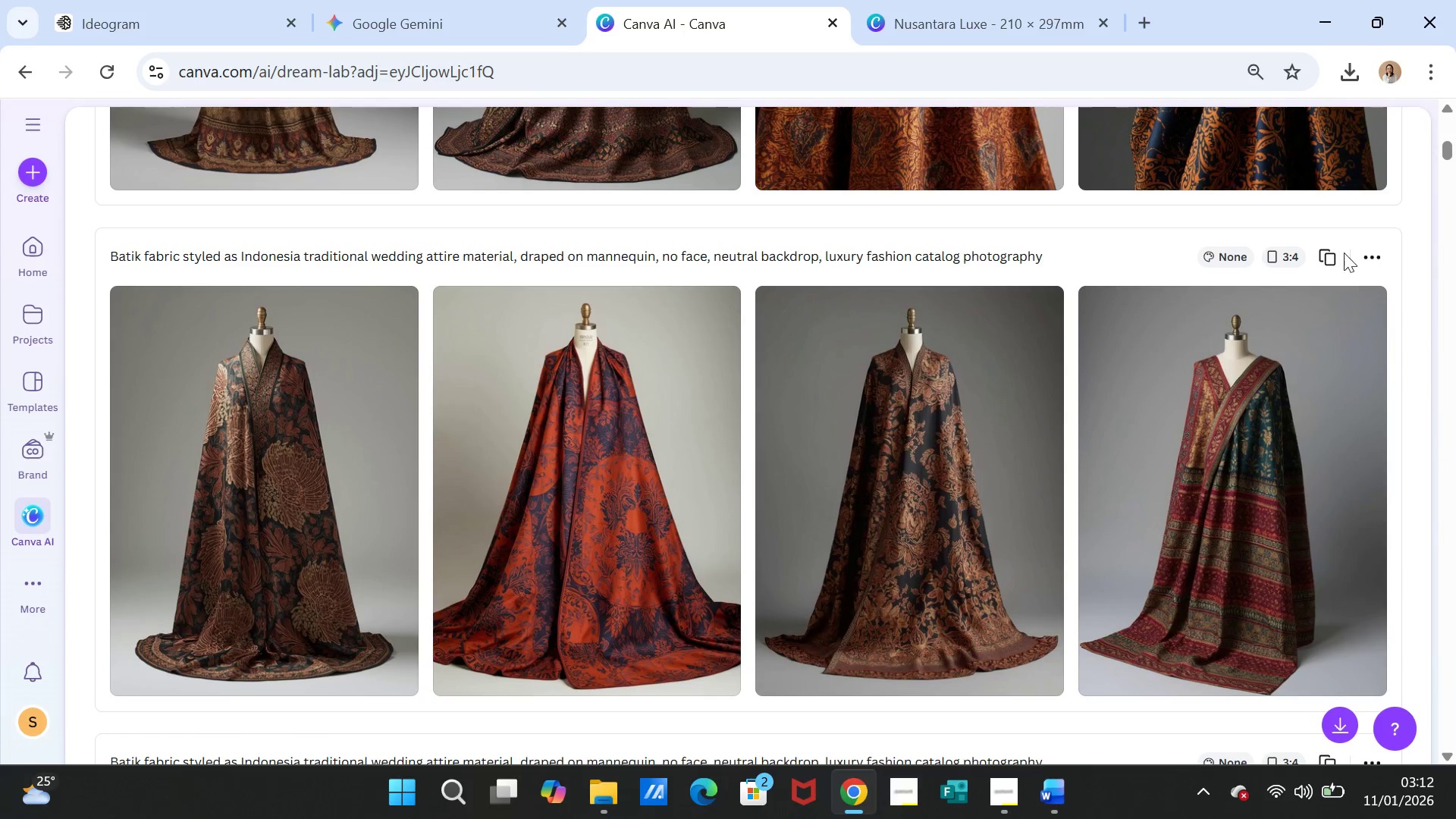 
left_click([1329, 257])
 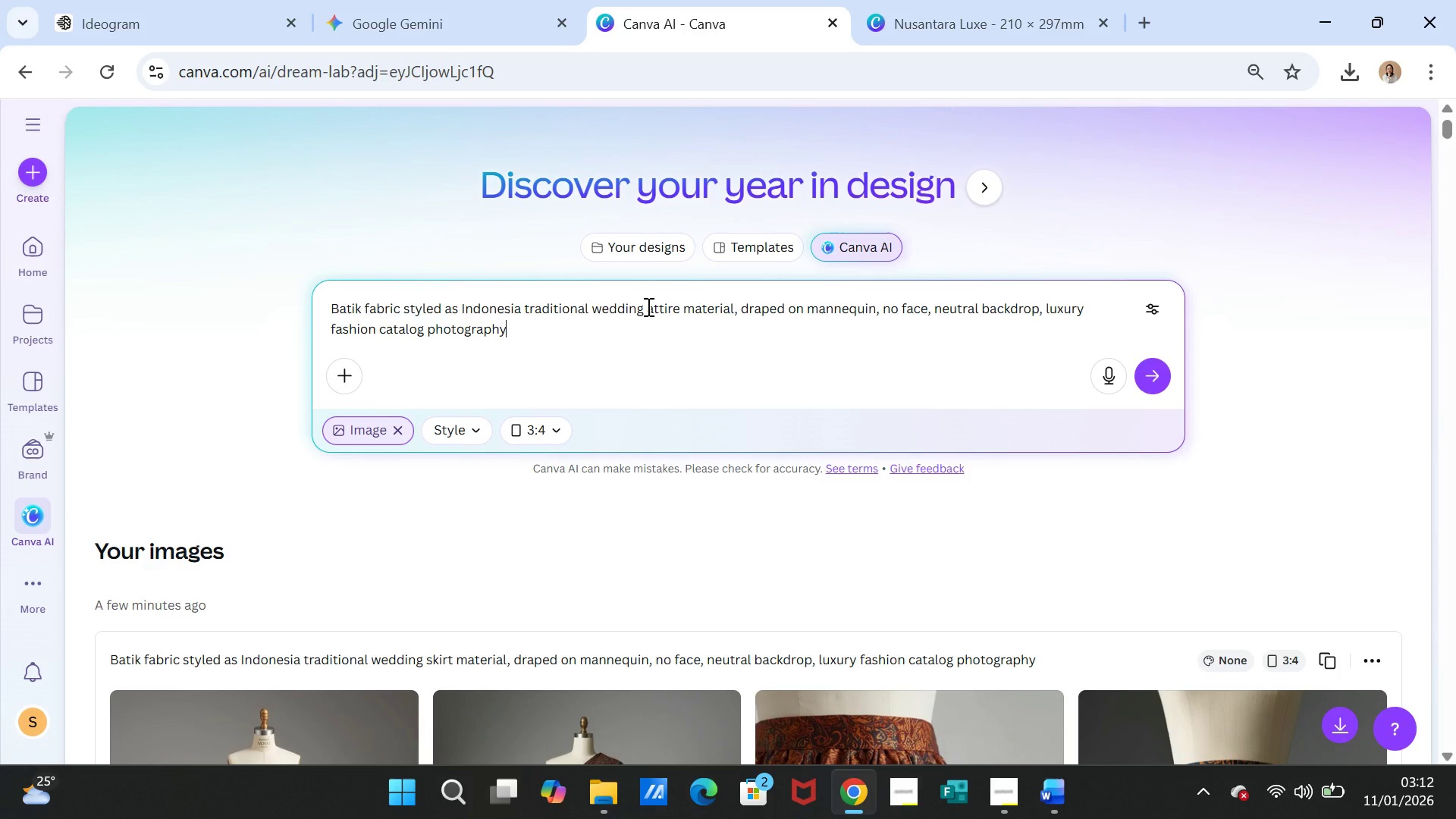 
wait(14.83)
 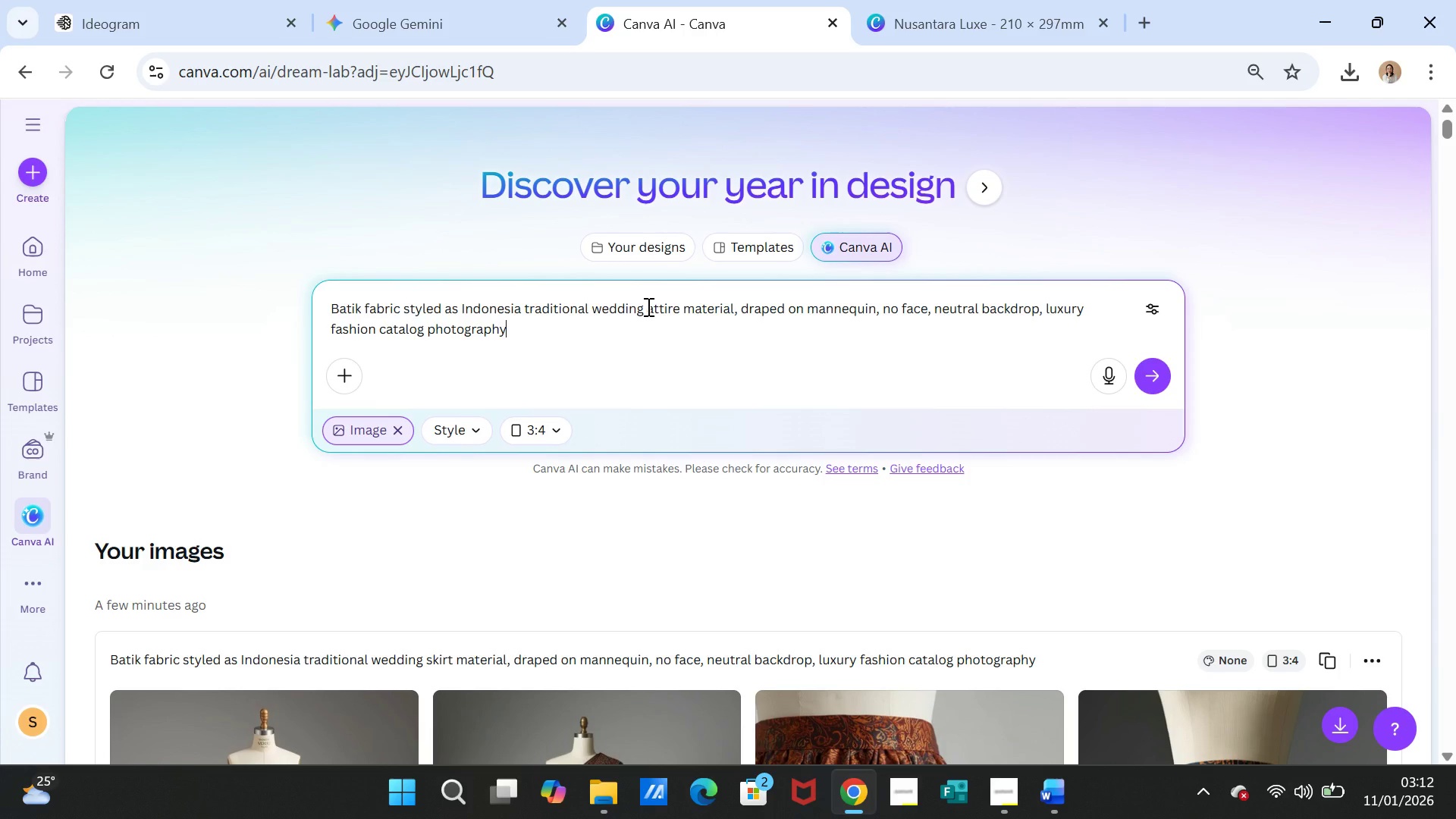 
left_click([645, 306])
 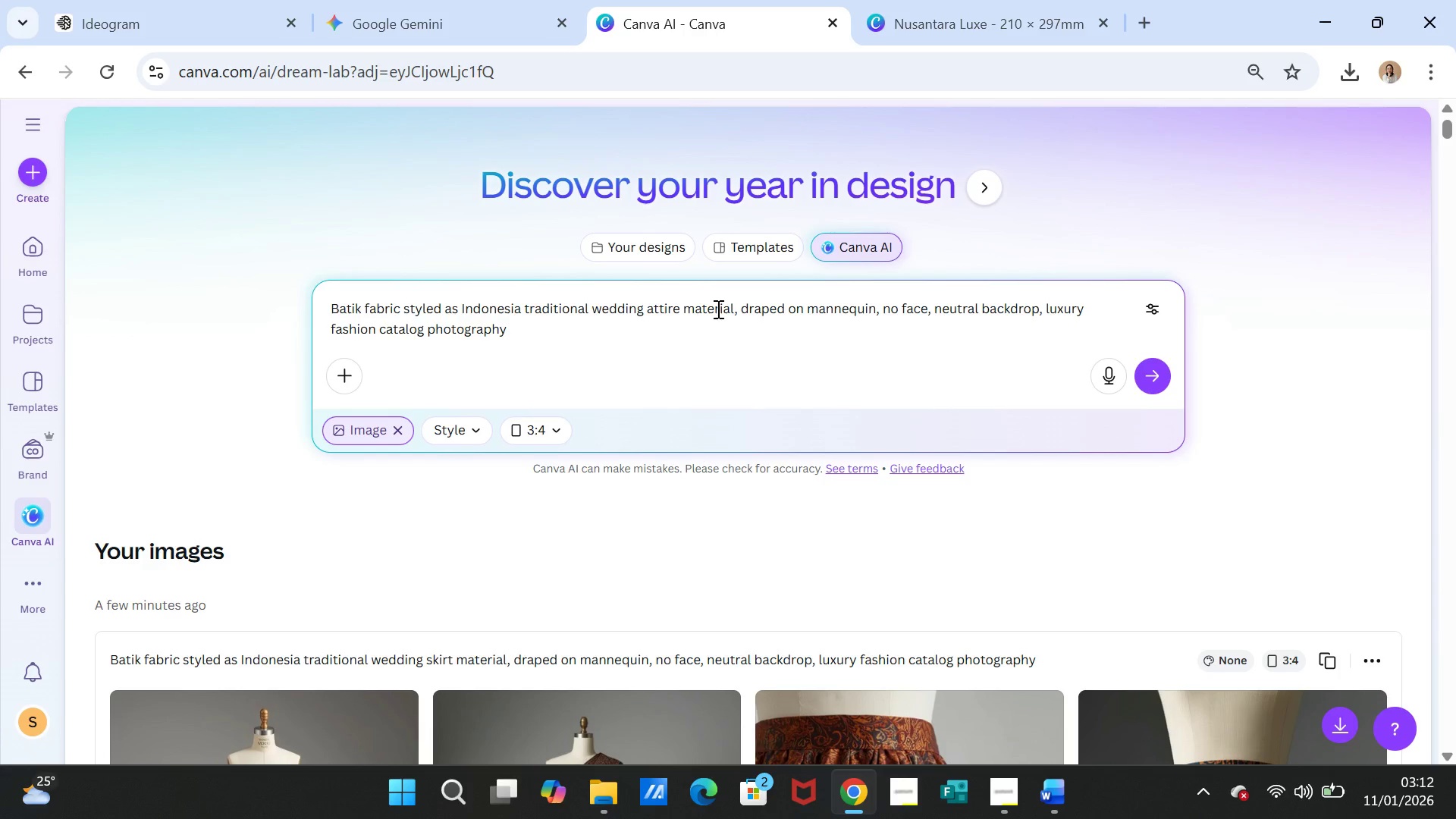 
type( skirt )
 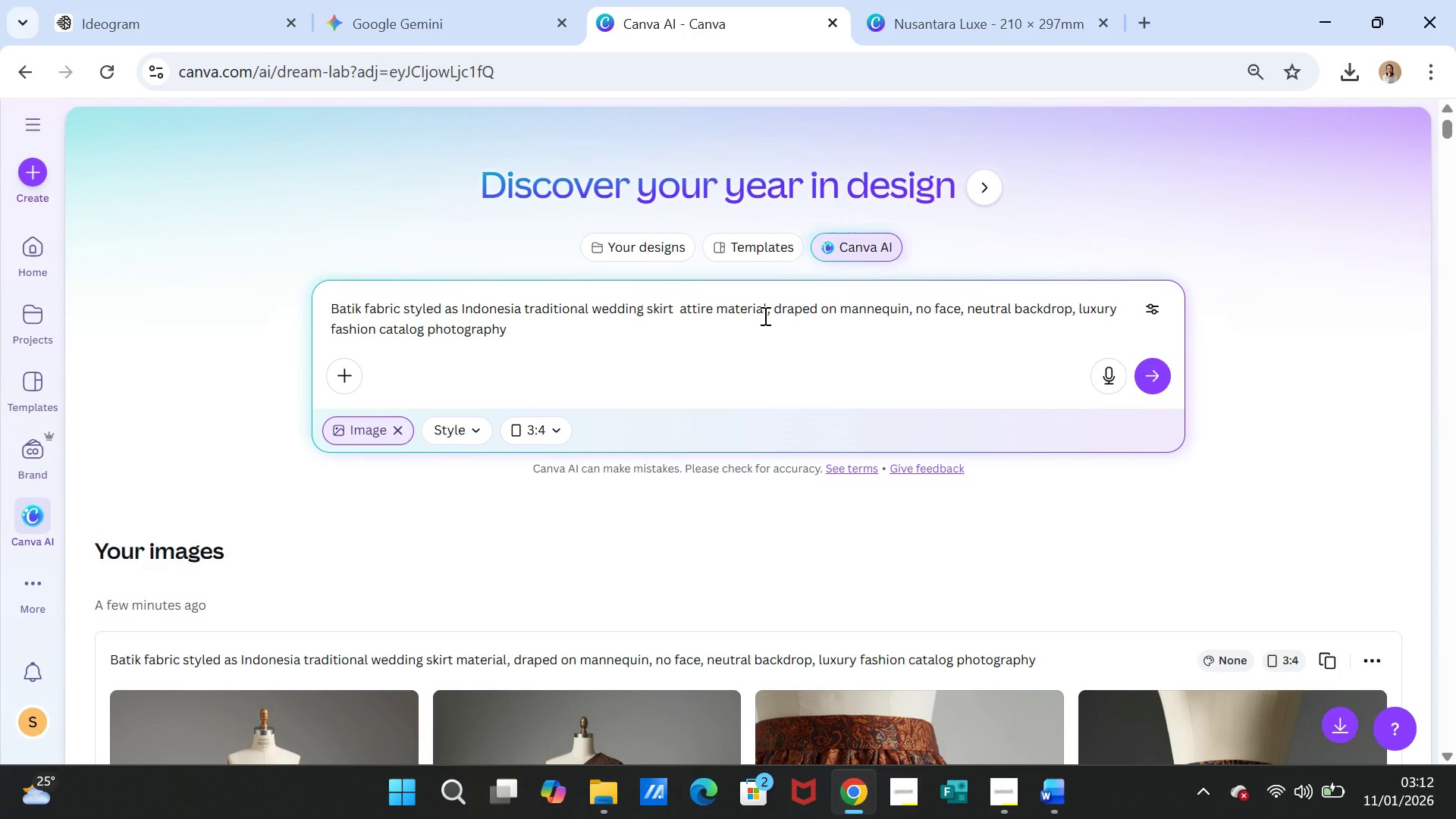 
left_click([764, 315])
 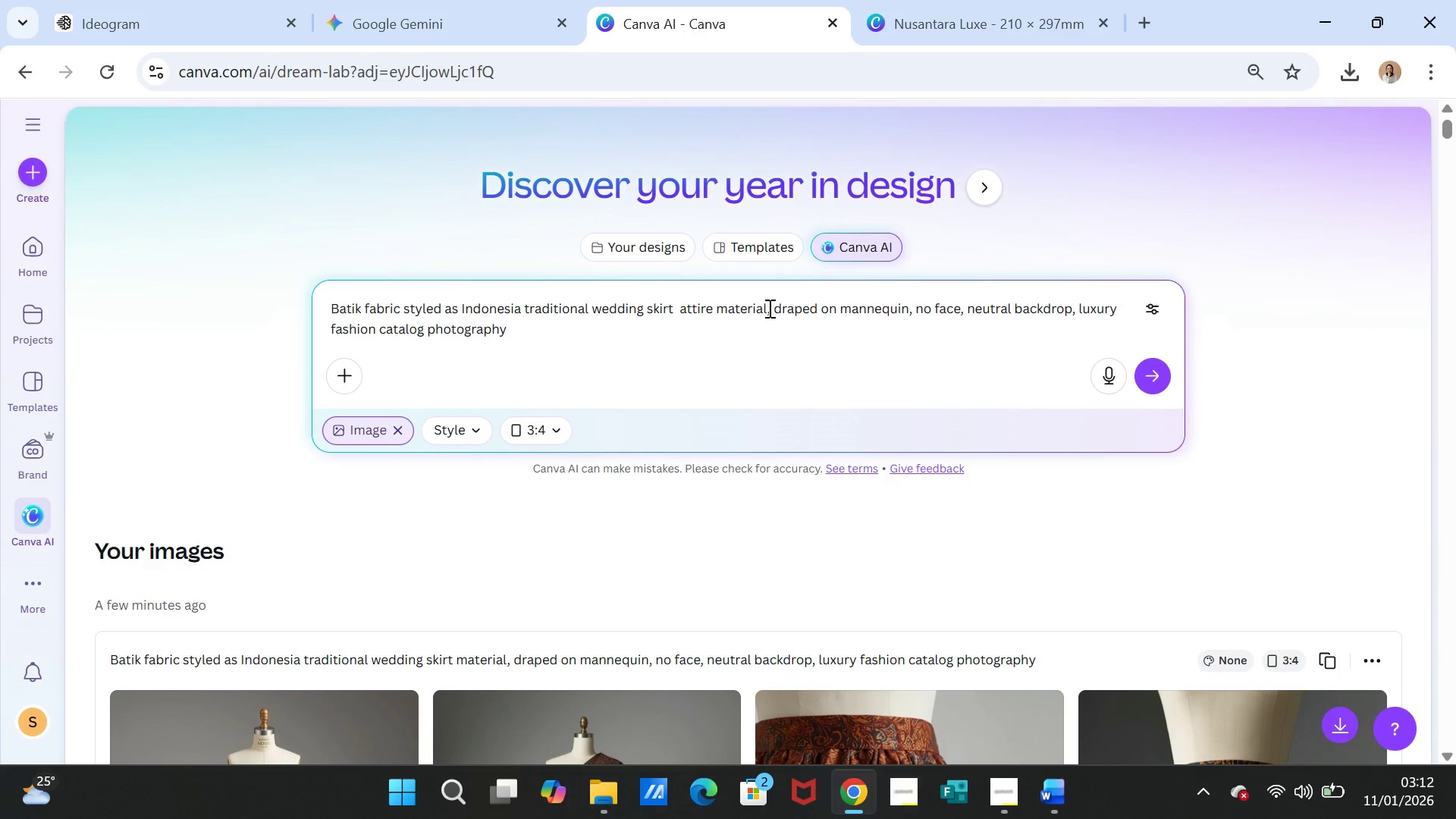 
left_click([768, 308])
 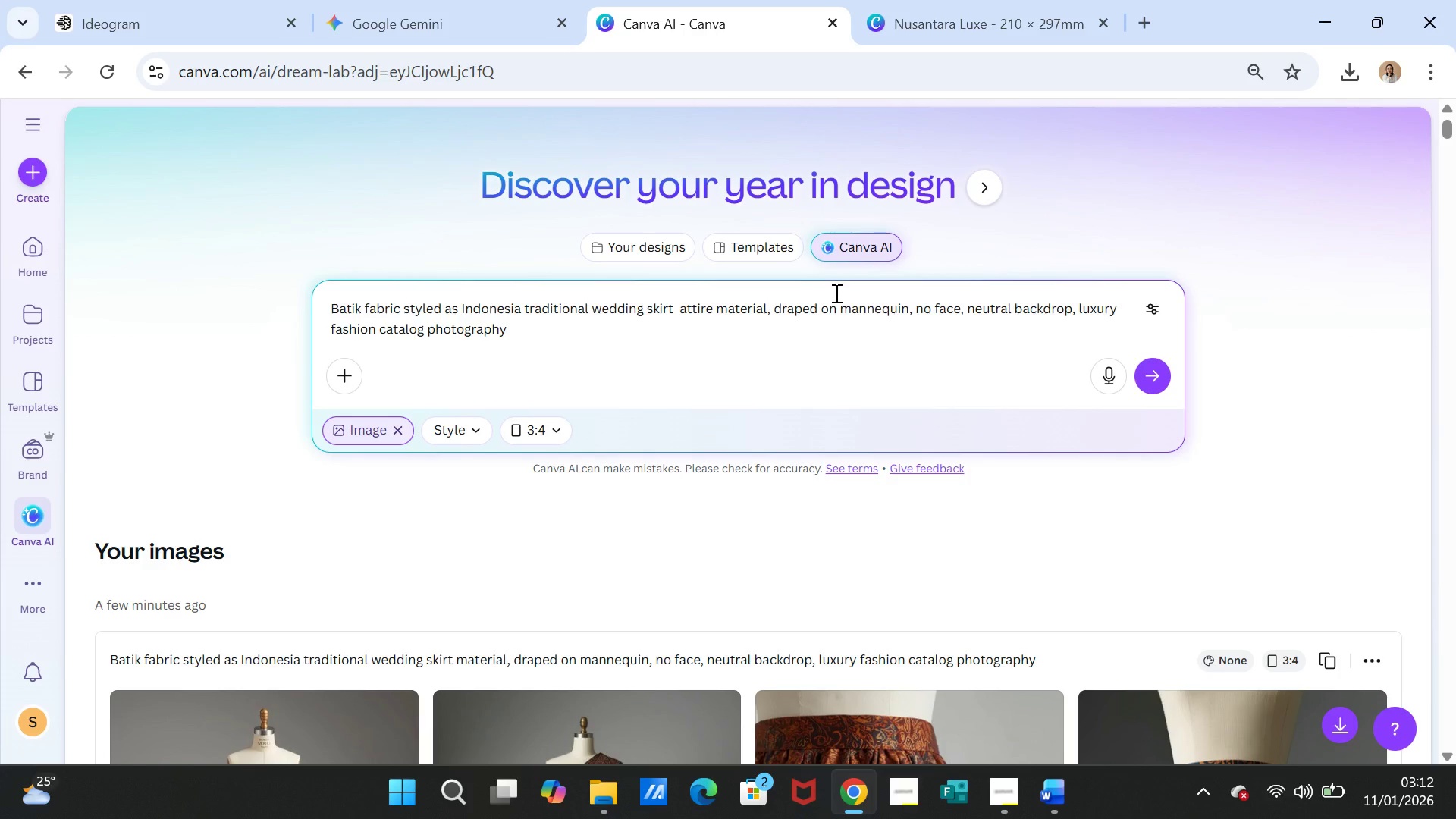 
type( with )
 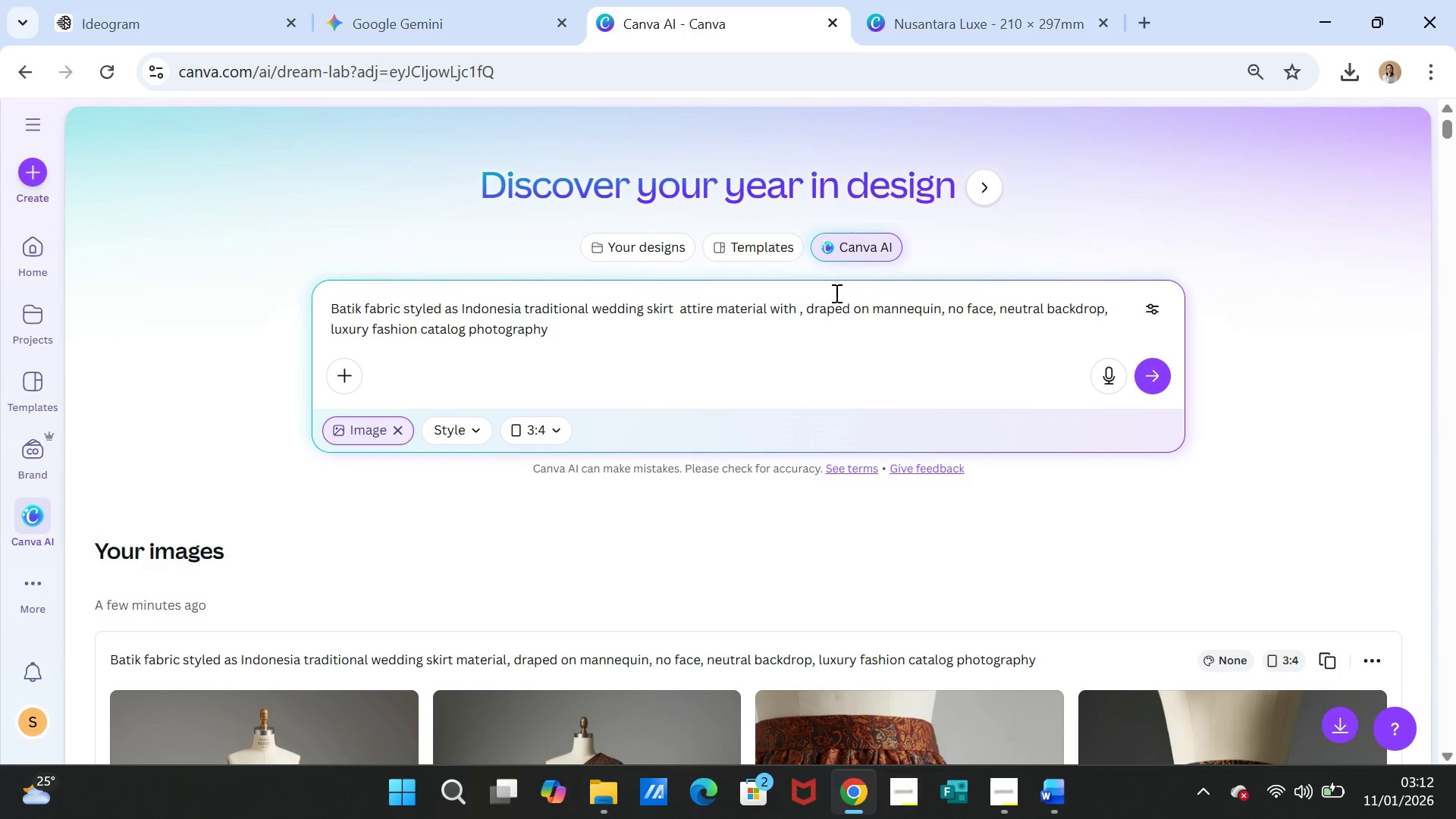 
wait(8.7)
 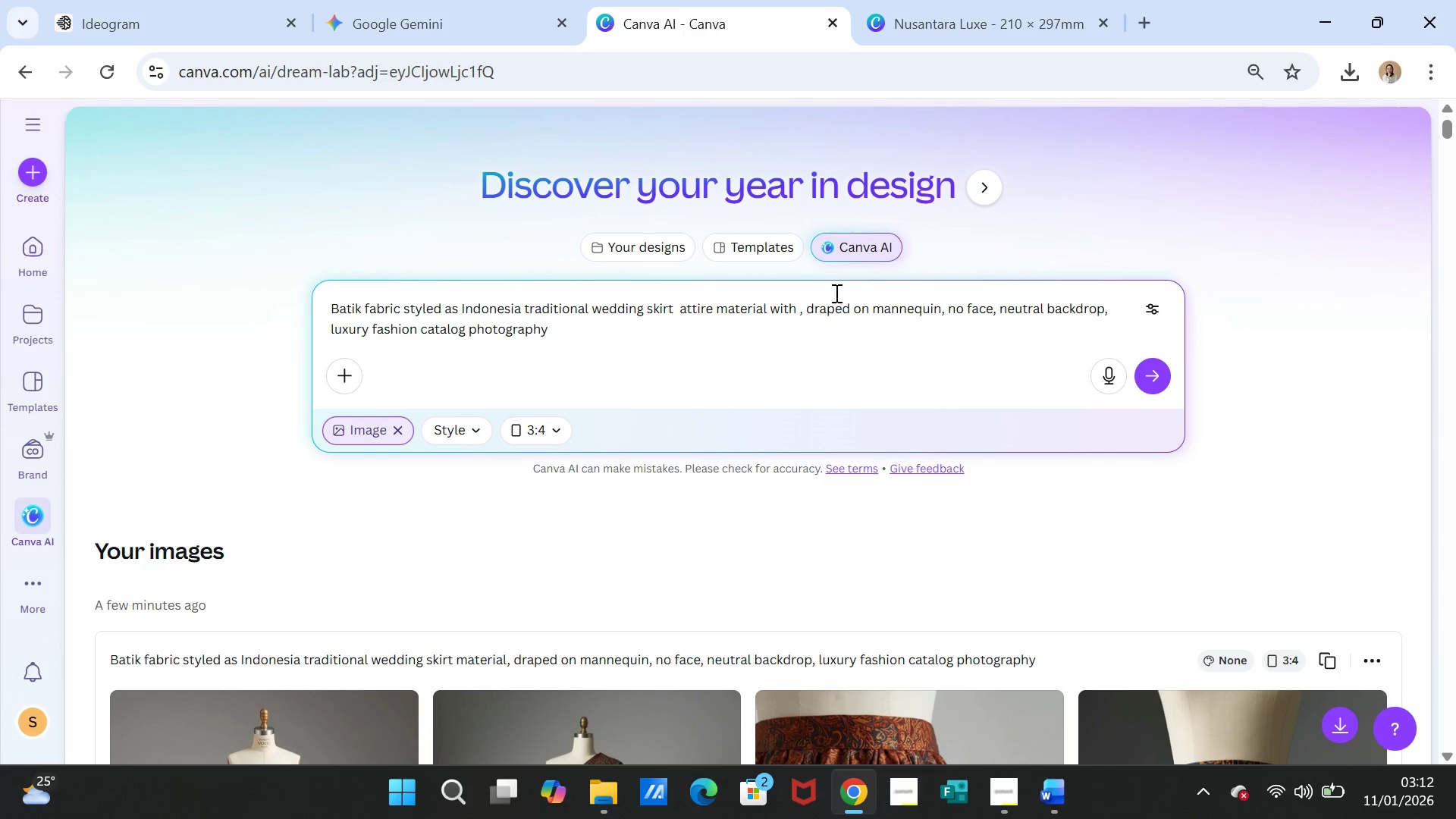 
type(kebaya bo)
key(Backspace)
key(Backspace)
type(embroidery on top)
 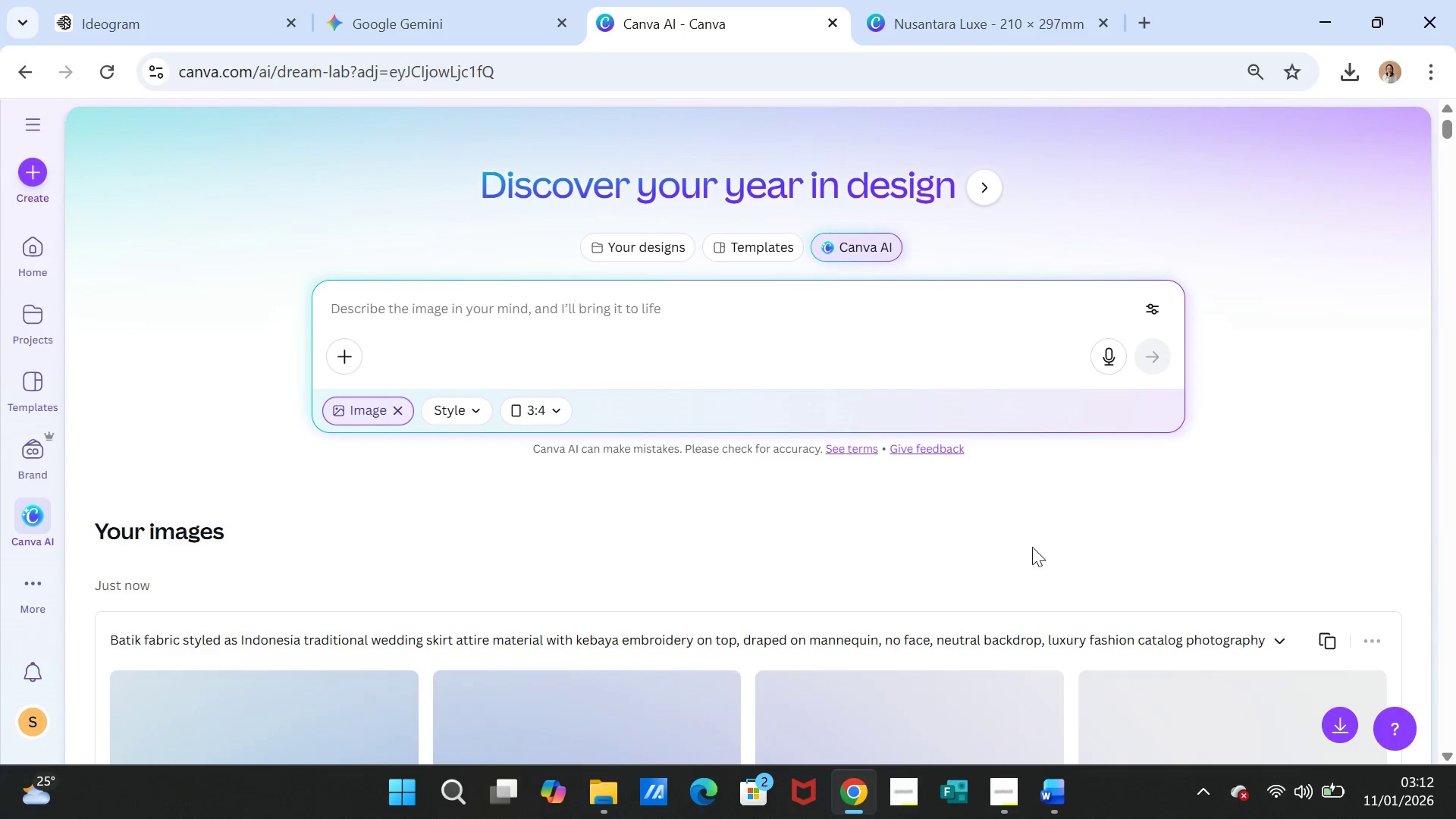 
left_click([990, 800])